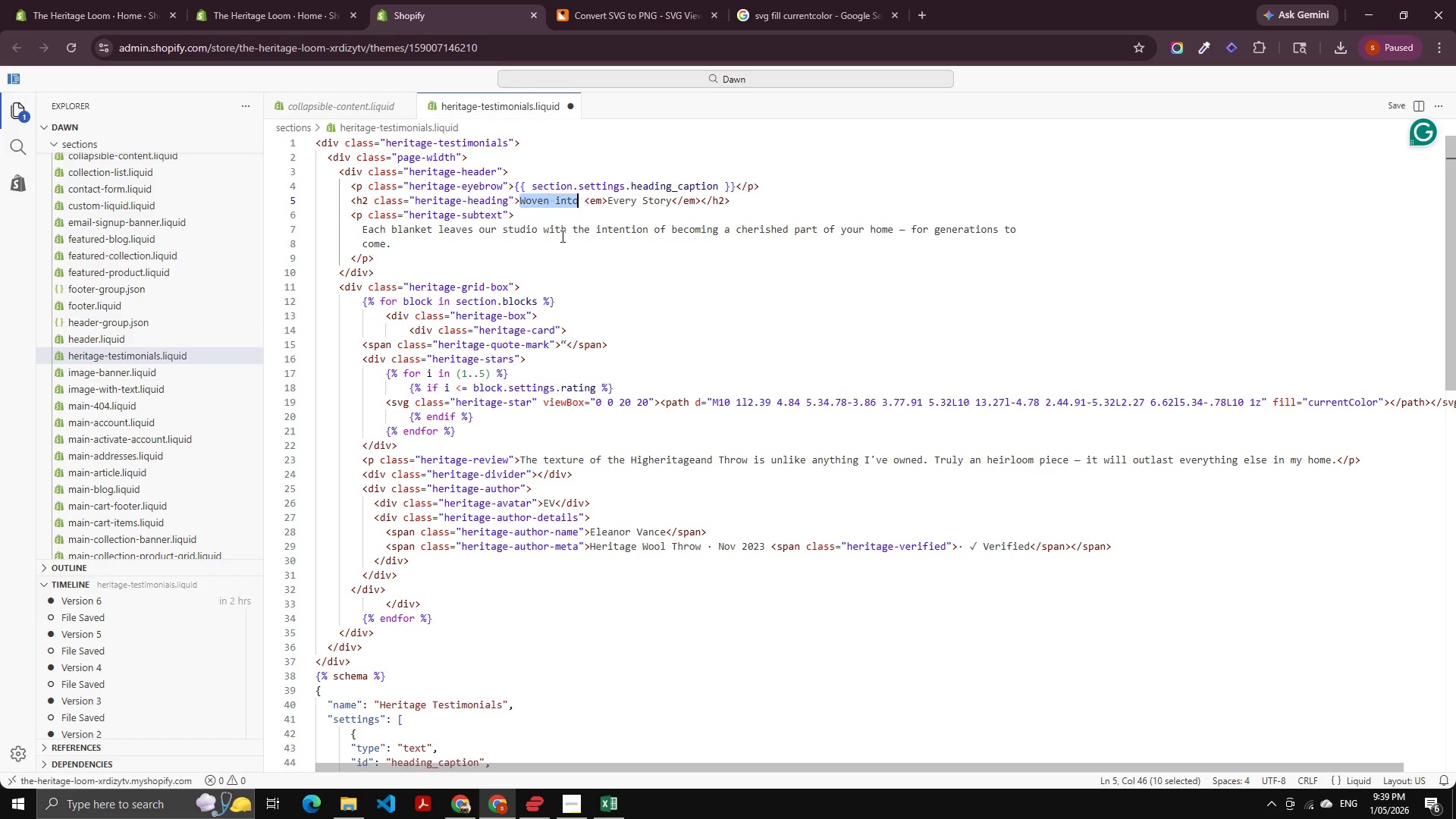 
key(Control+Shift+ArrowRight)
 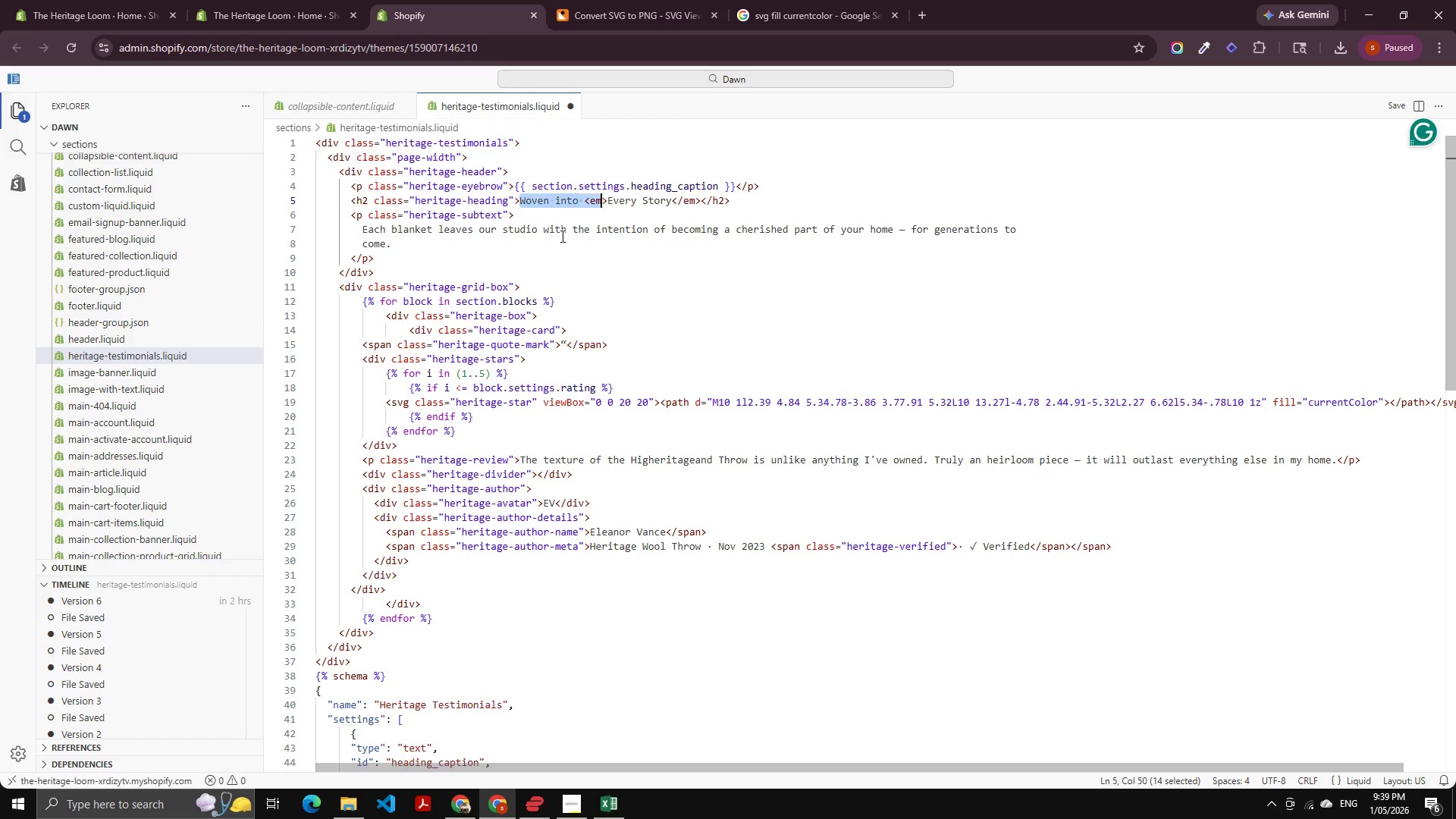 
key(Control+Shift+ArrowRight)
 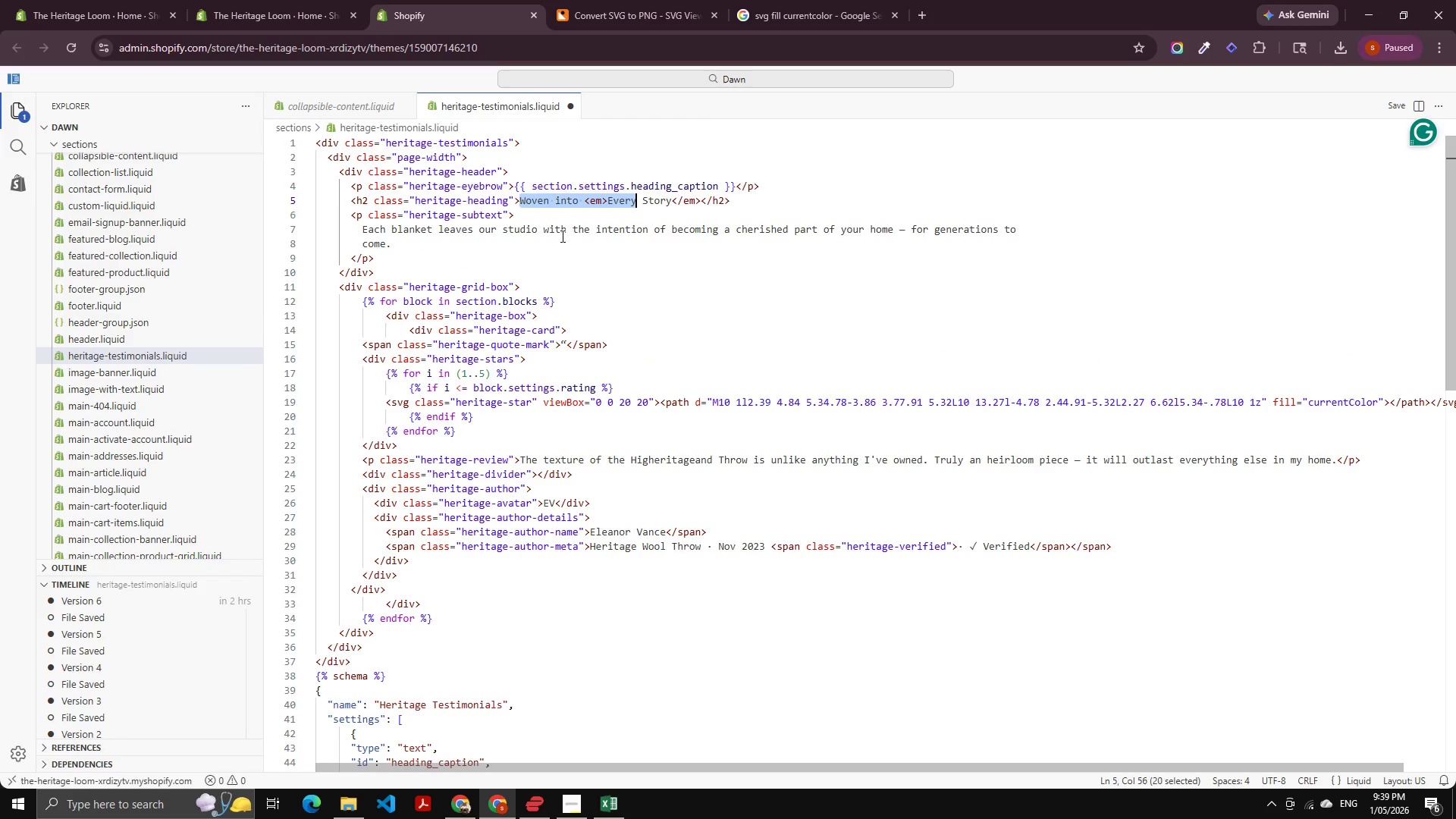 
key(Control+Shift+ArrowRight)
 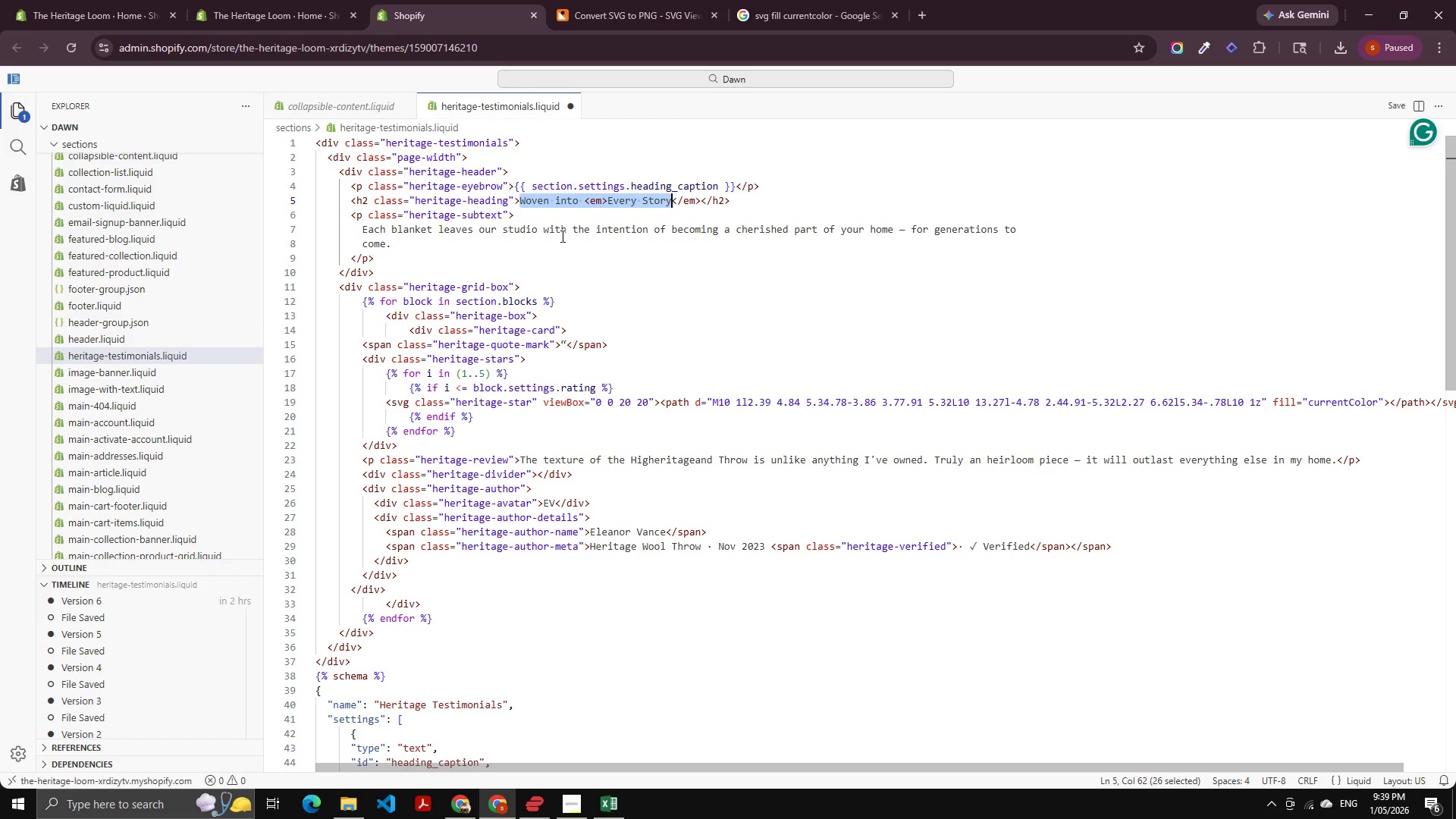 
key(Control+Shift+ArrowRight)
 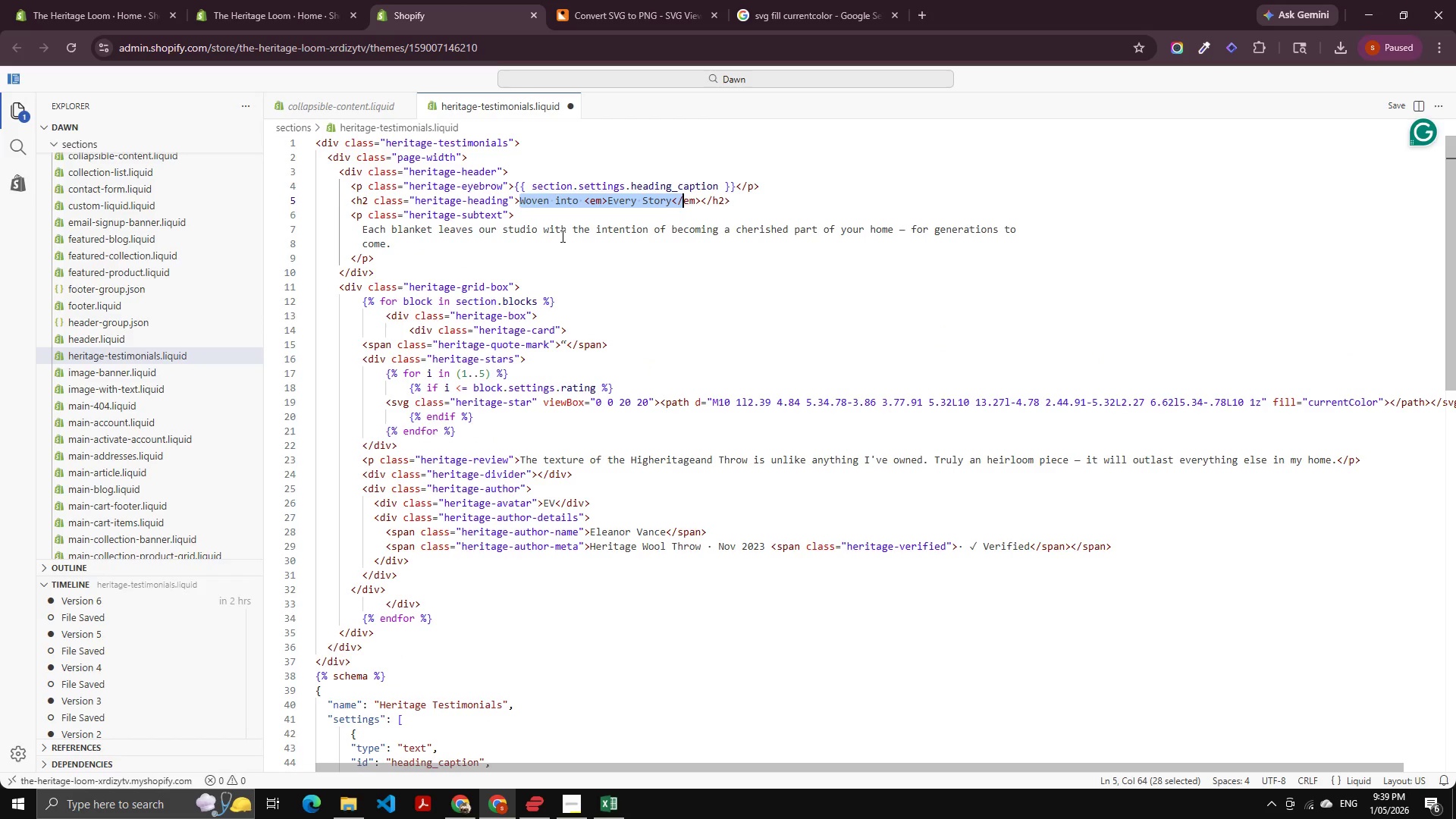 
key(Shift+ArrowRight)
 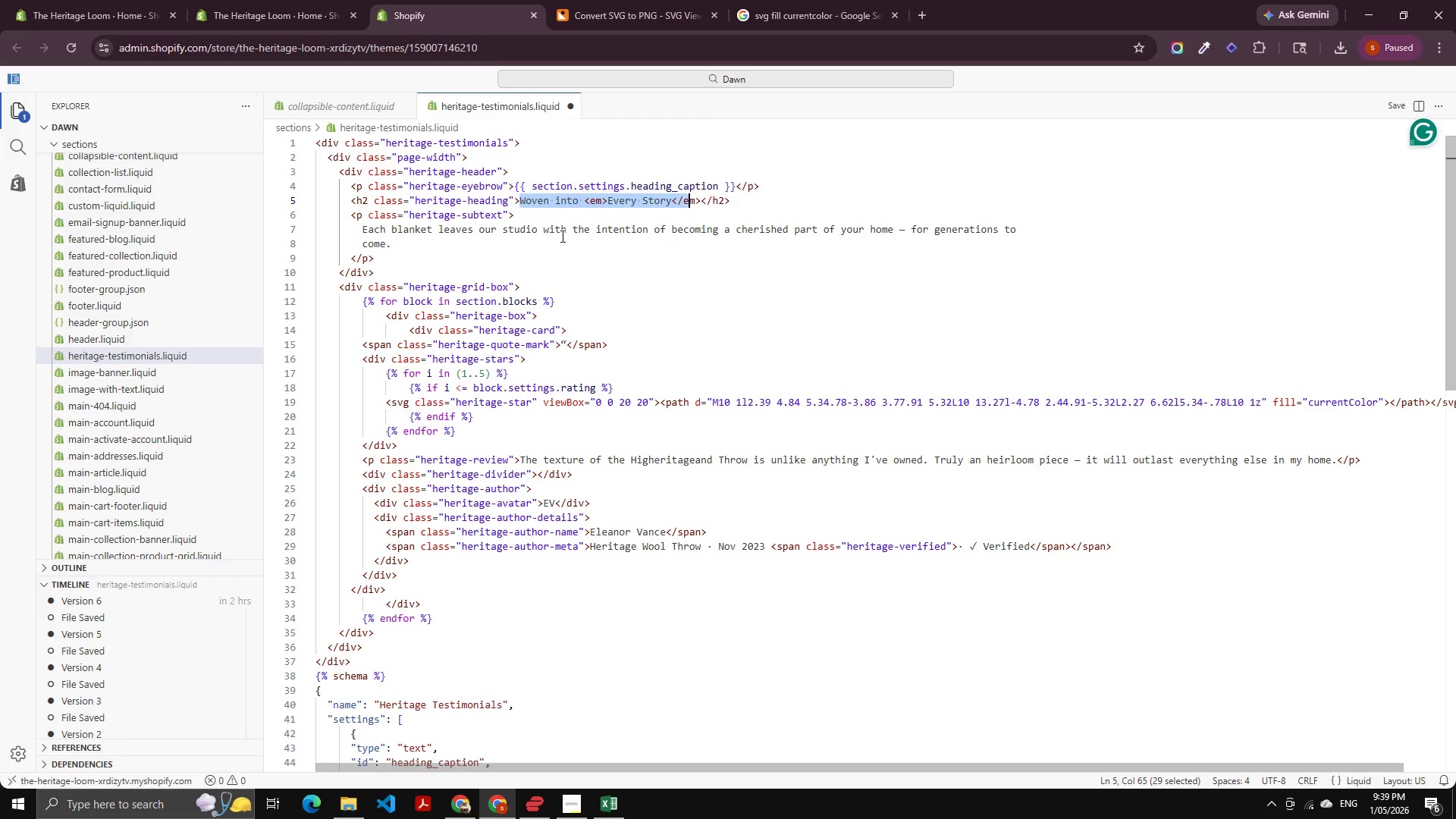 
key(Shift+ArrowRight)
 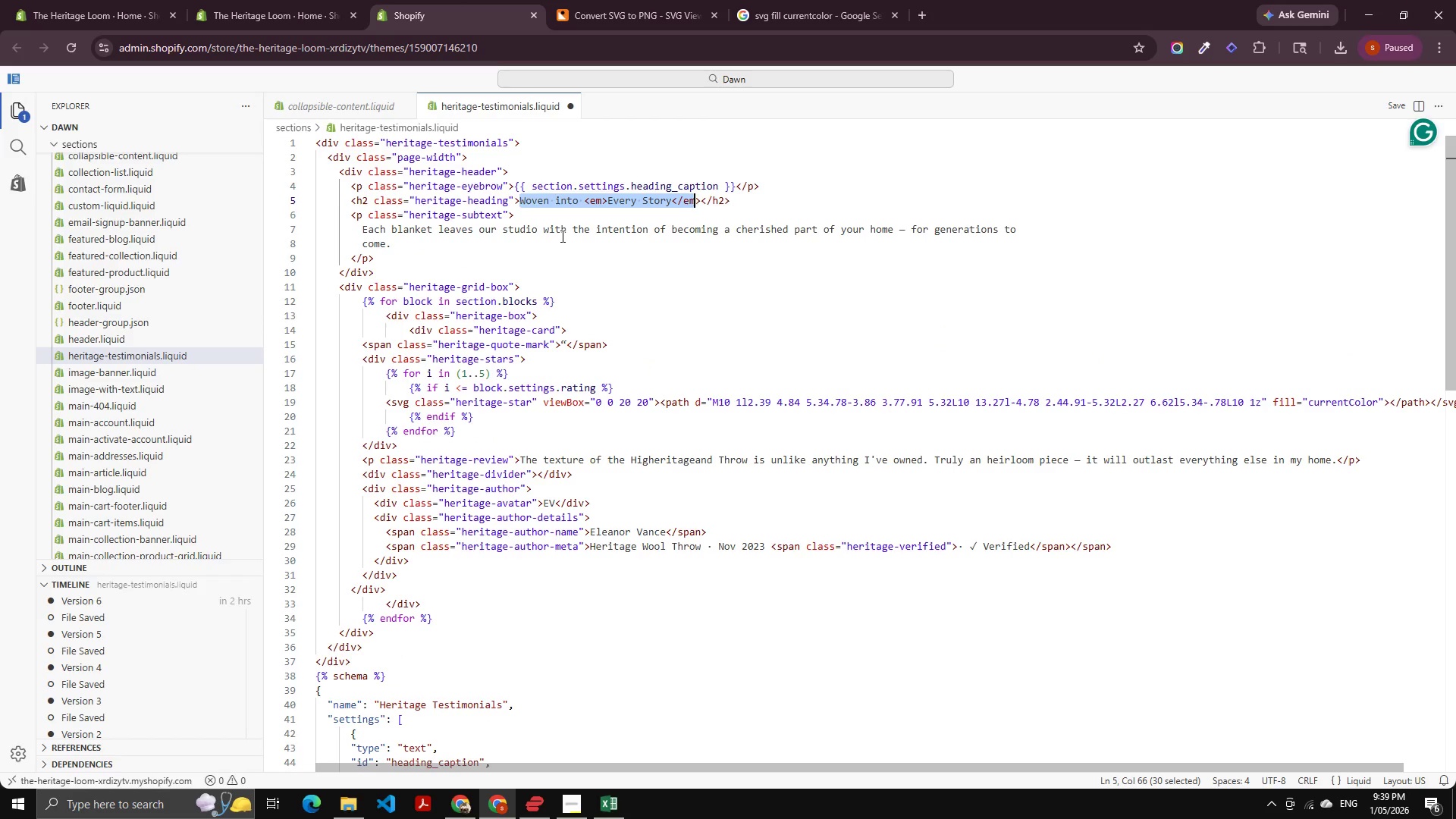 
key(Shift+ArrowRight)
 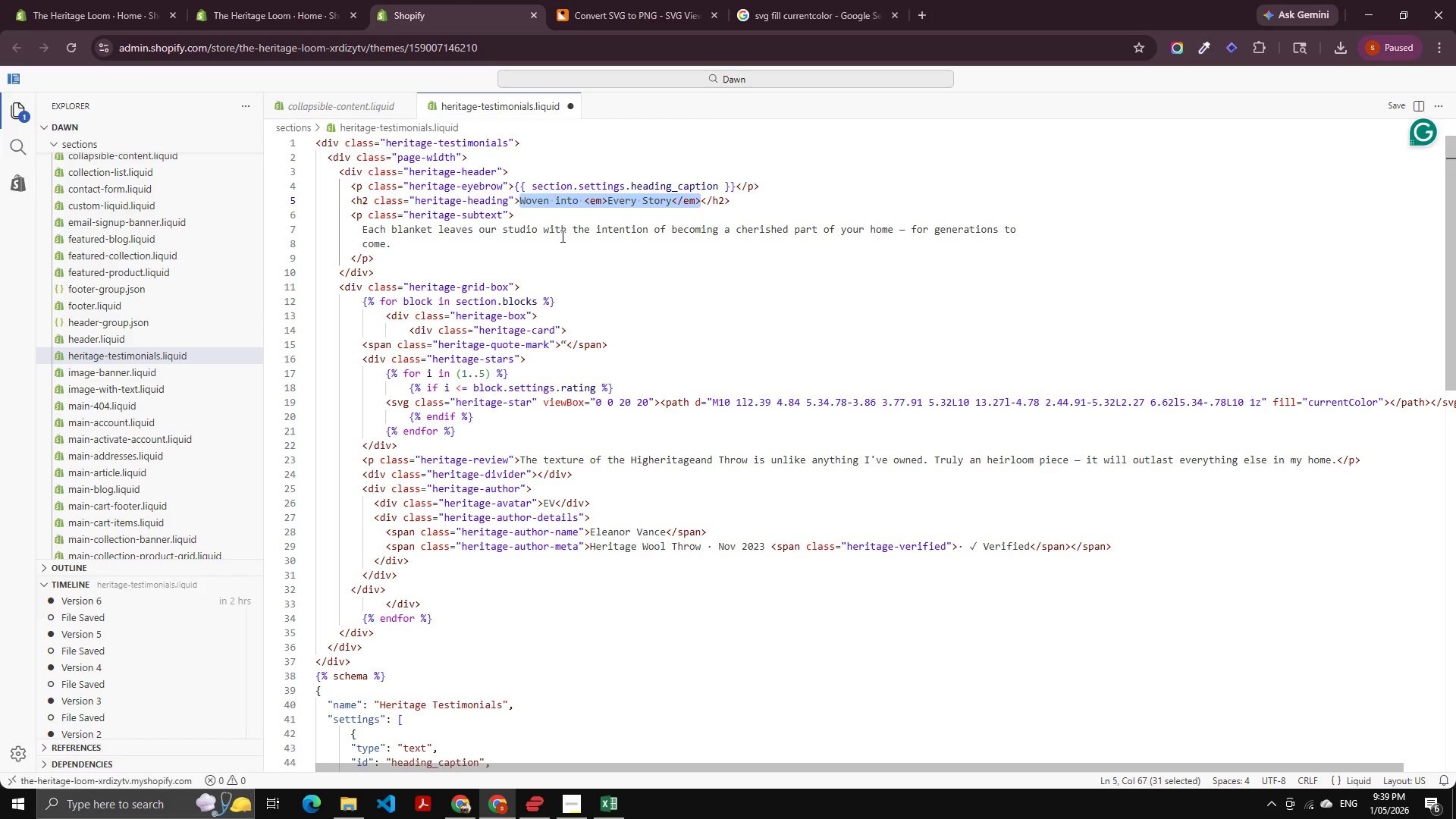 
hold_key(key=ControlLeft, duration=1.5)
 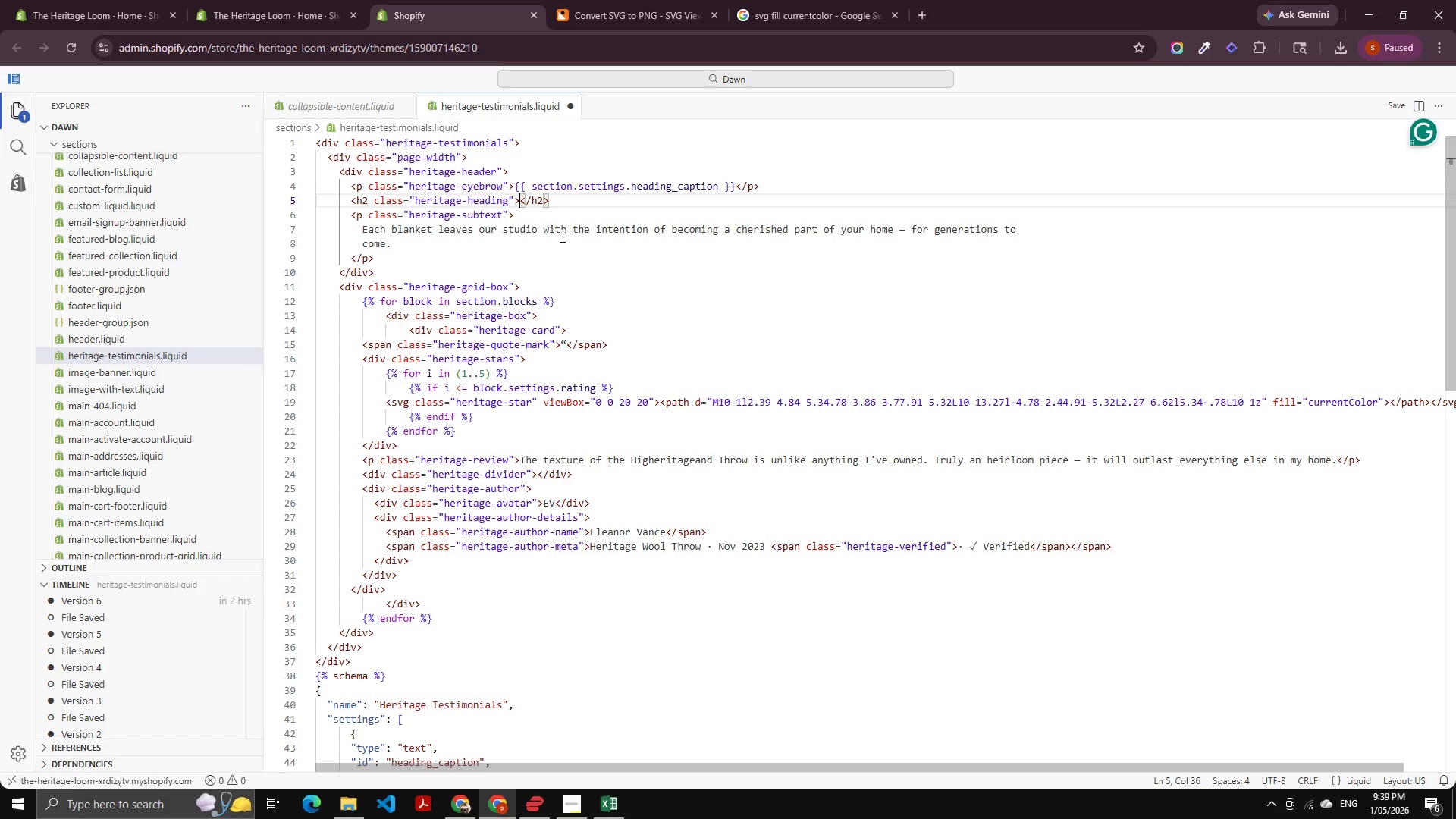 
key(Control+X)
 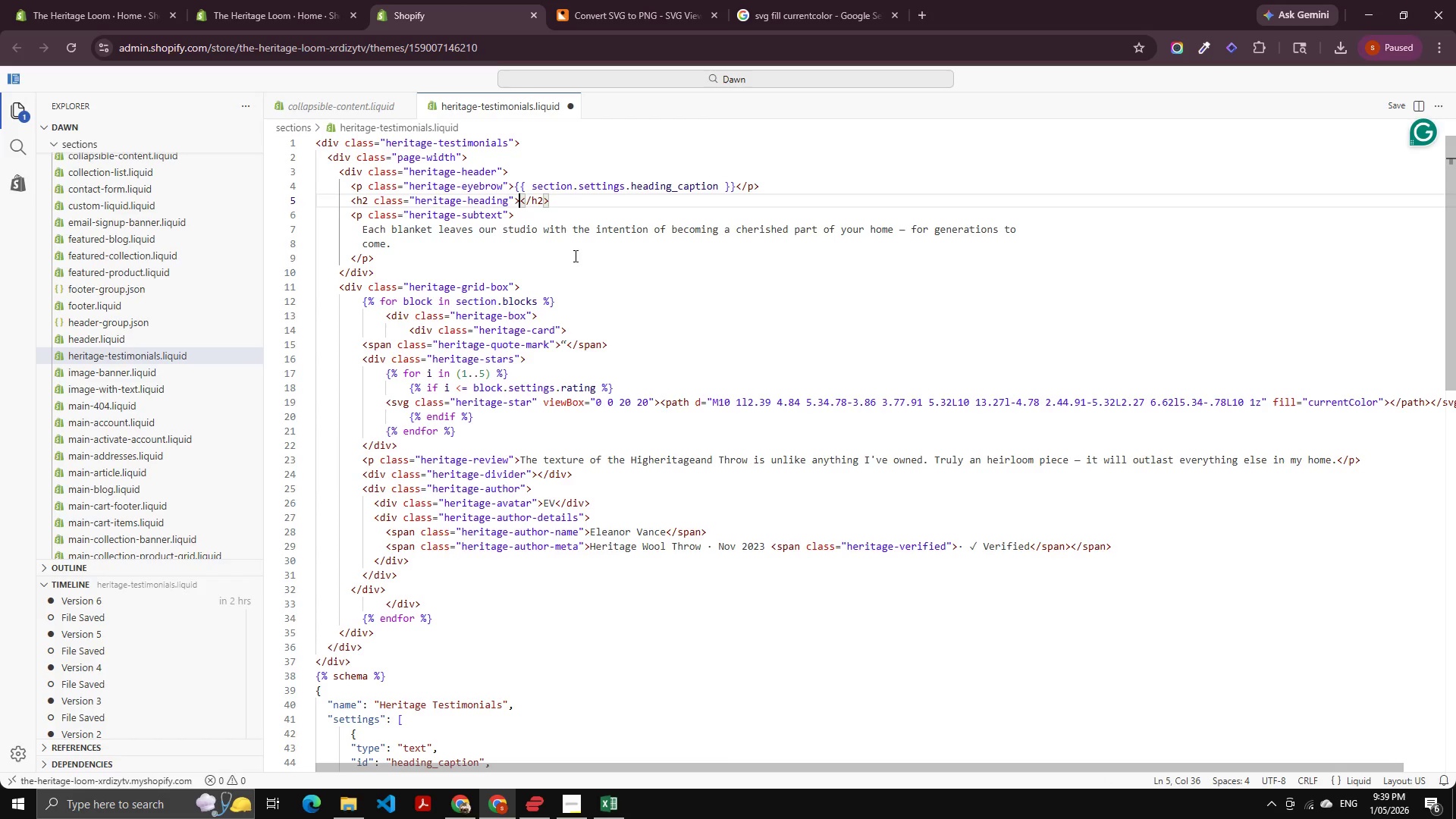 
scroll: coordinate [434, 579], scroll_direction: down, amount: 9.0
 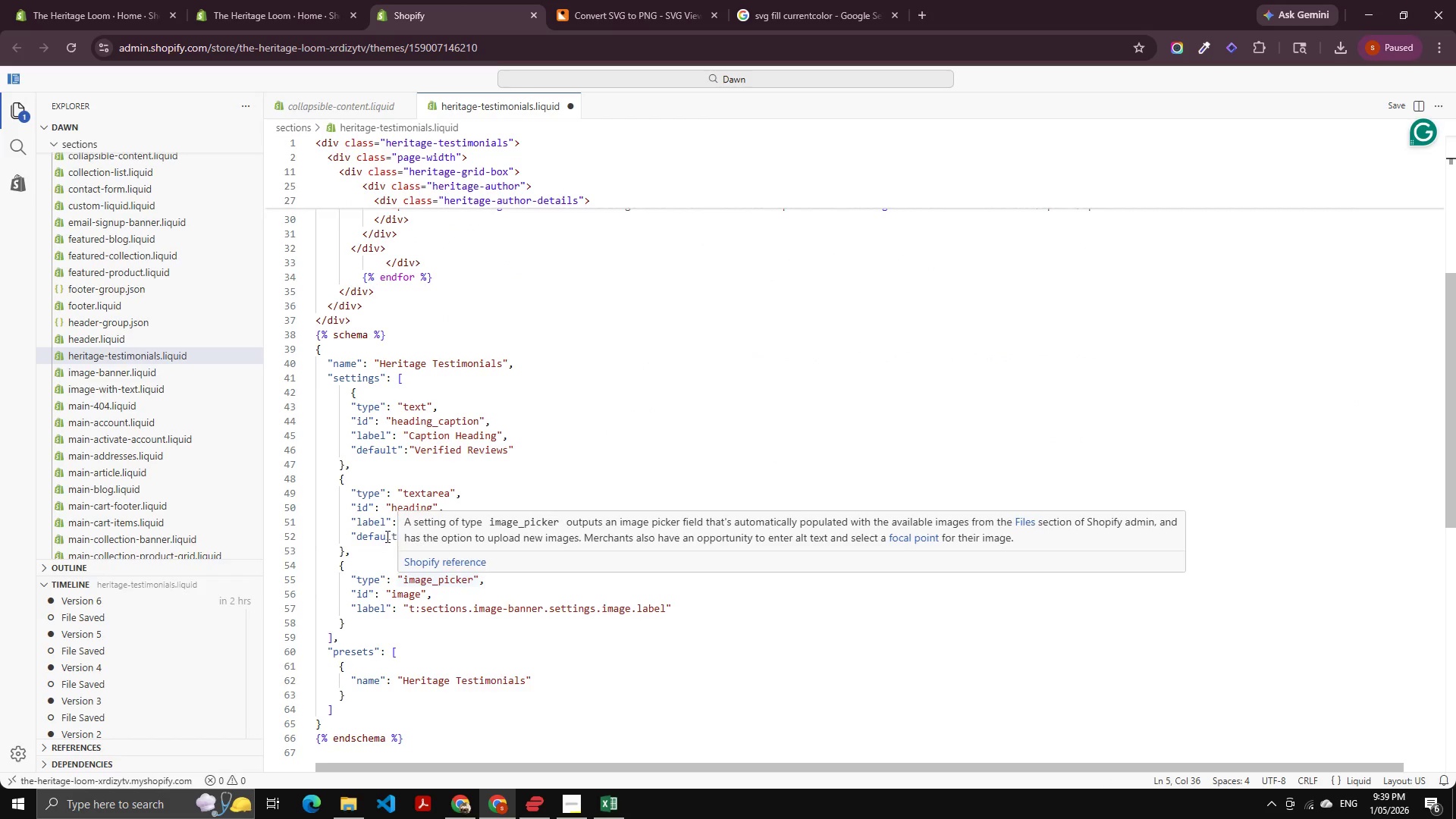 
left_click([384, 532])
 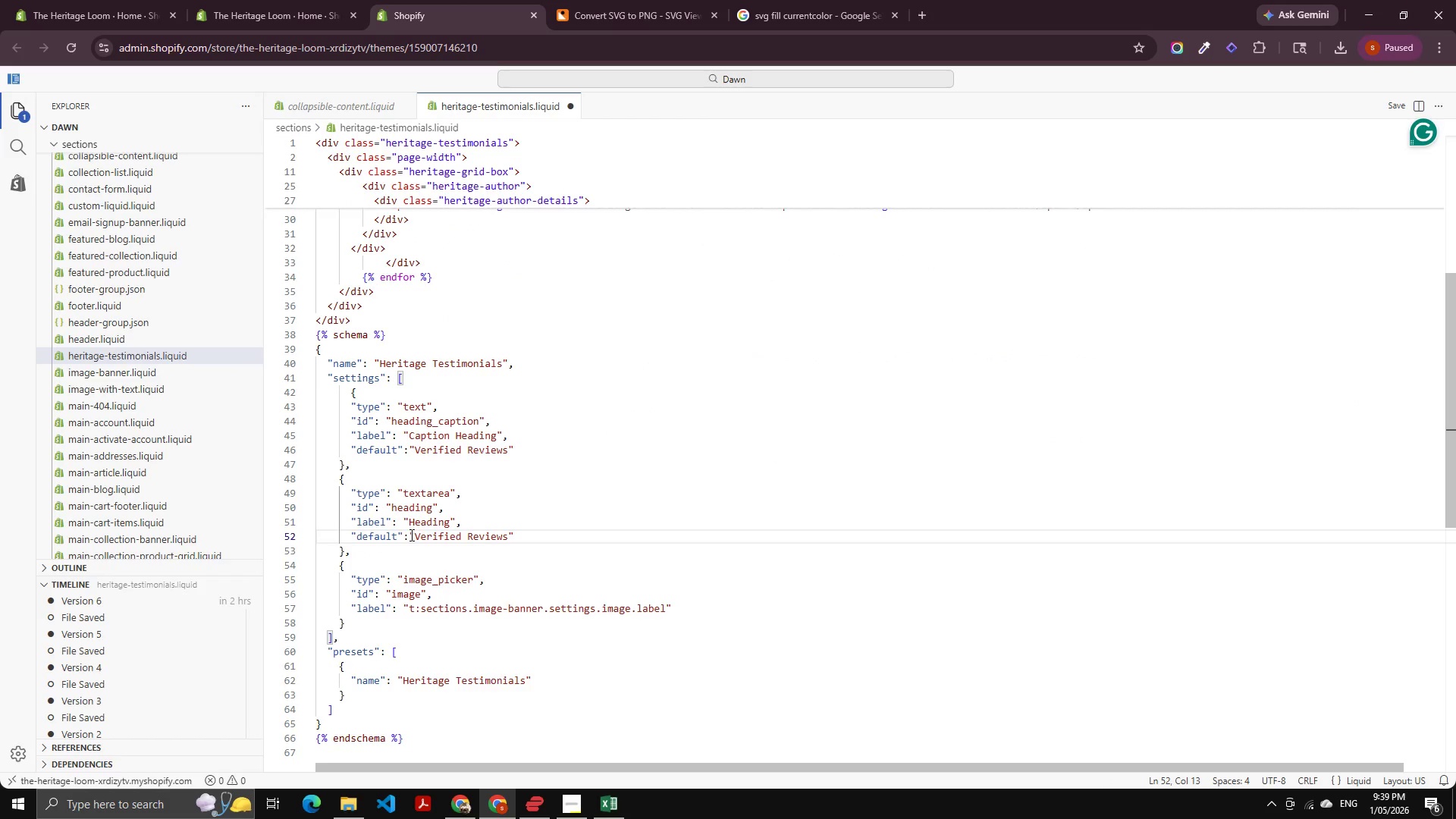 
left_click([413, 535])
 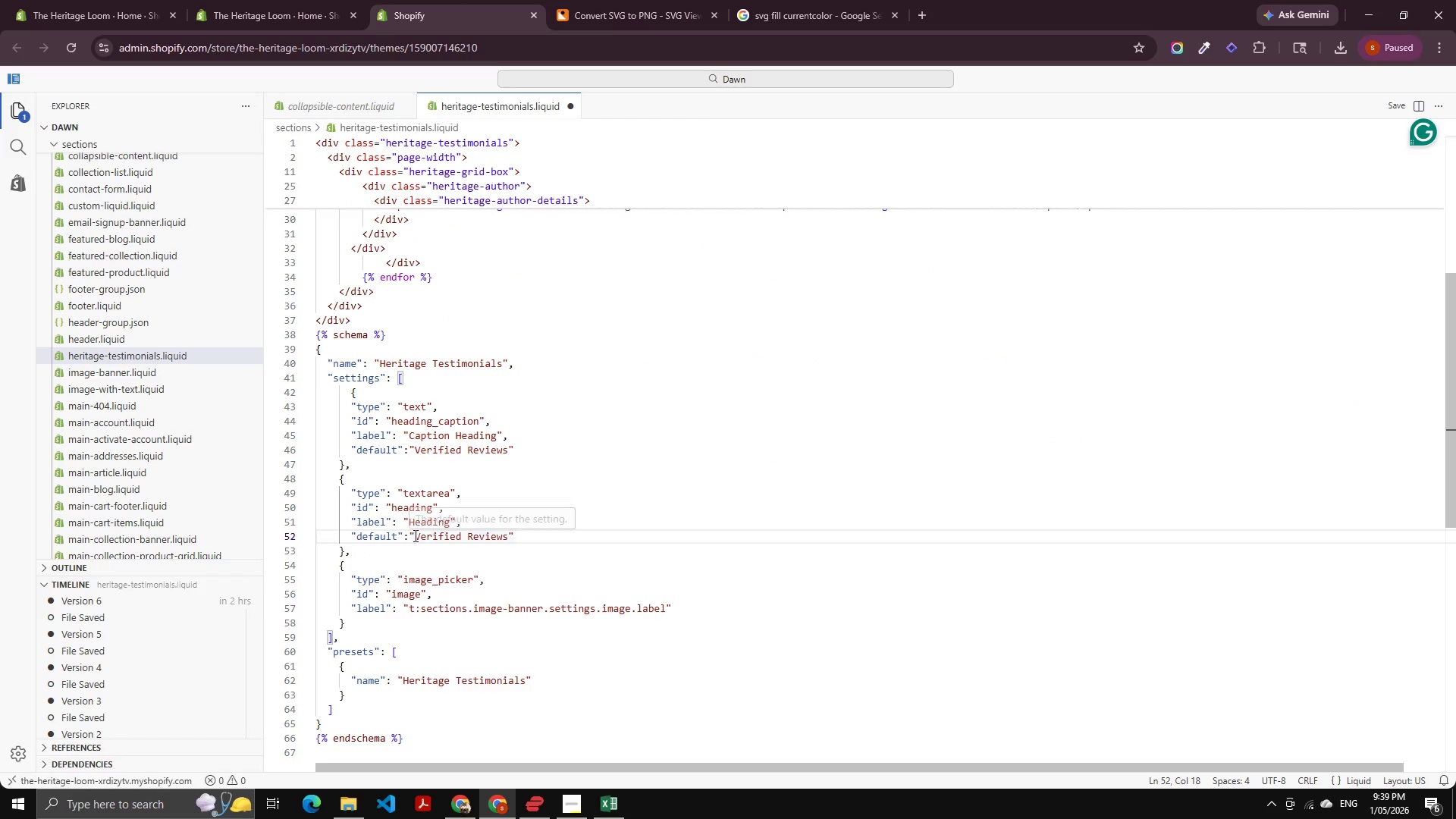 
key(Control+Shift+ArrowRight)
 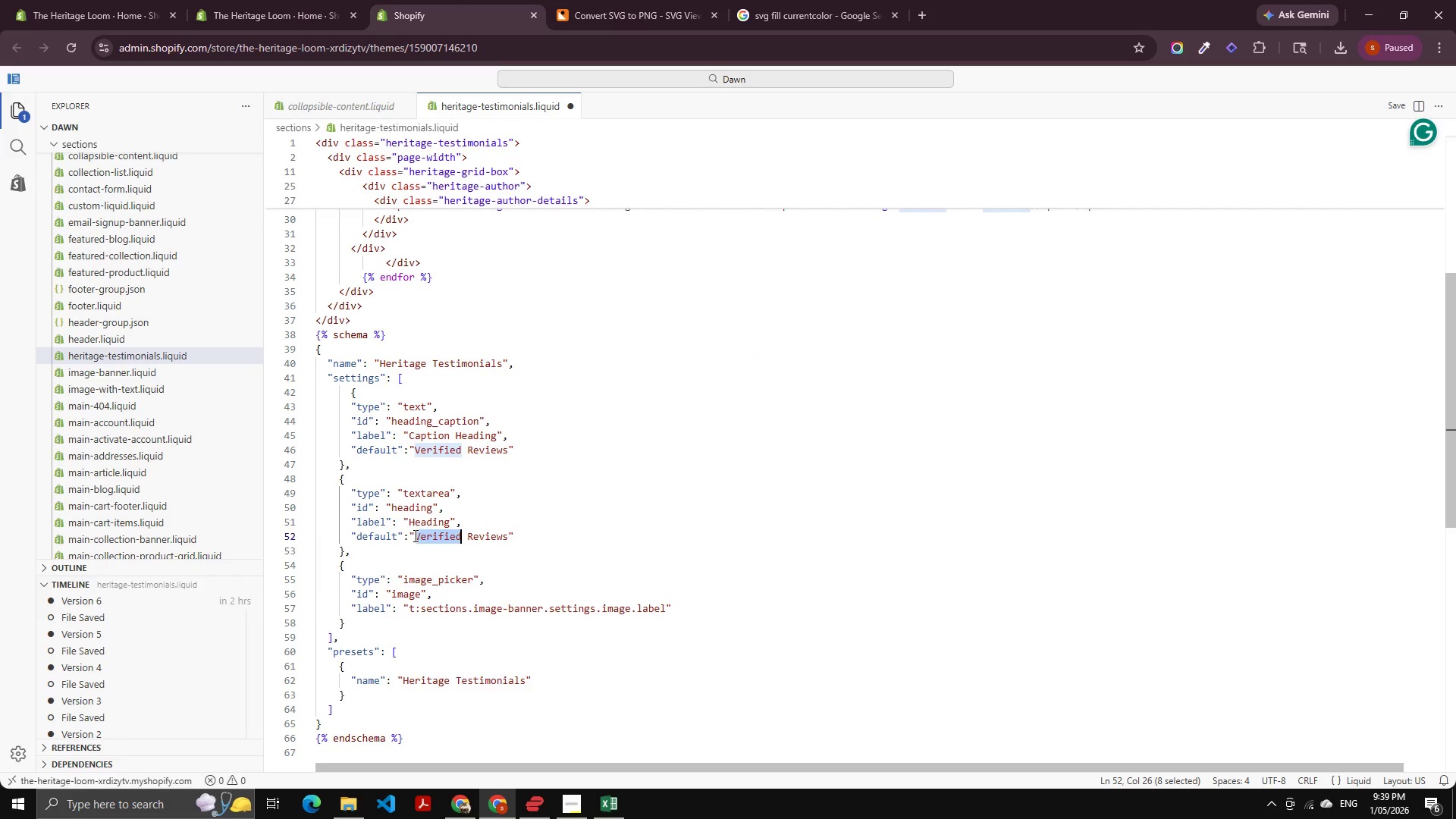 
key(Control+Shift+ArrowRight)
 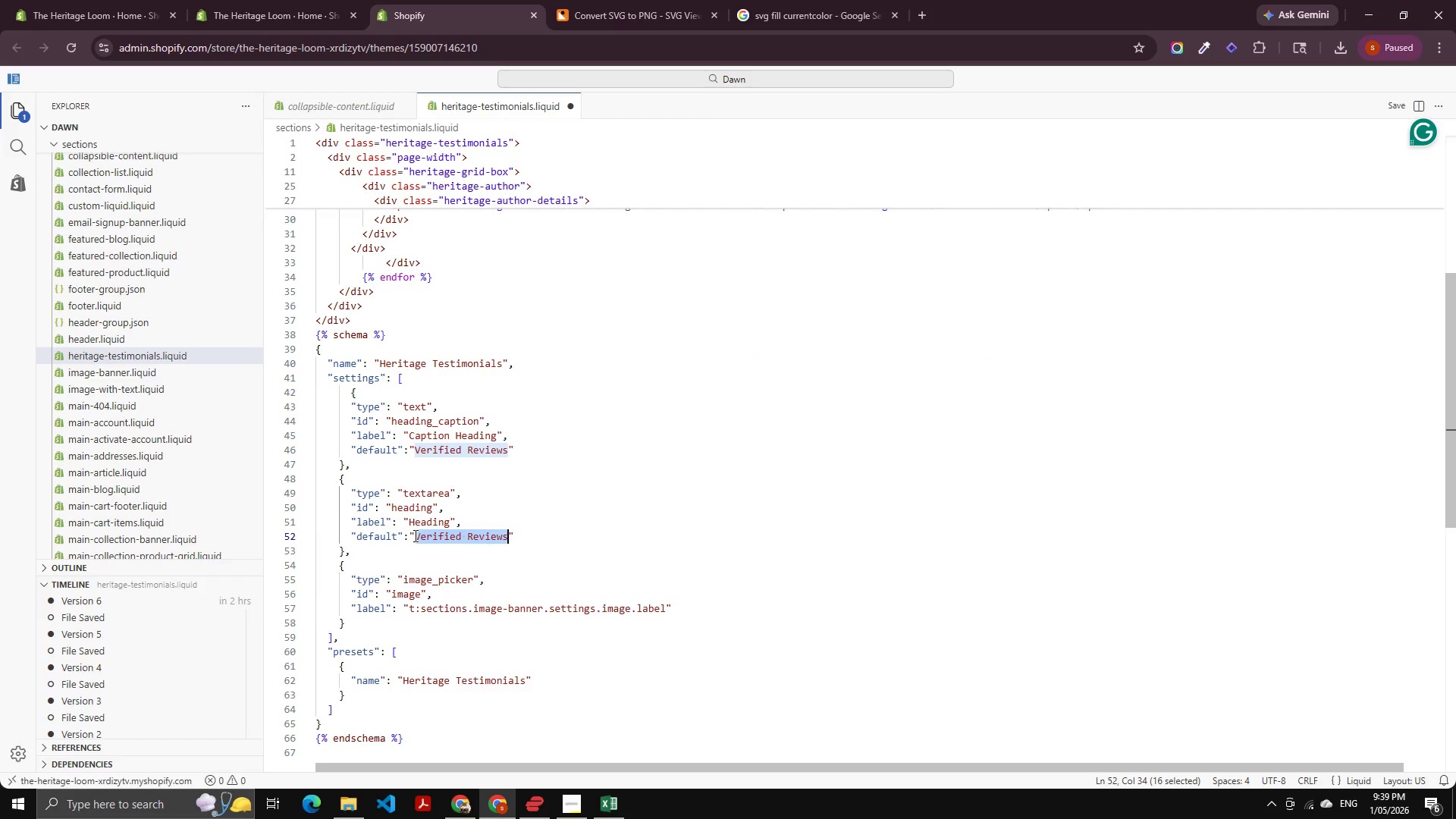 
key(Control+Shift+ArrowRight)
 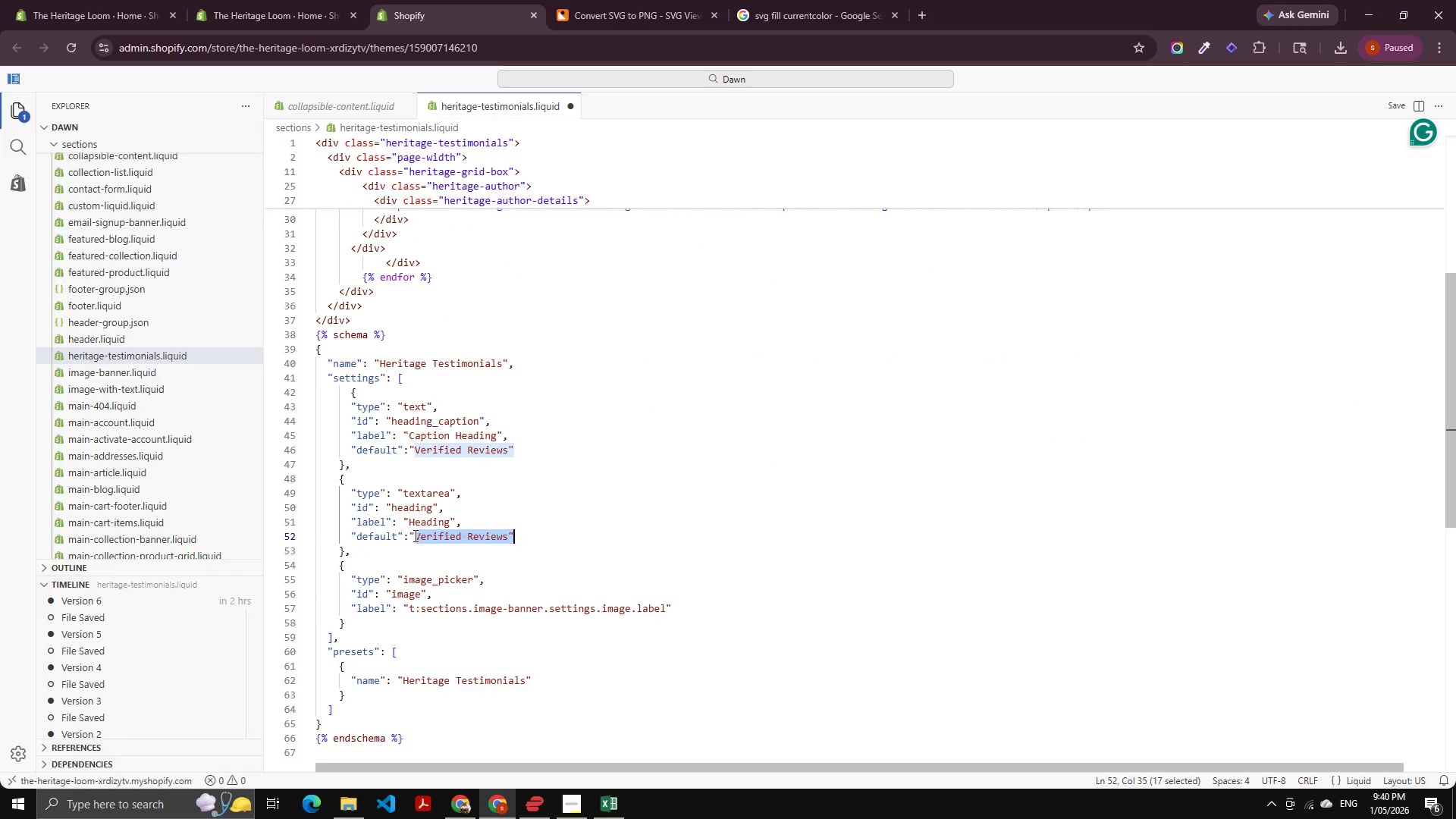 
key(Control+Shift+ArrowLeft)
 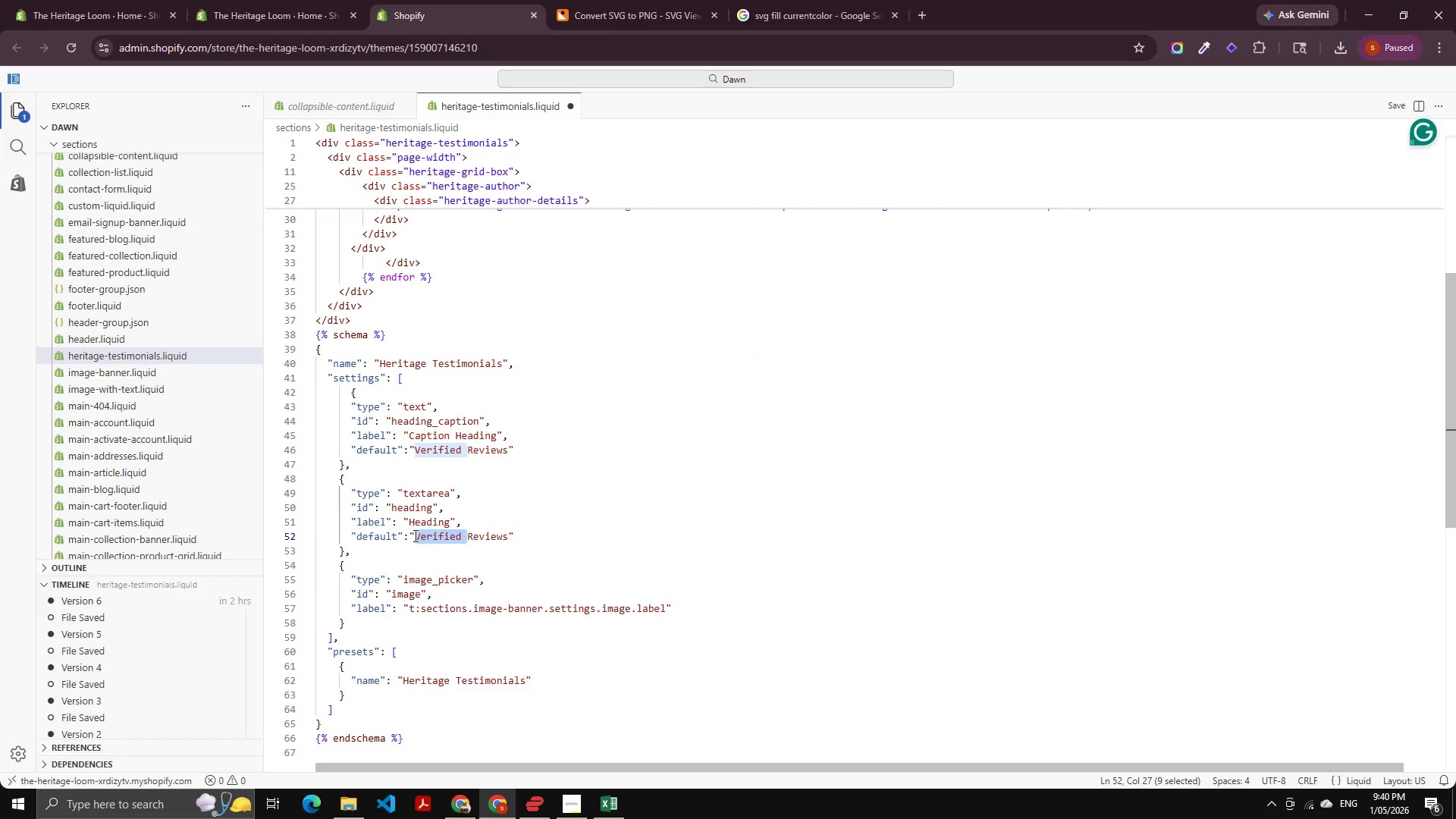 
key(Control+Shift+ArrowRight)
 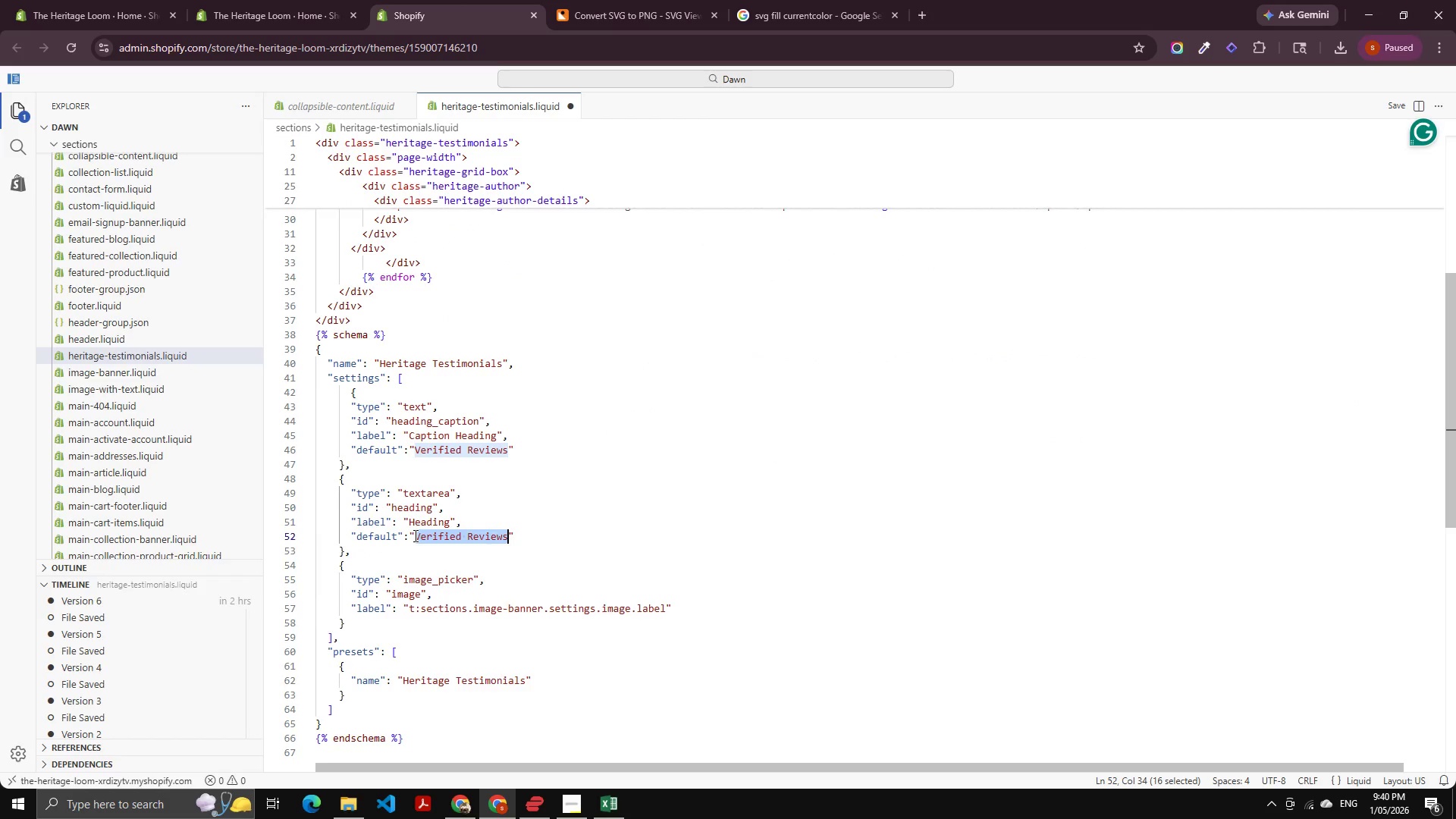 
key(Control+V)
 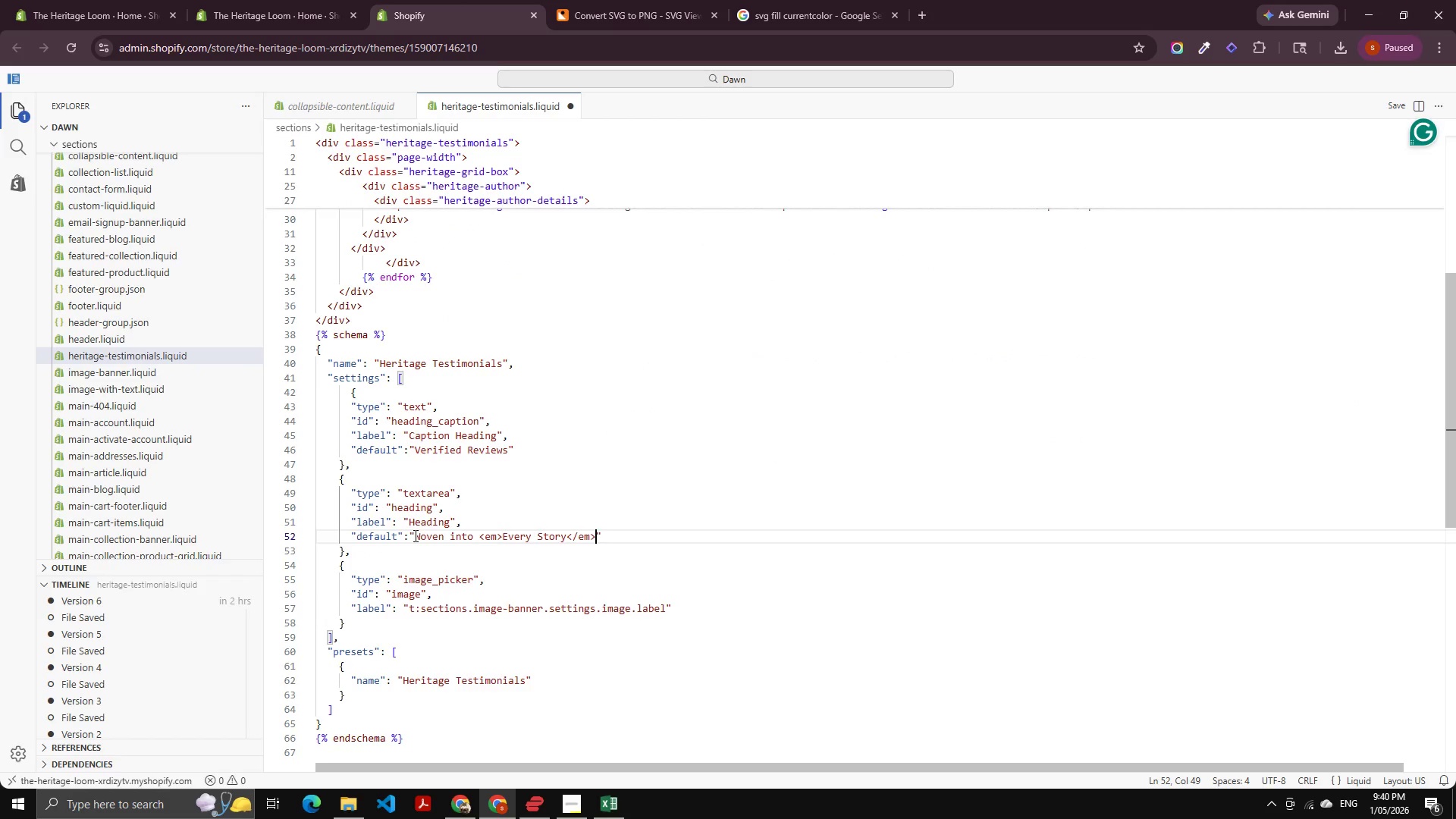 
key(Control+S)
 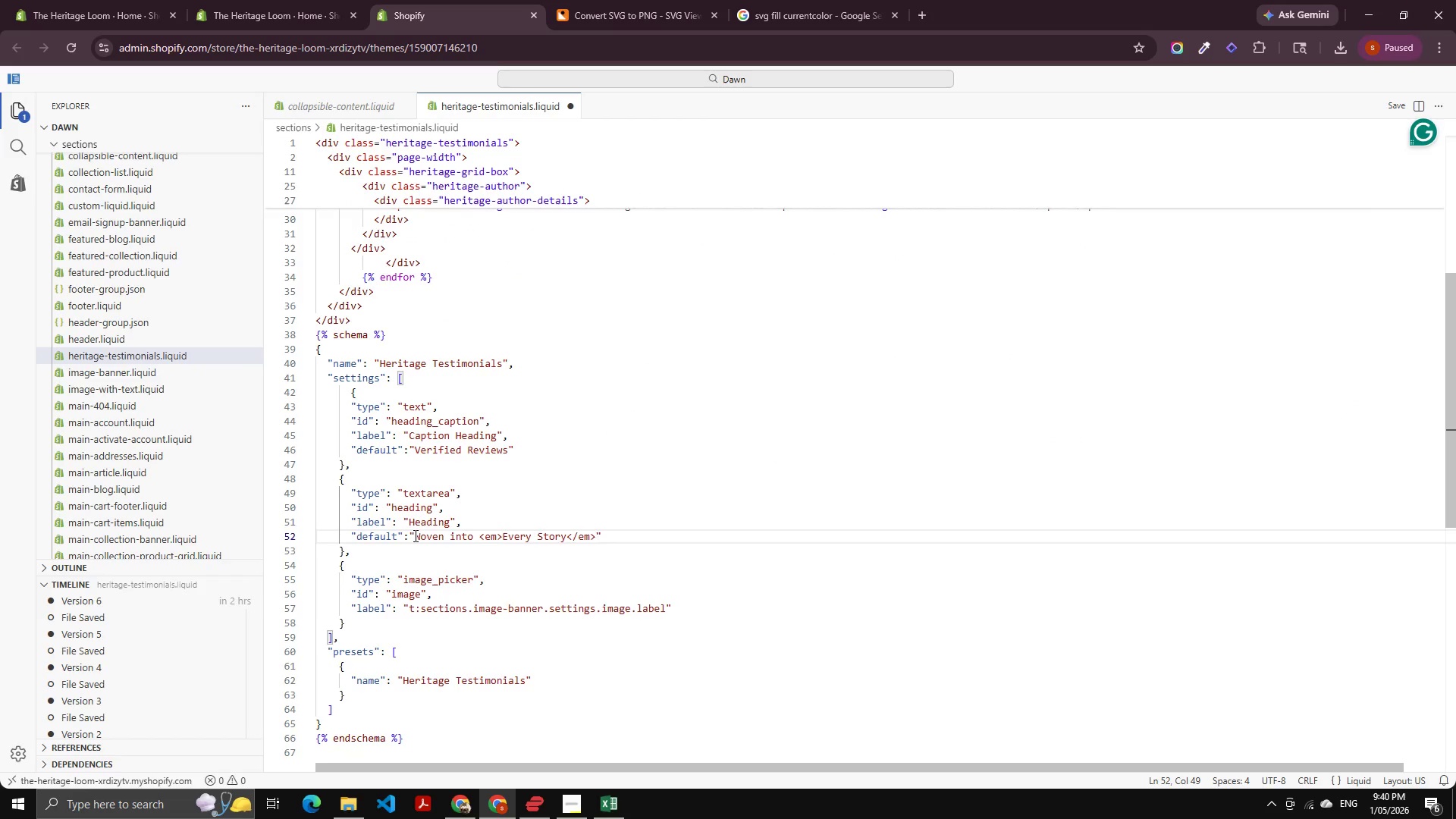 
key(Control+S)
 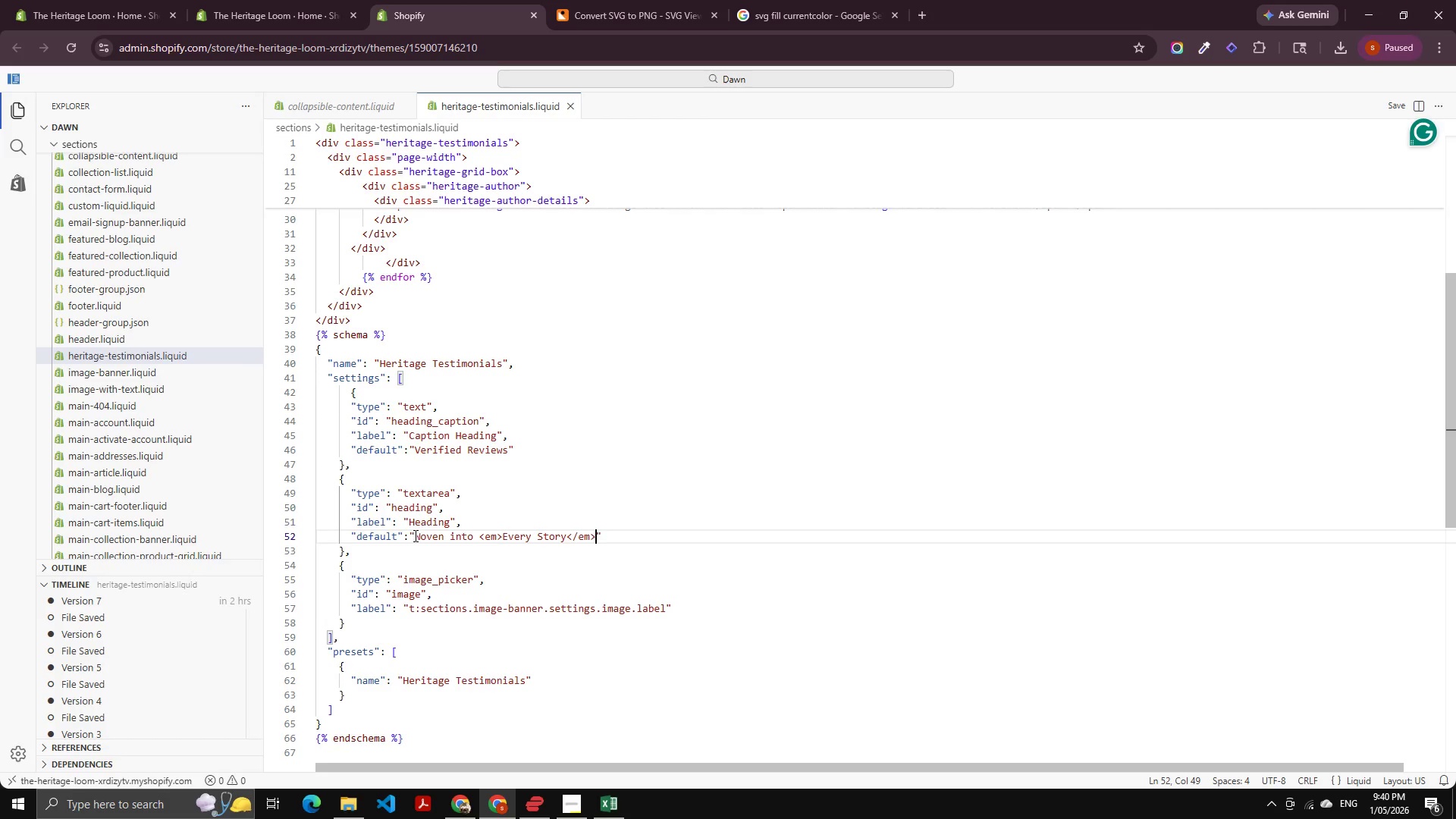 
scroll: coordinate [522, 268], scroll_direction: up, amount: 20.0
 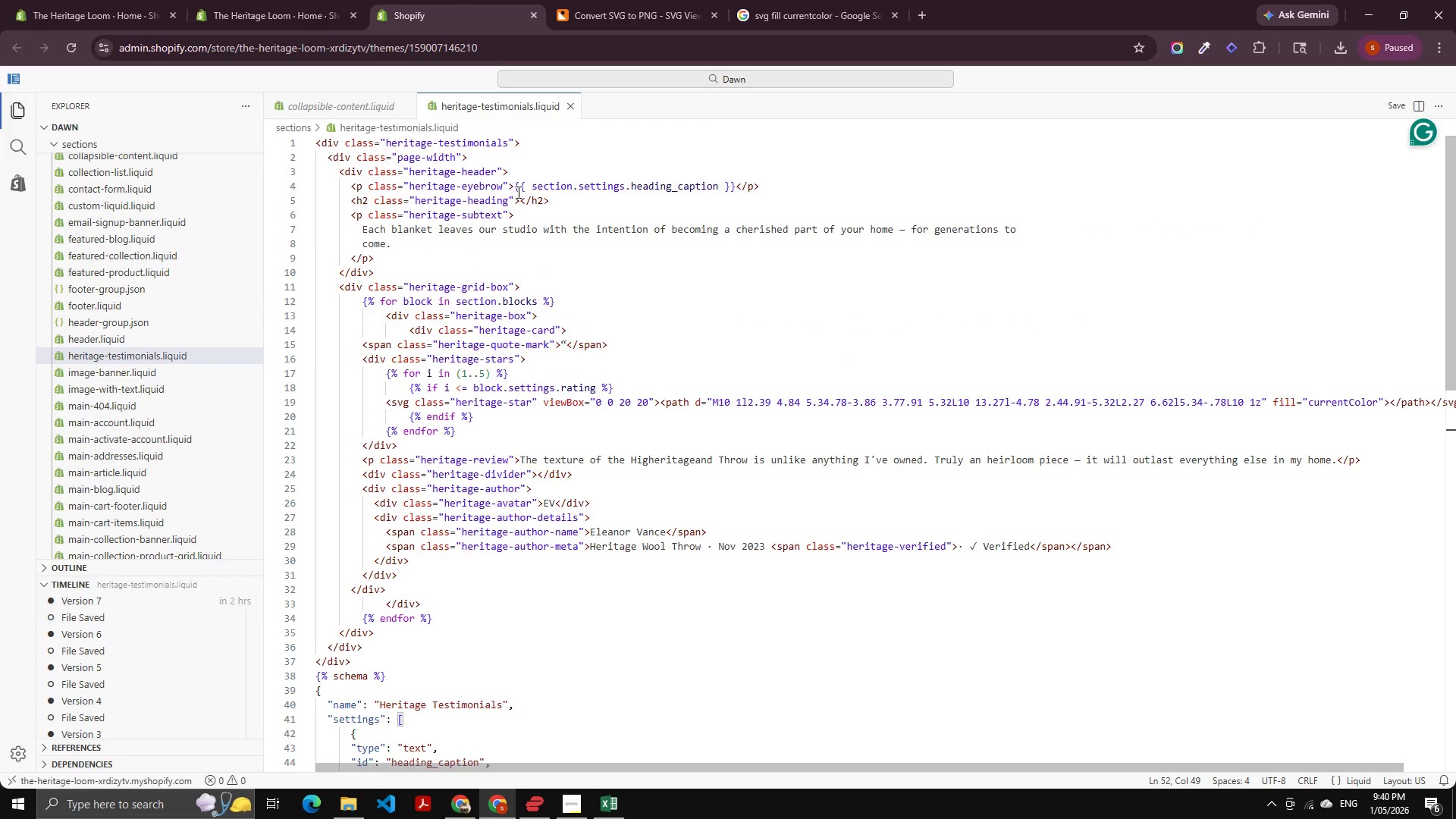 
left_click([516, 190])
 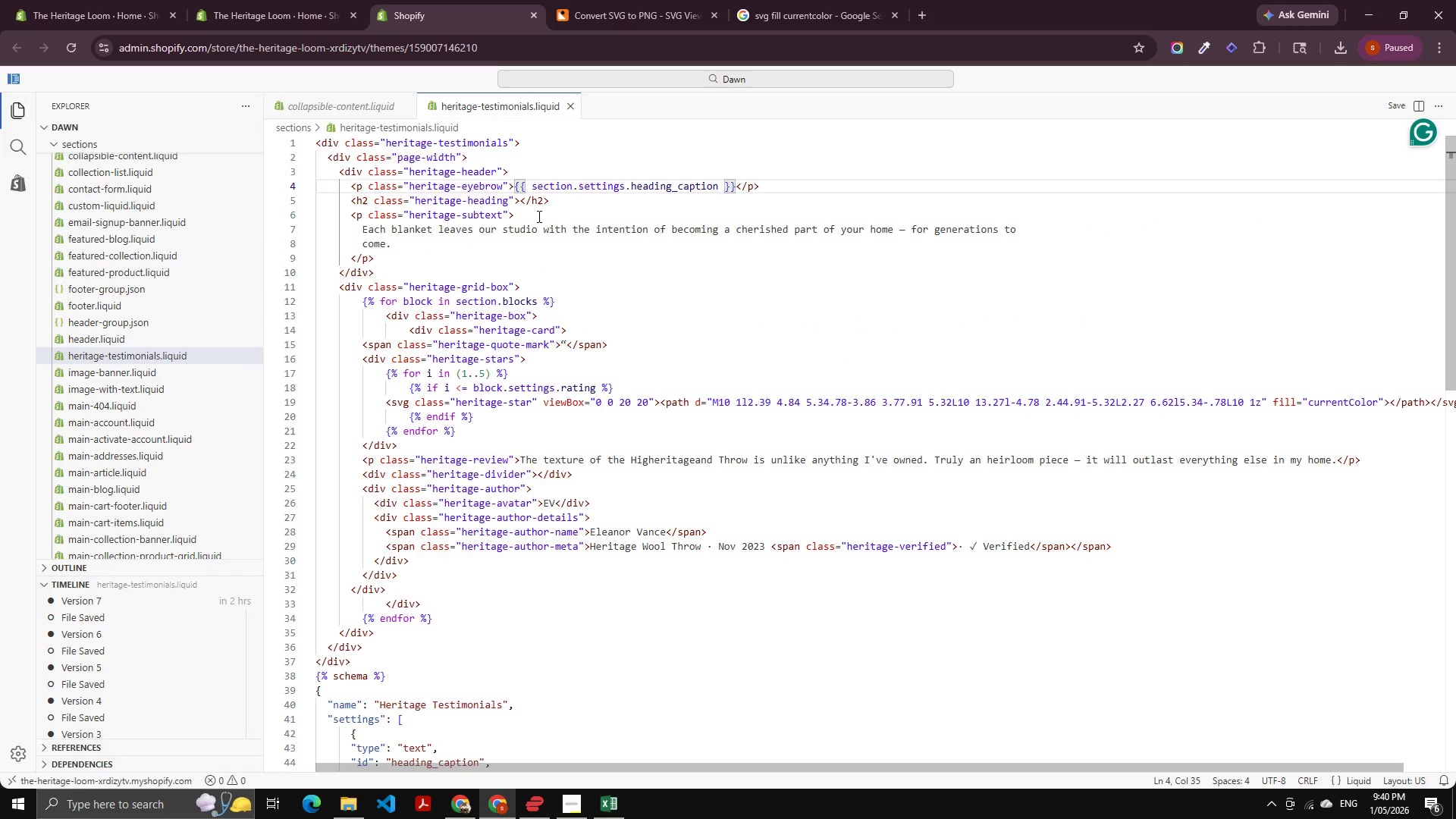 
key(Control+Shift+ArrowRight)
 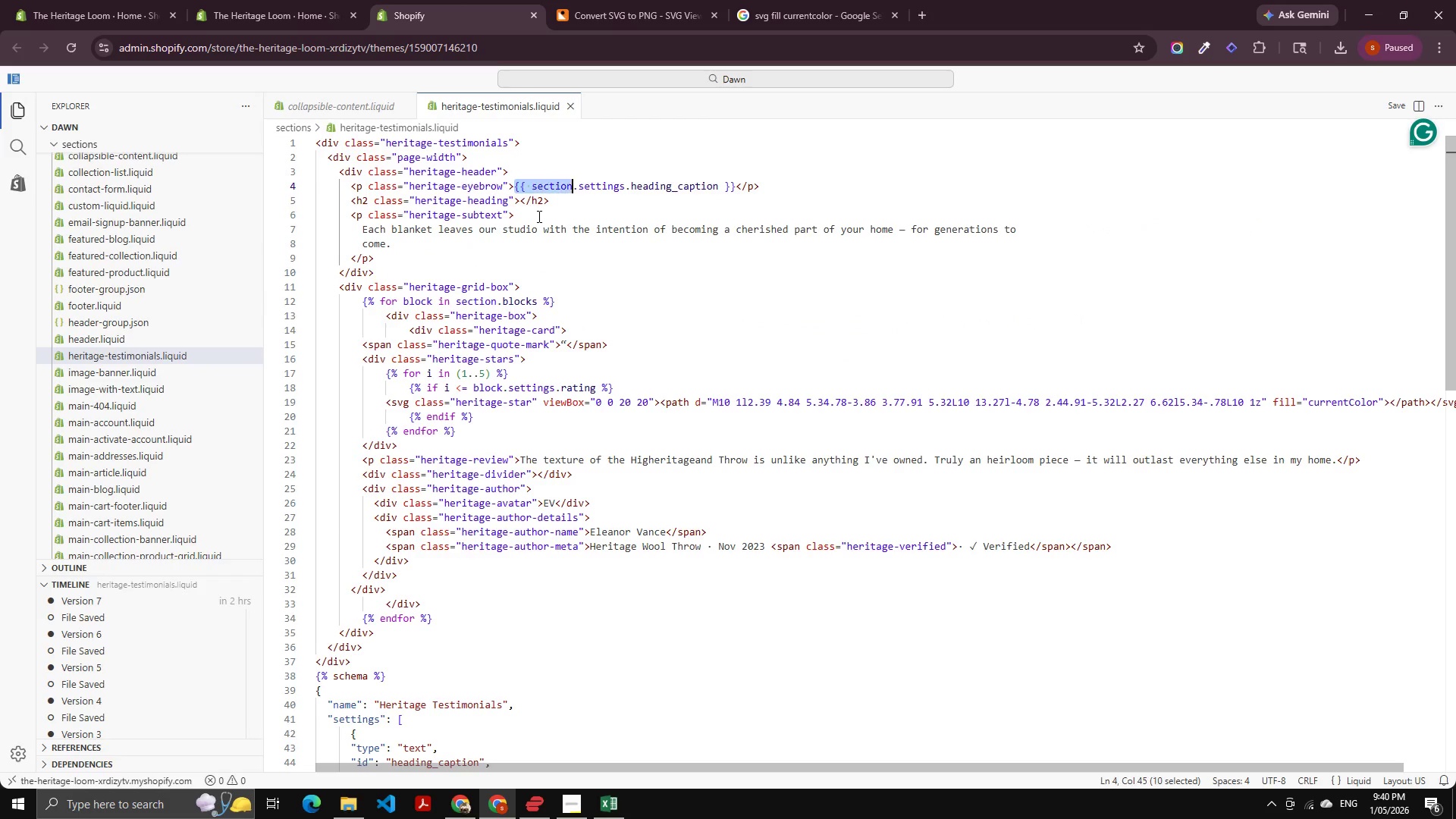 
key(Control+Shift+ArrowRight)
 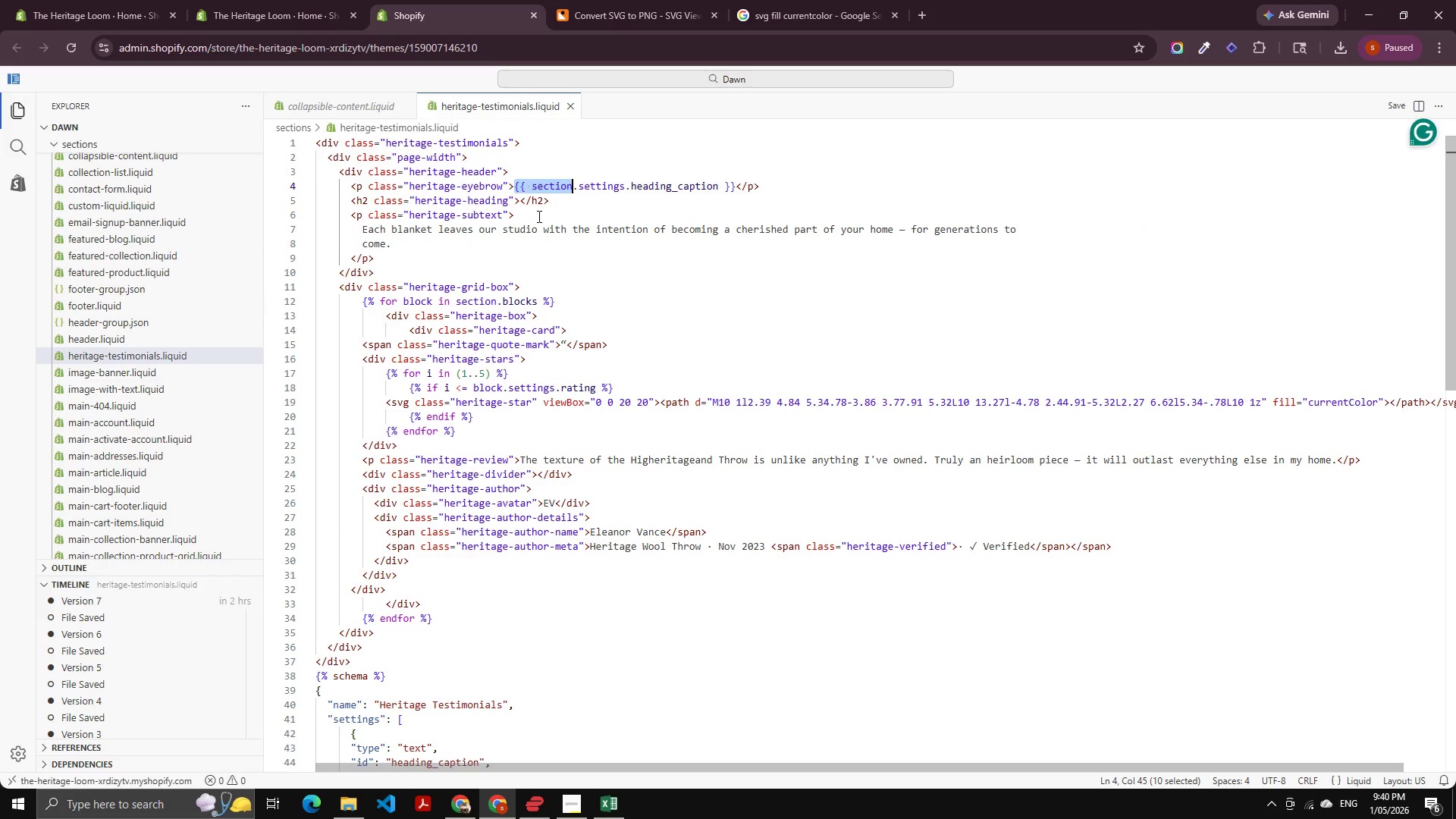 
key(Control+Shift+ArrowRight)
 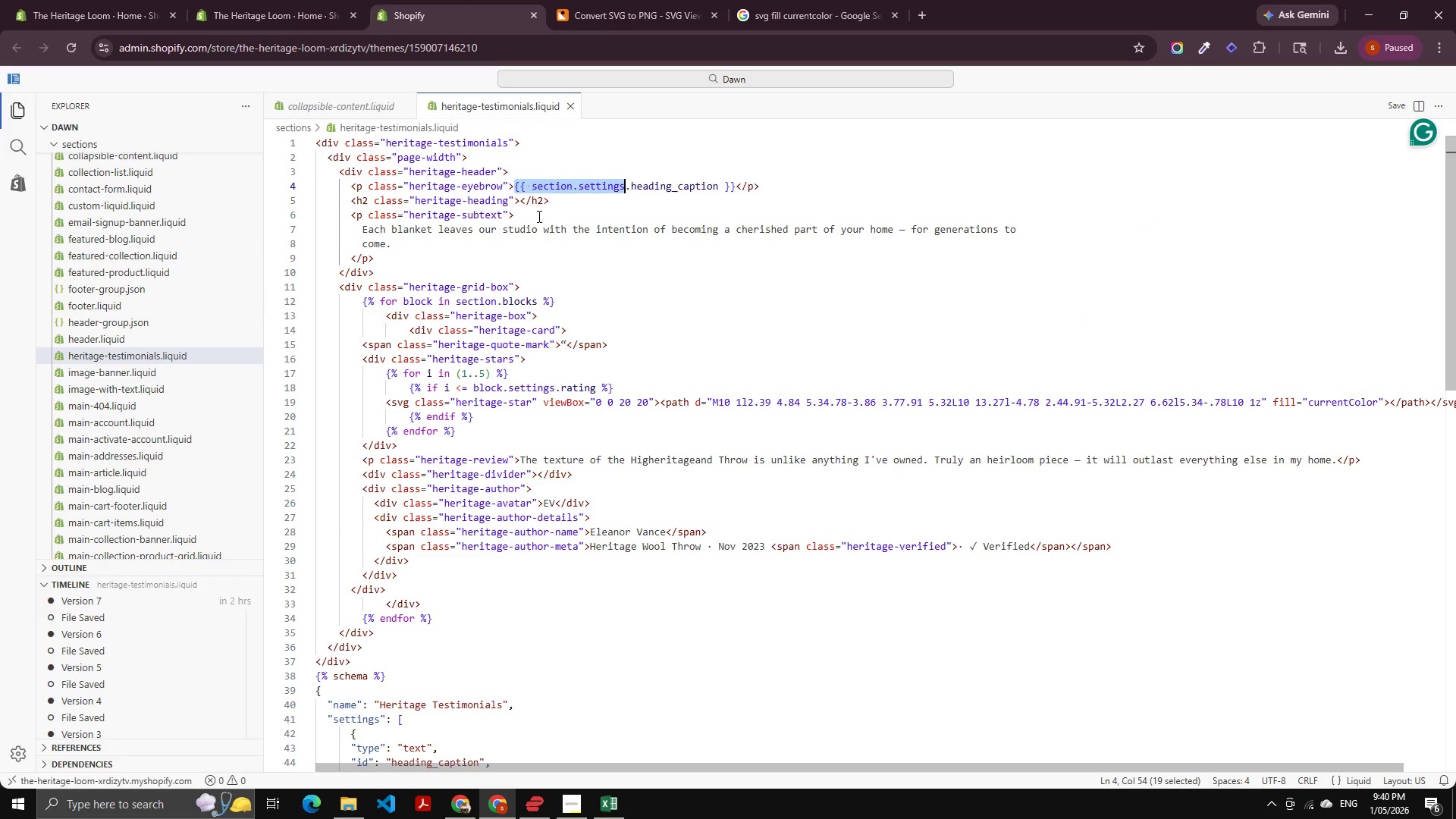 
key(Control+Shift+ArrowRight)
 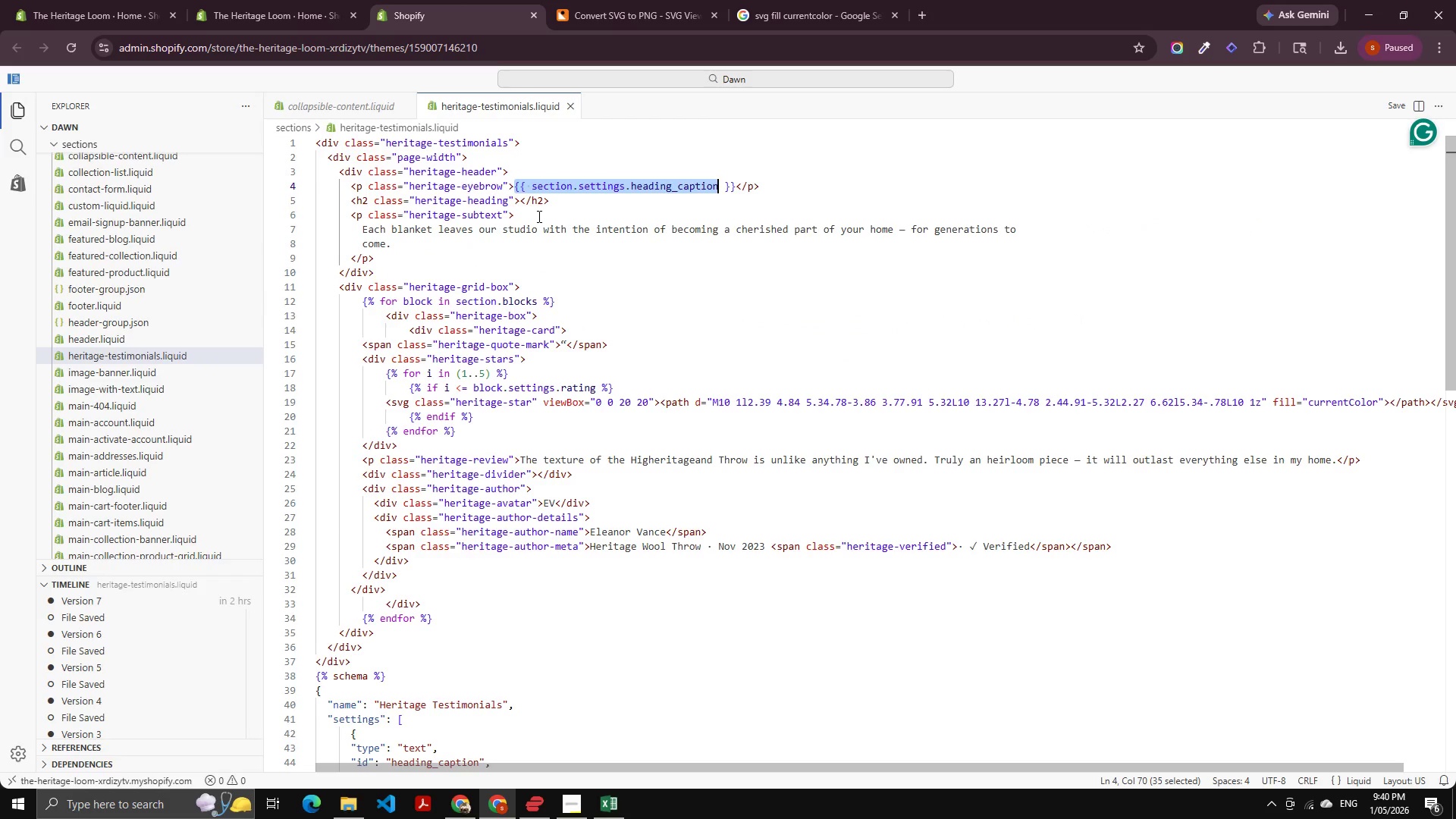 
key(Control+Shift+ArrowRight)
 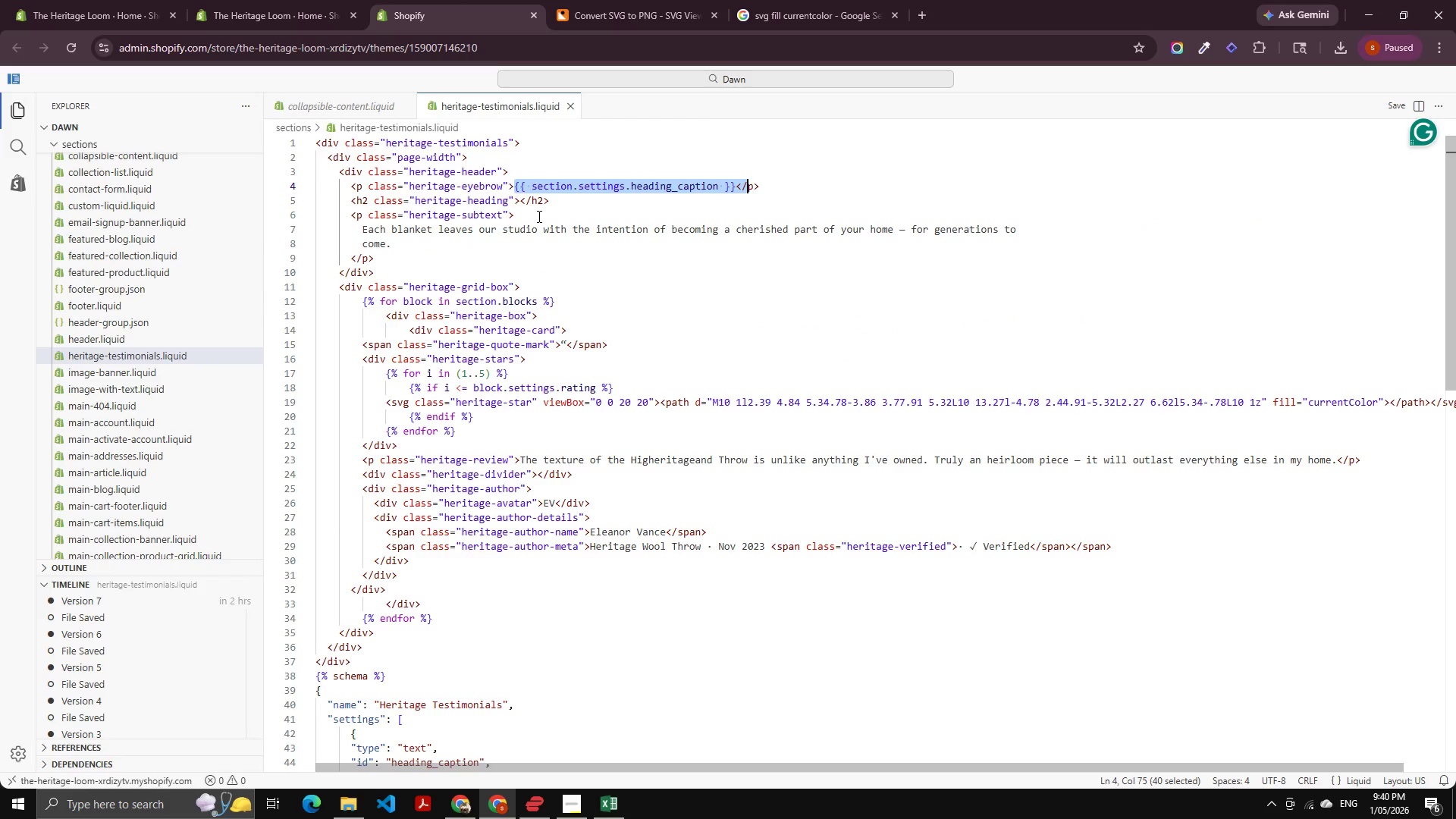 
key(Shift+ArrowLeft)
 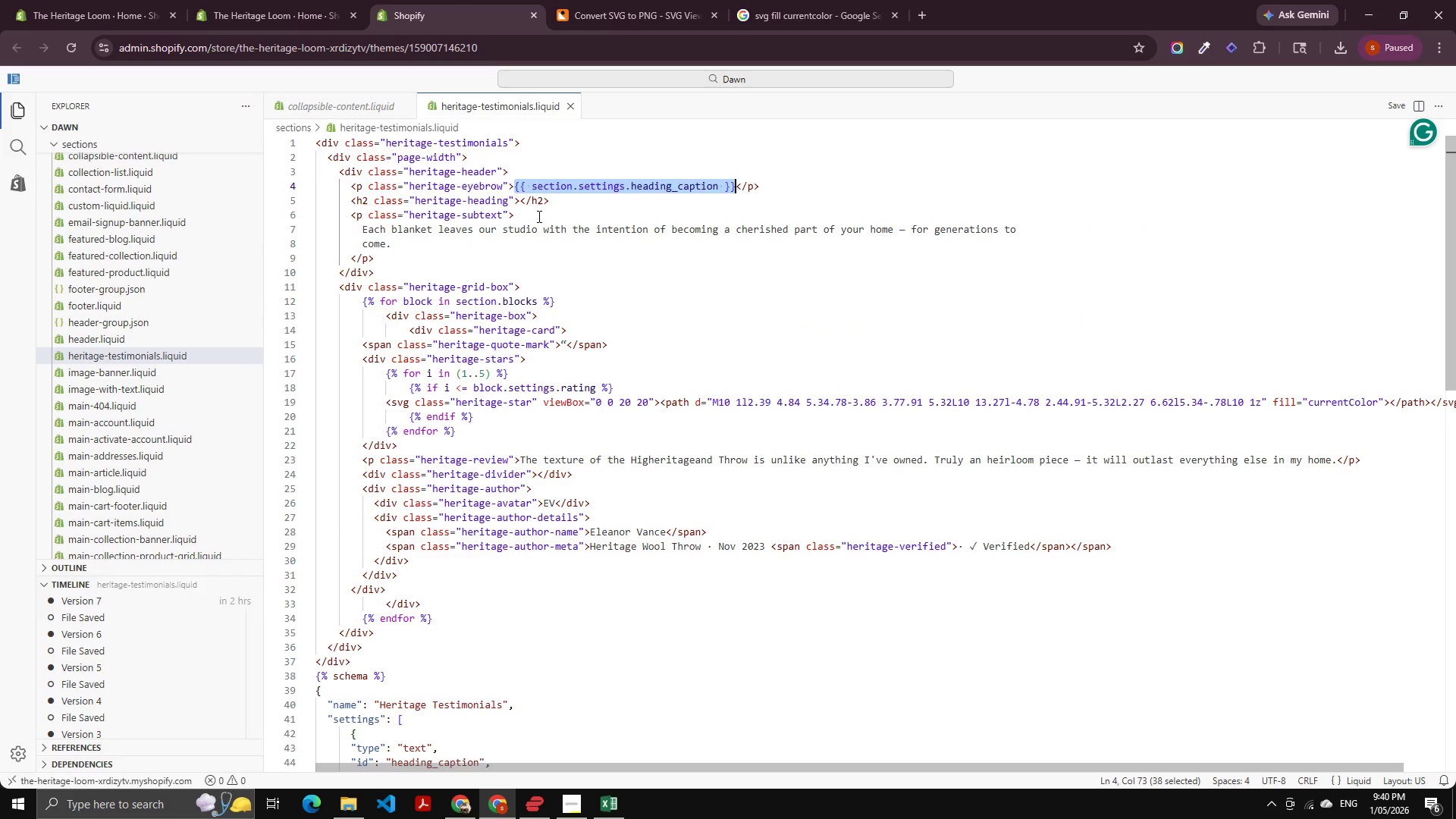 
key(Shift+ArrowLeft)
 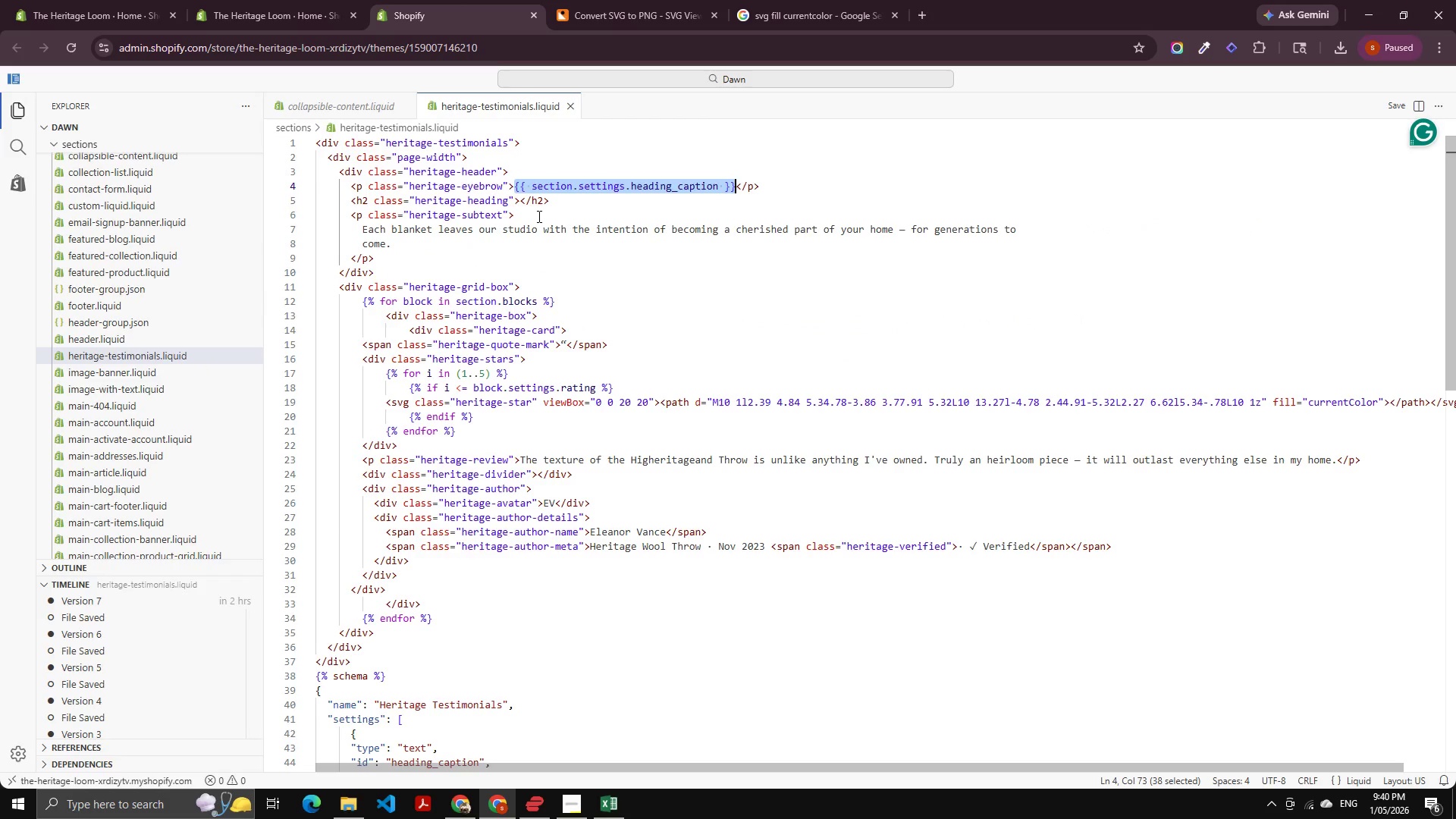 
key(Control+C)
 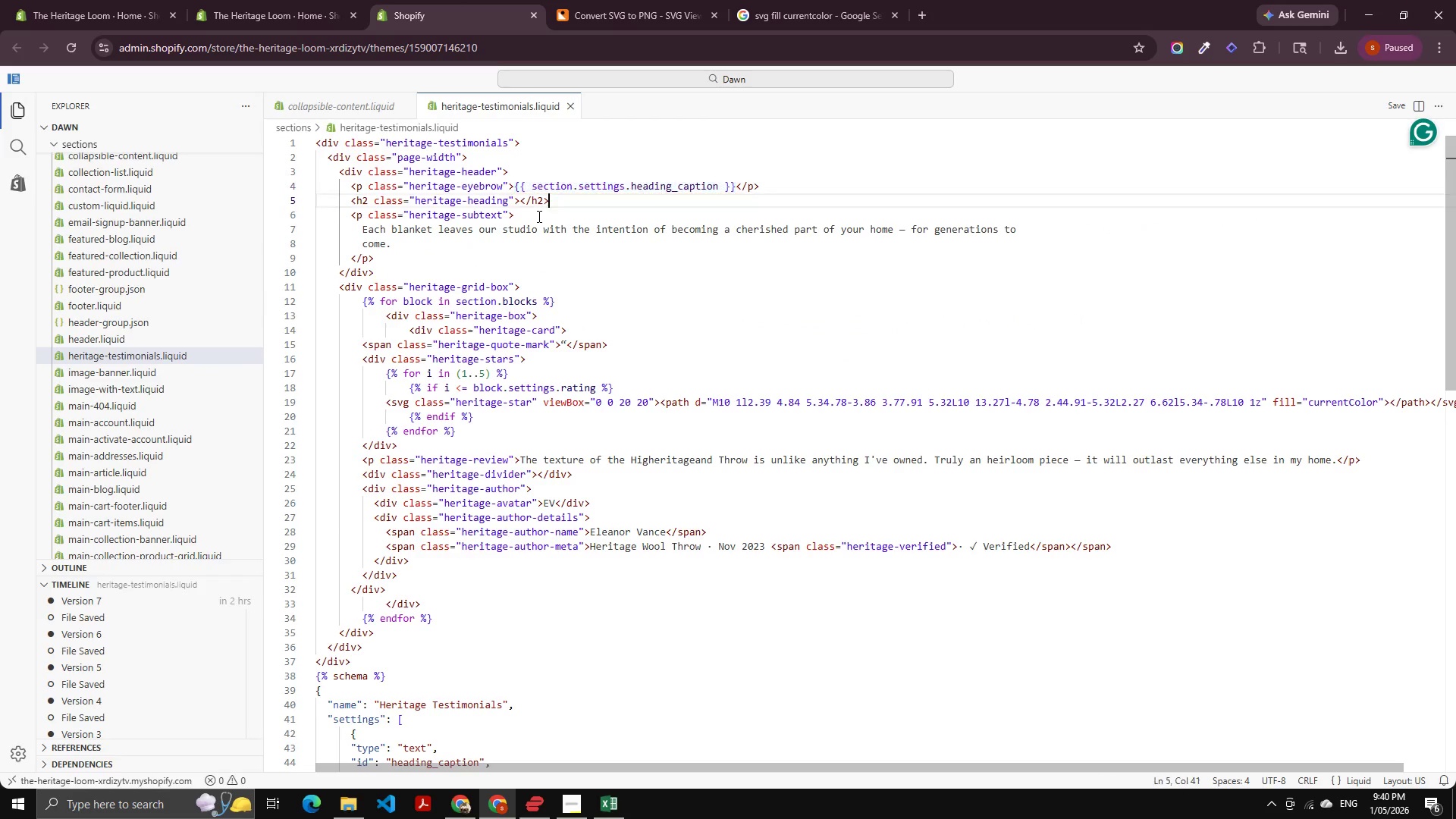 
key(ArrowDown)
 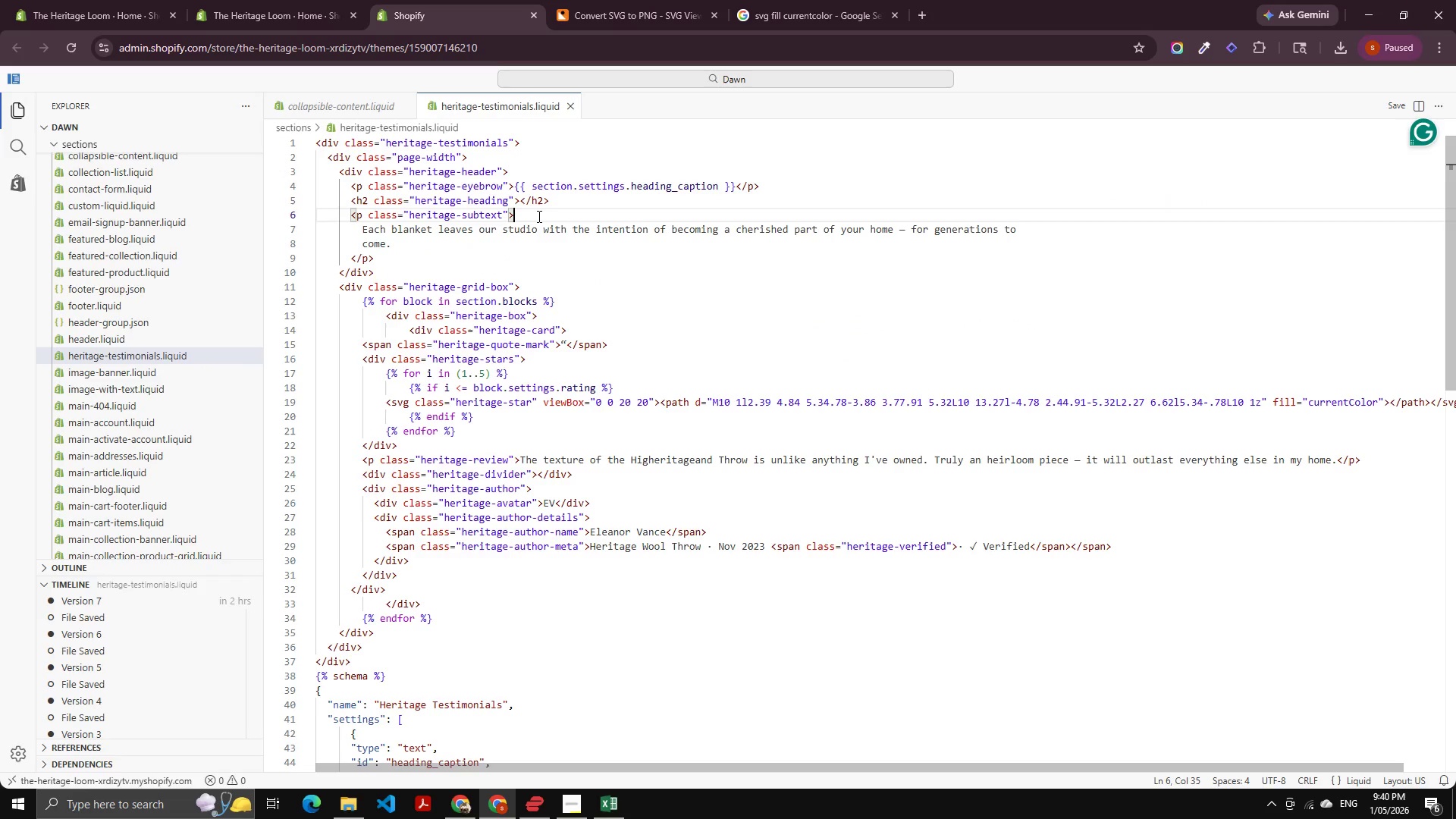 
key(ArrowDown)
 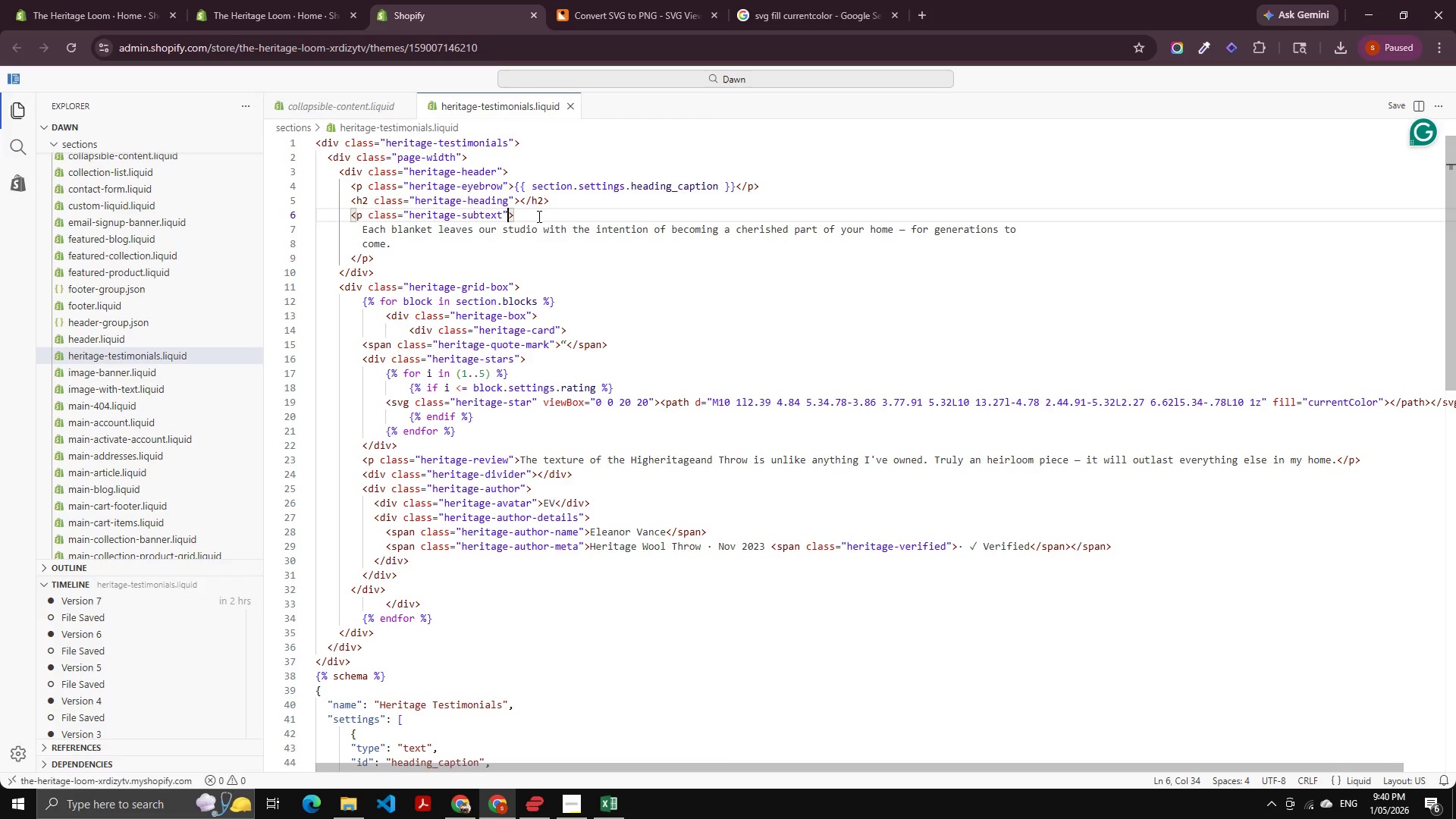 
key(ArrowLeft)
 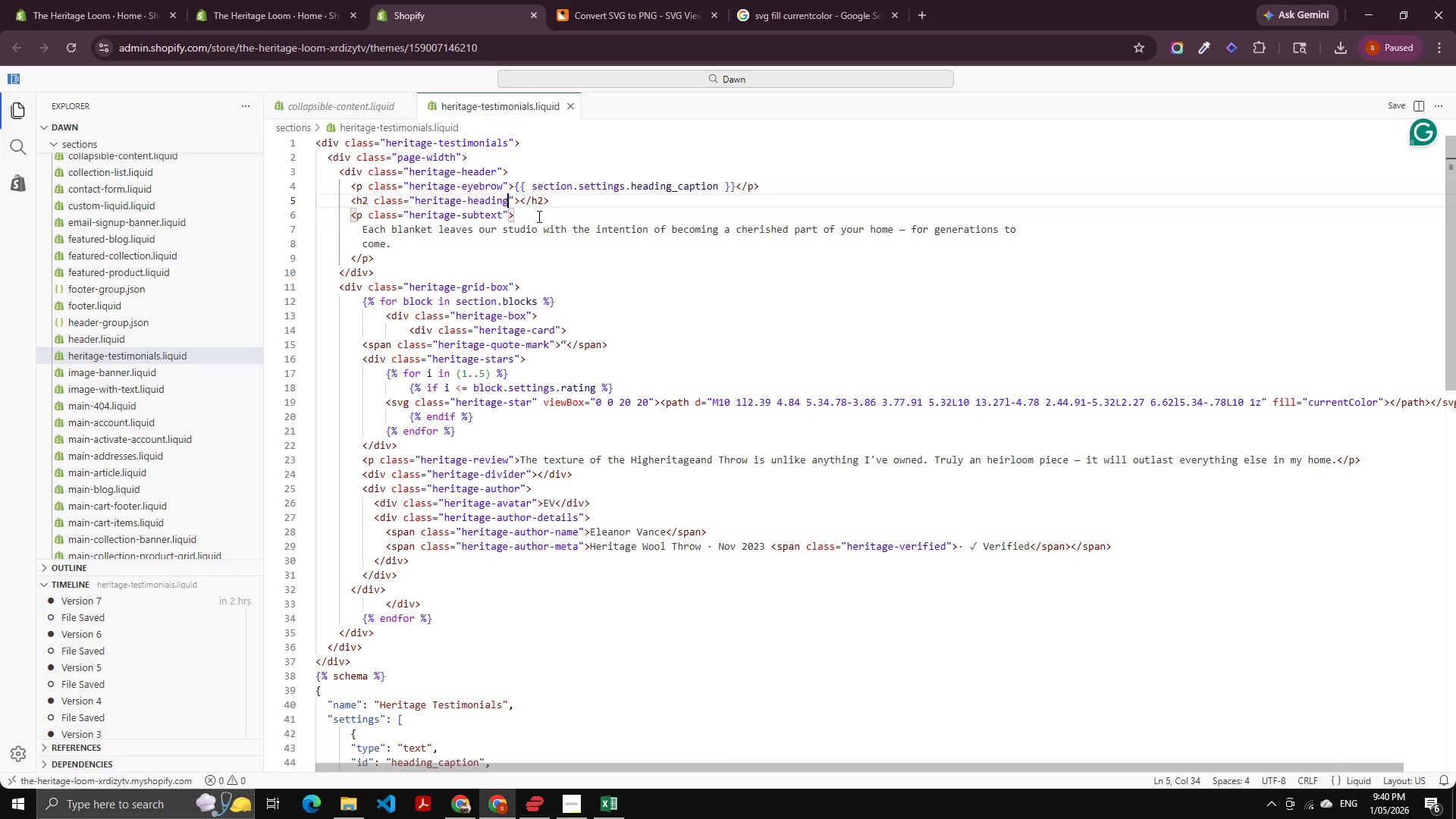 
key(ArrowUp)
 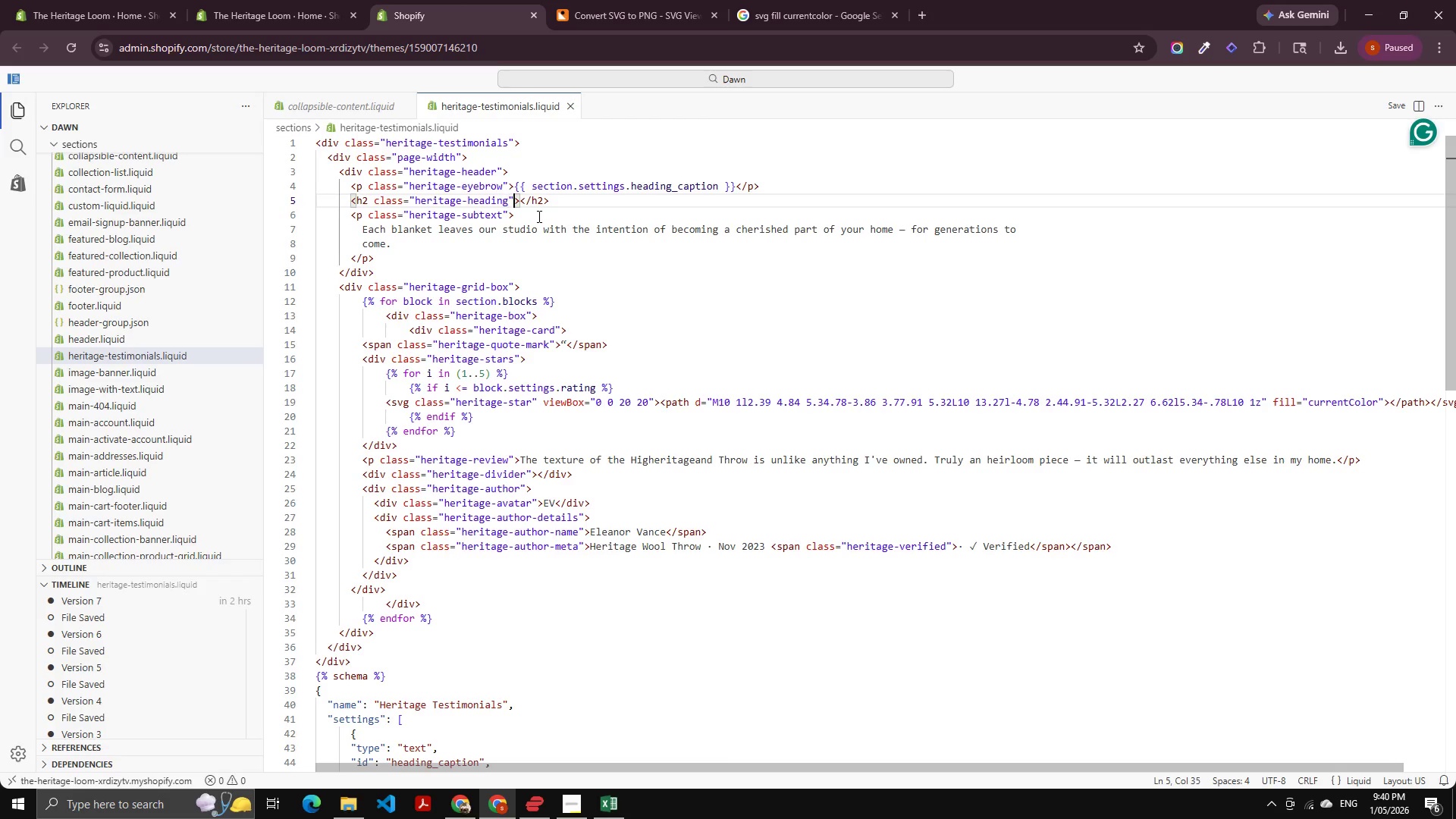 
key(ArrowRight)
 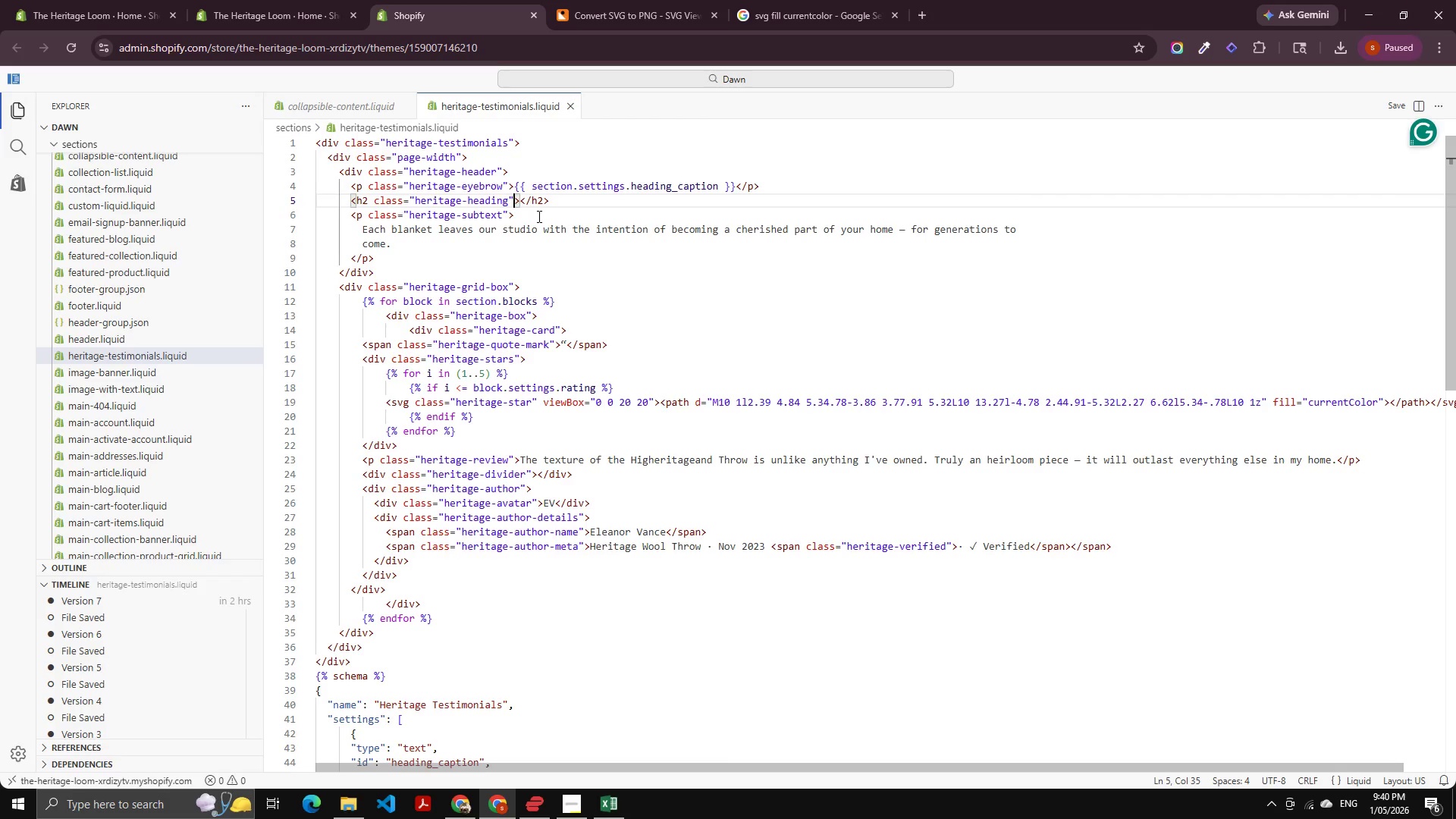 
key(ArrowRight)
 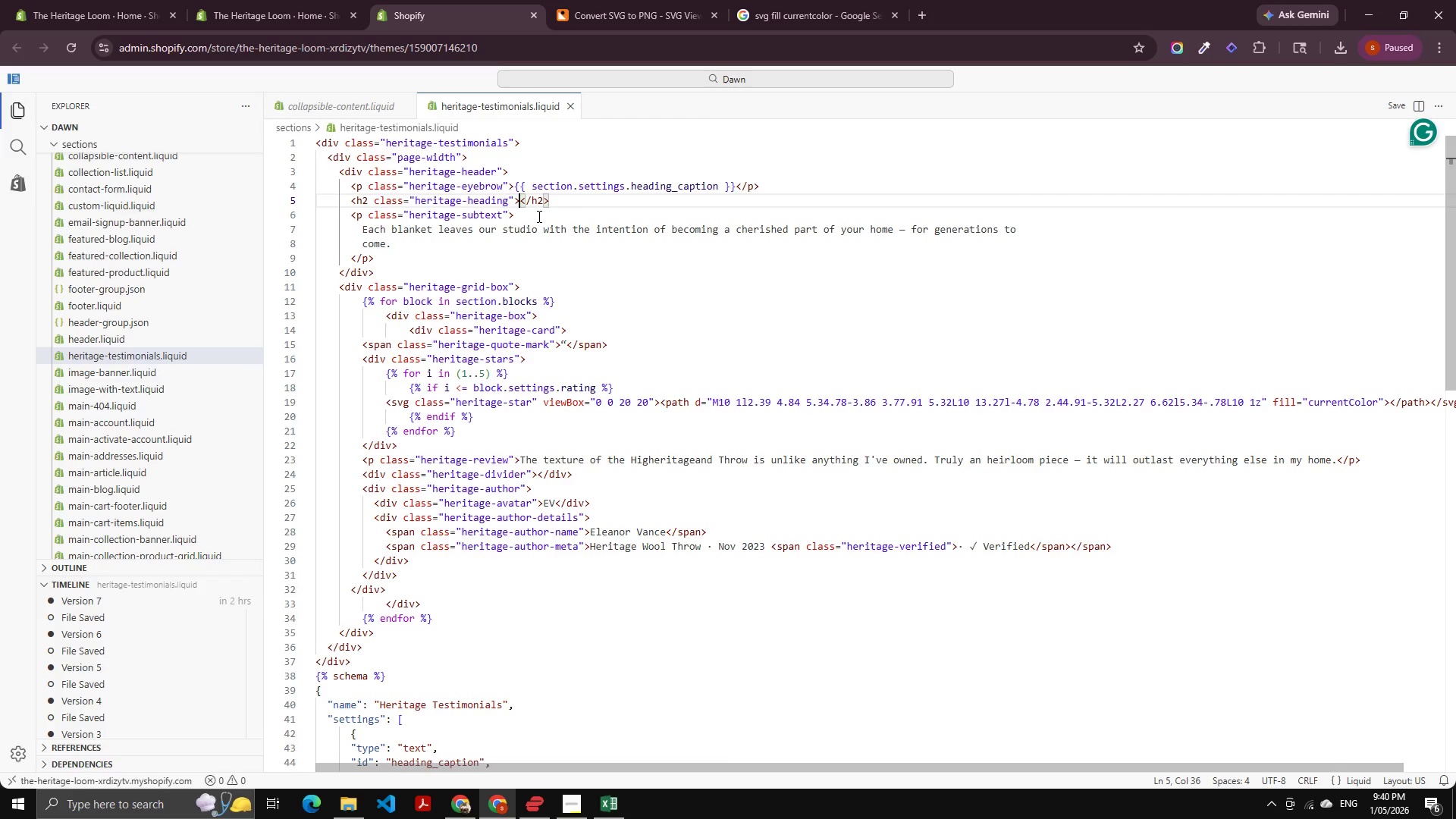 
key(Control+V)
 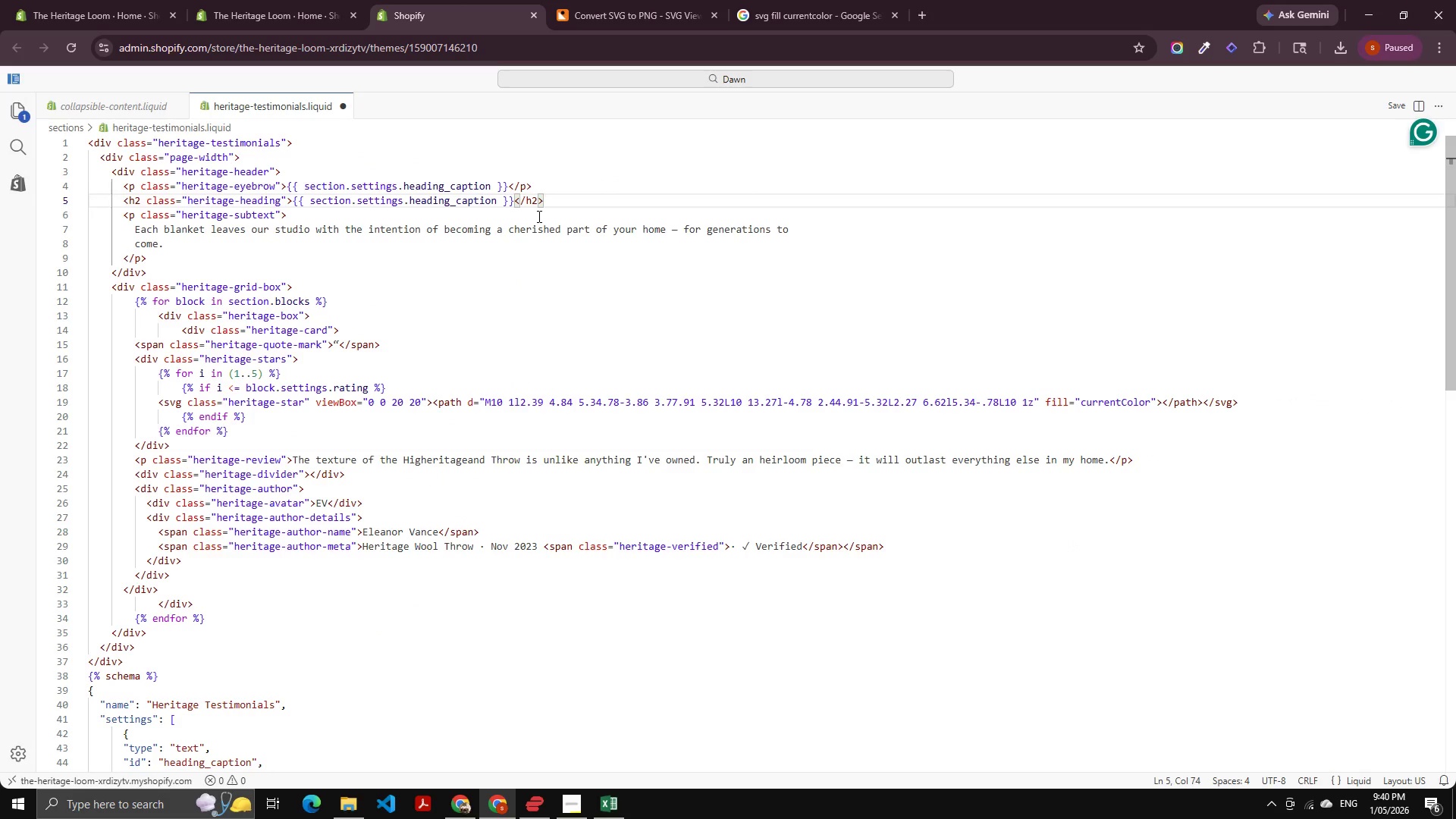 
key(Control+B)
 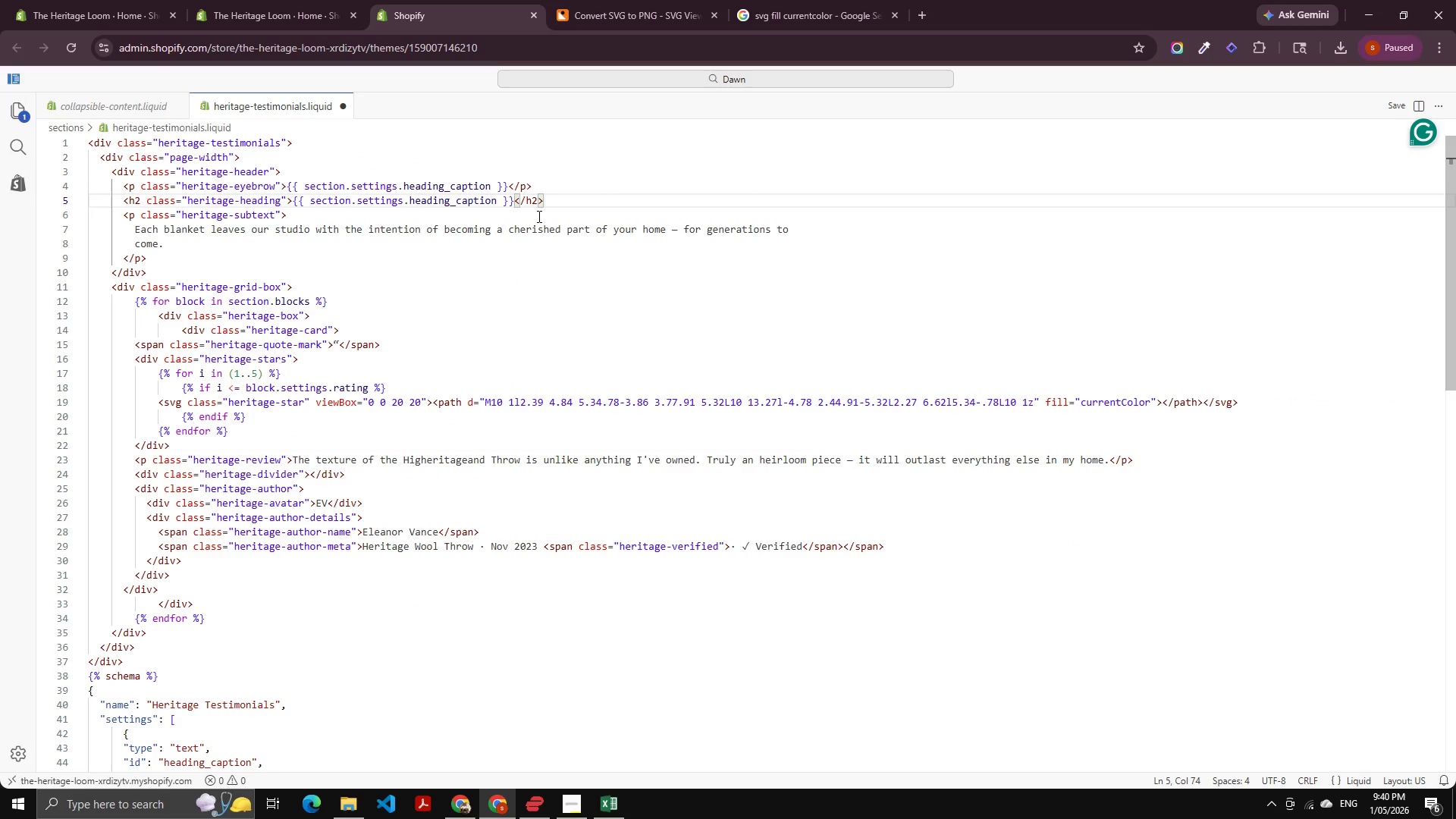 
key(ArrowLeft)
 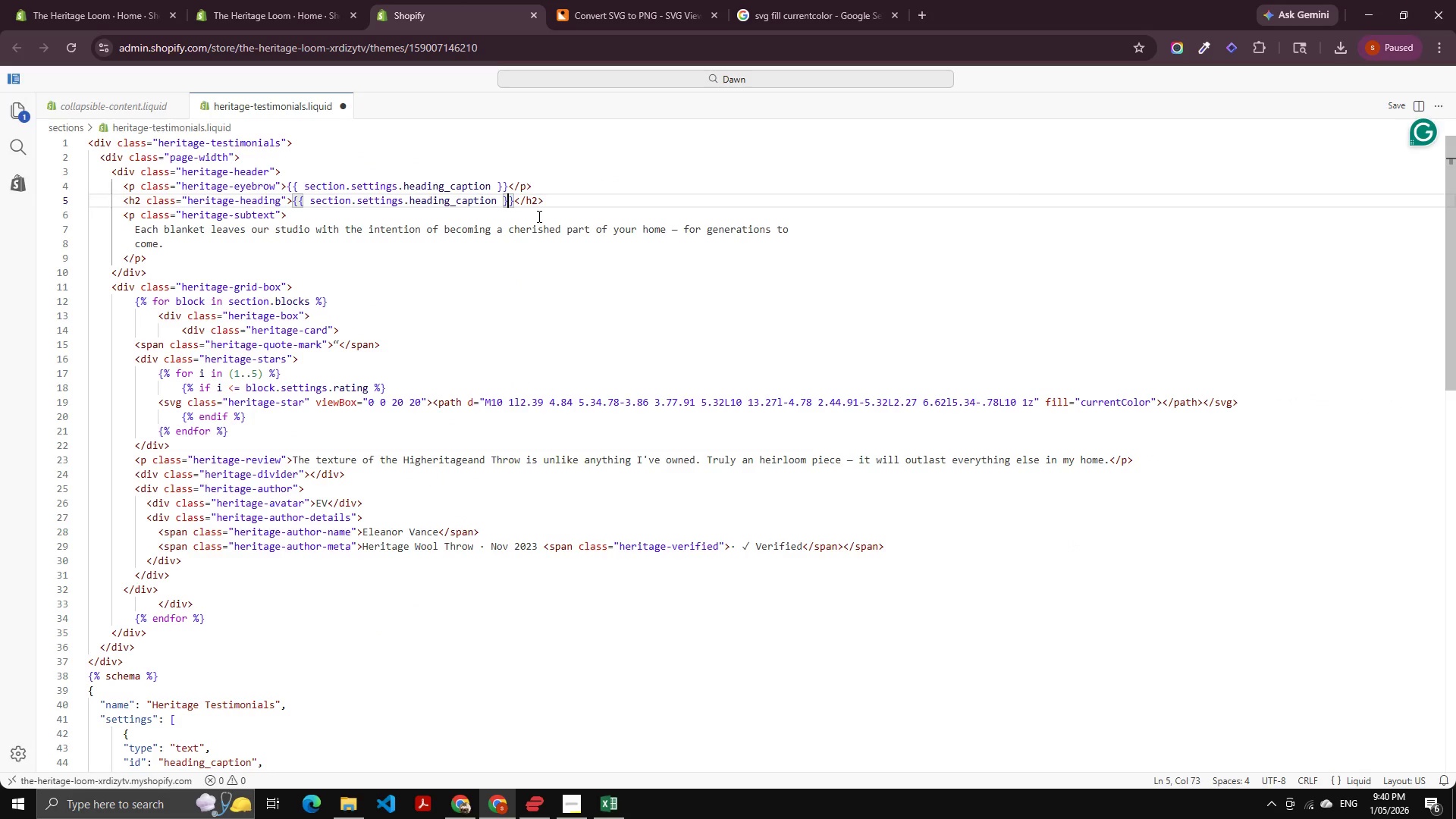 
key(ArrowLeft)
 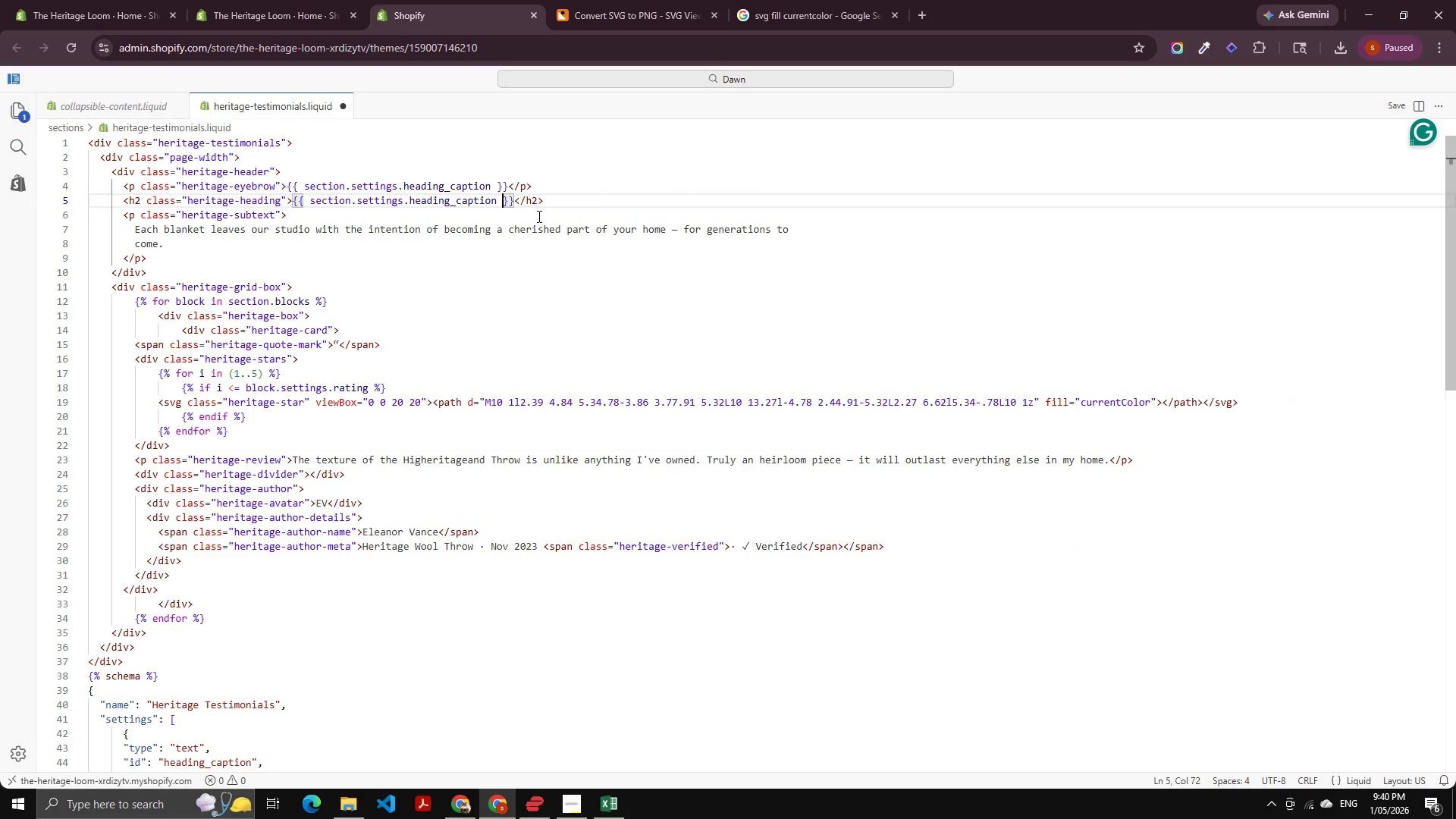 
key(ArrowLeft)
 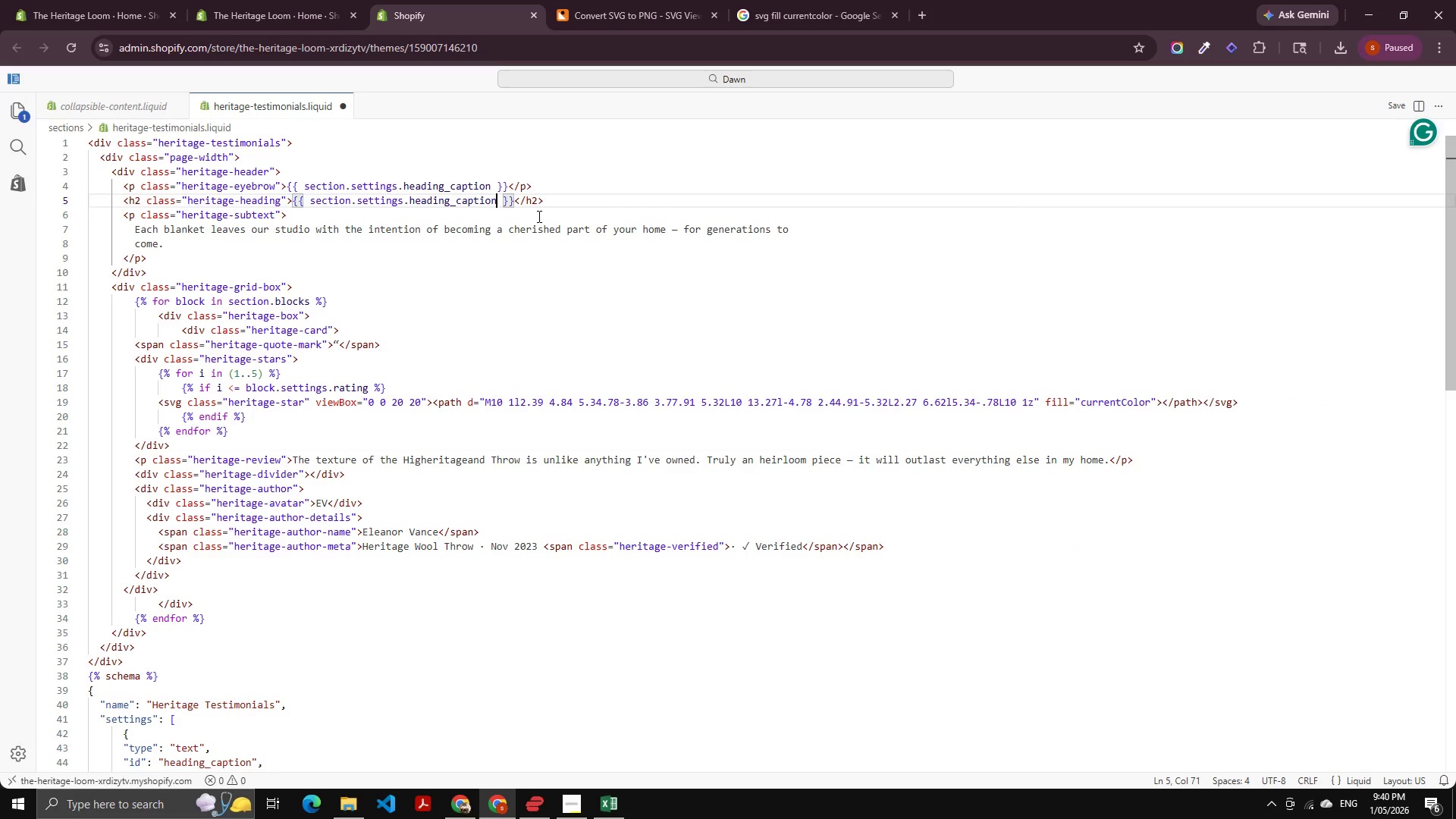 
key(Backspace)
 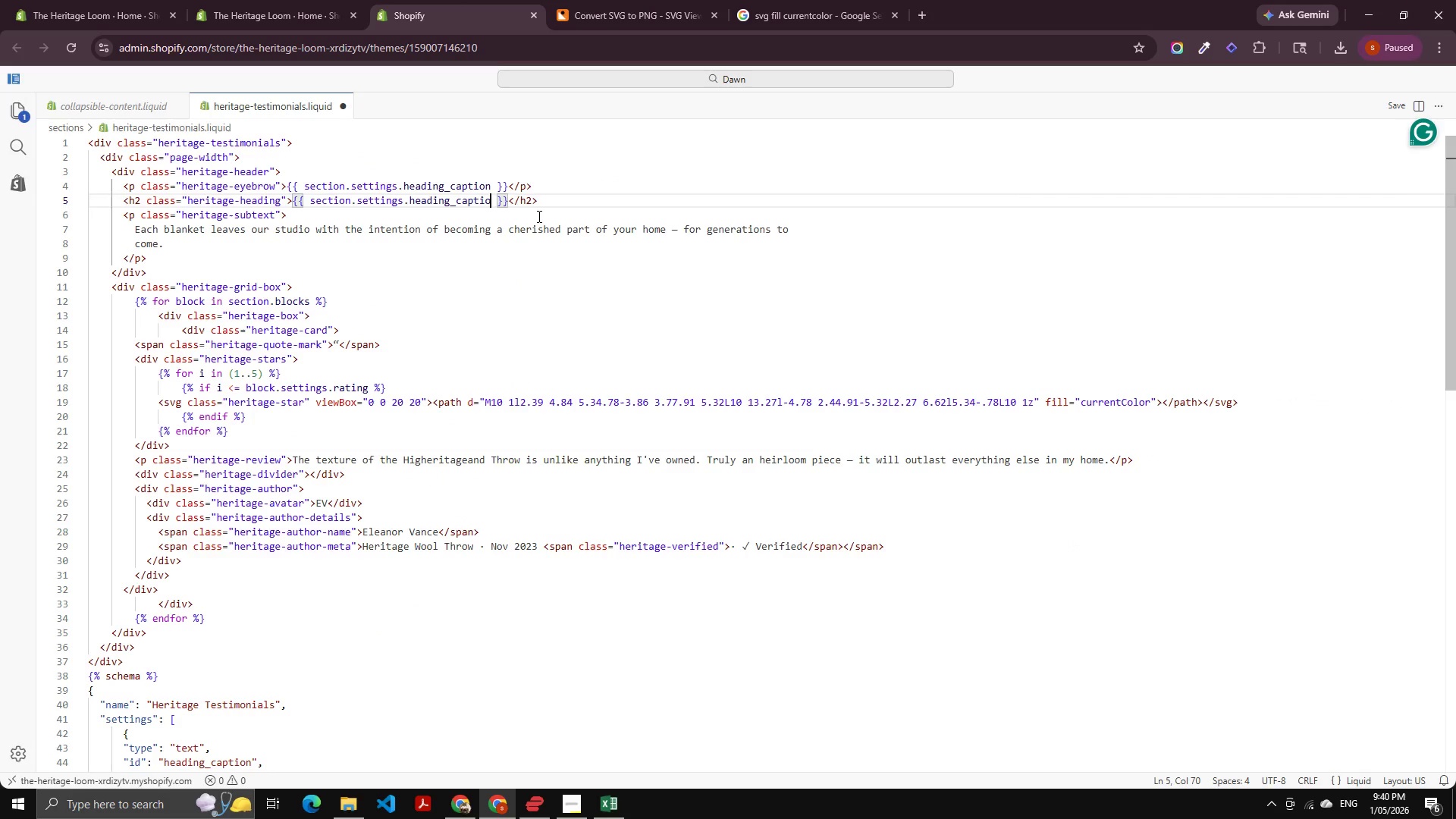 
key(Backspace)
 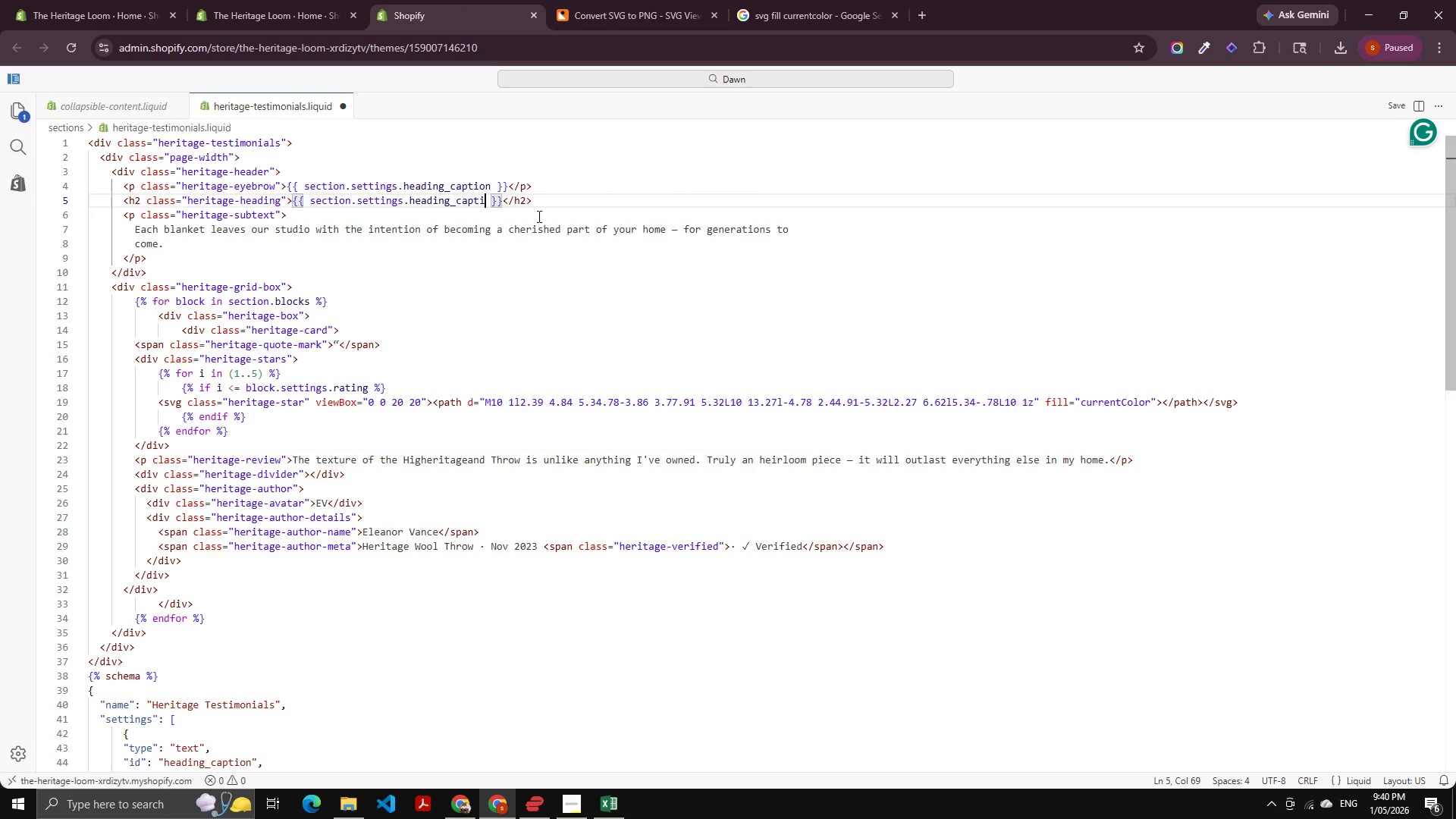 
key(Backspace)
 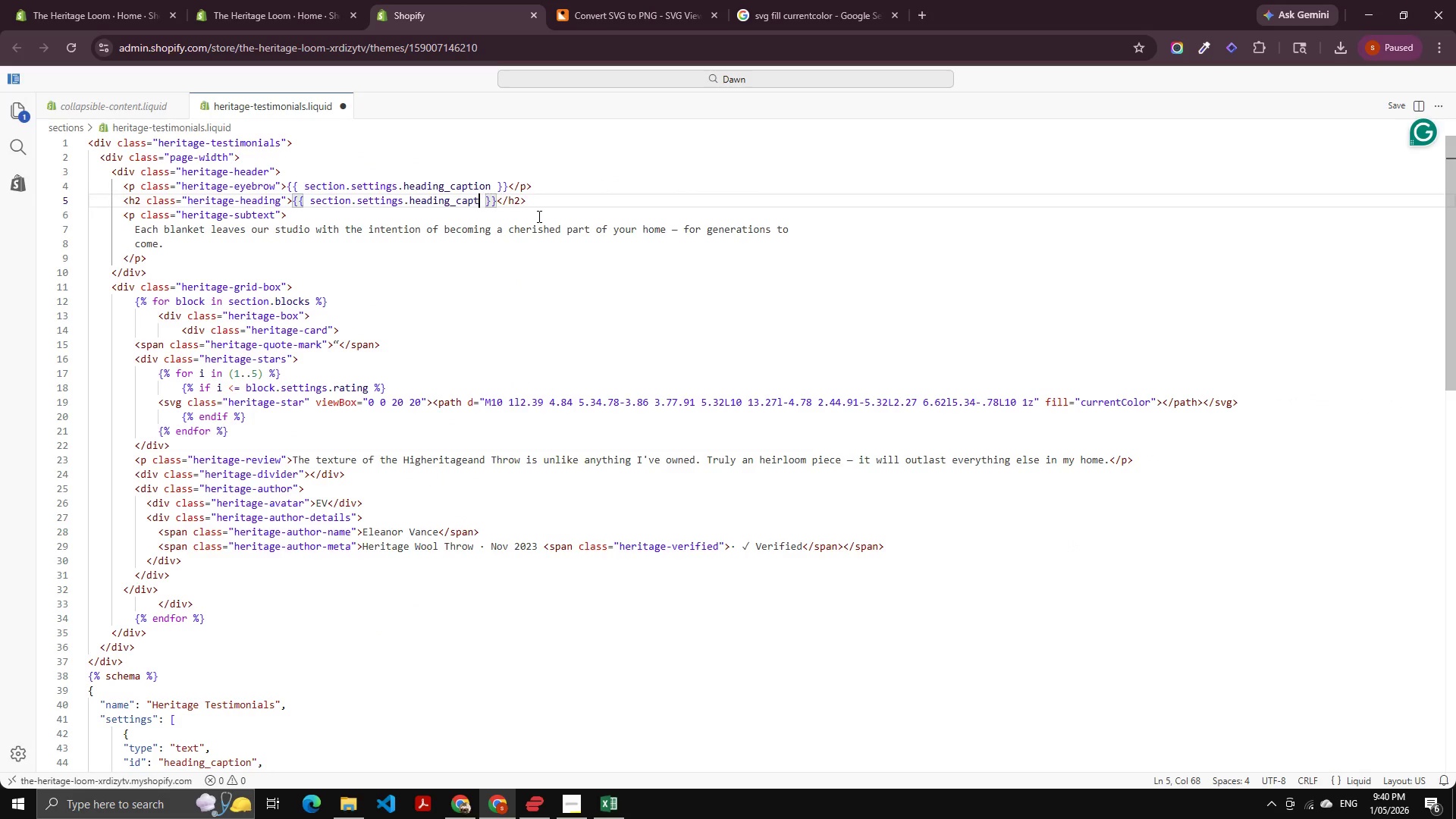 
key(Backspace)
 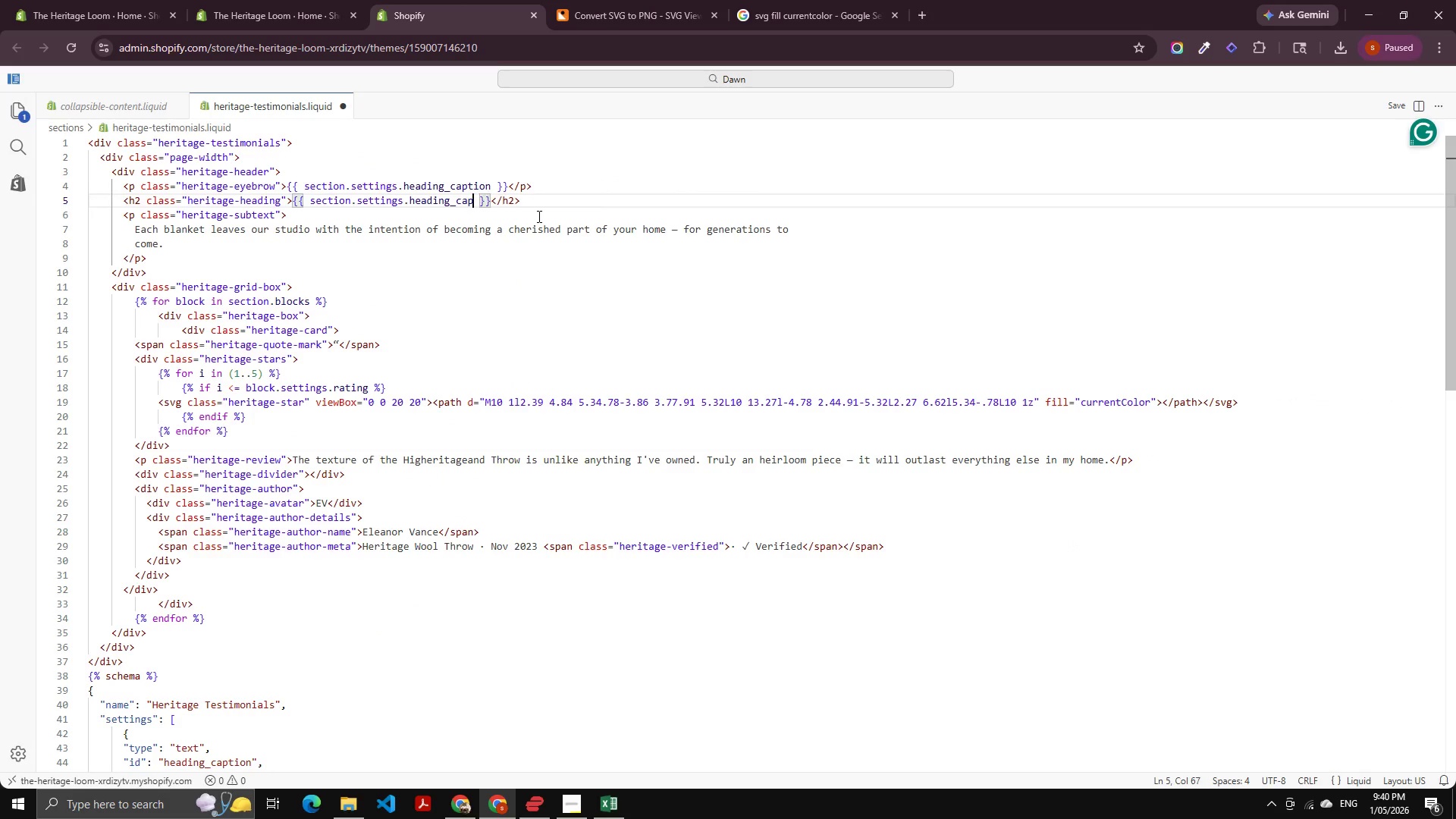 
key(Backspace)
 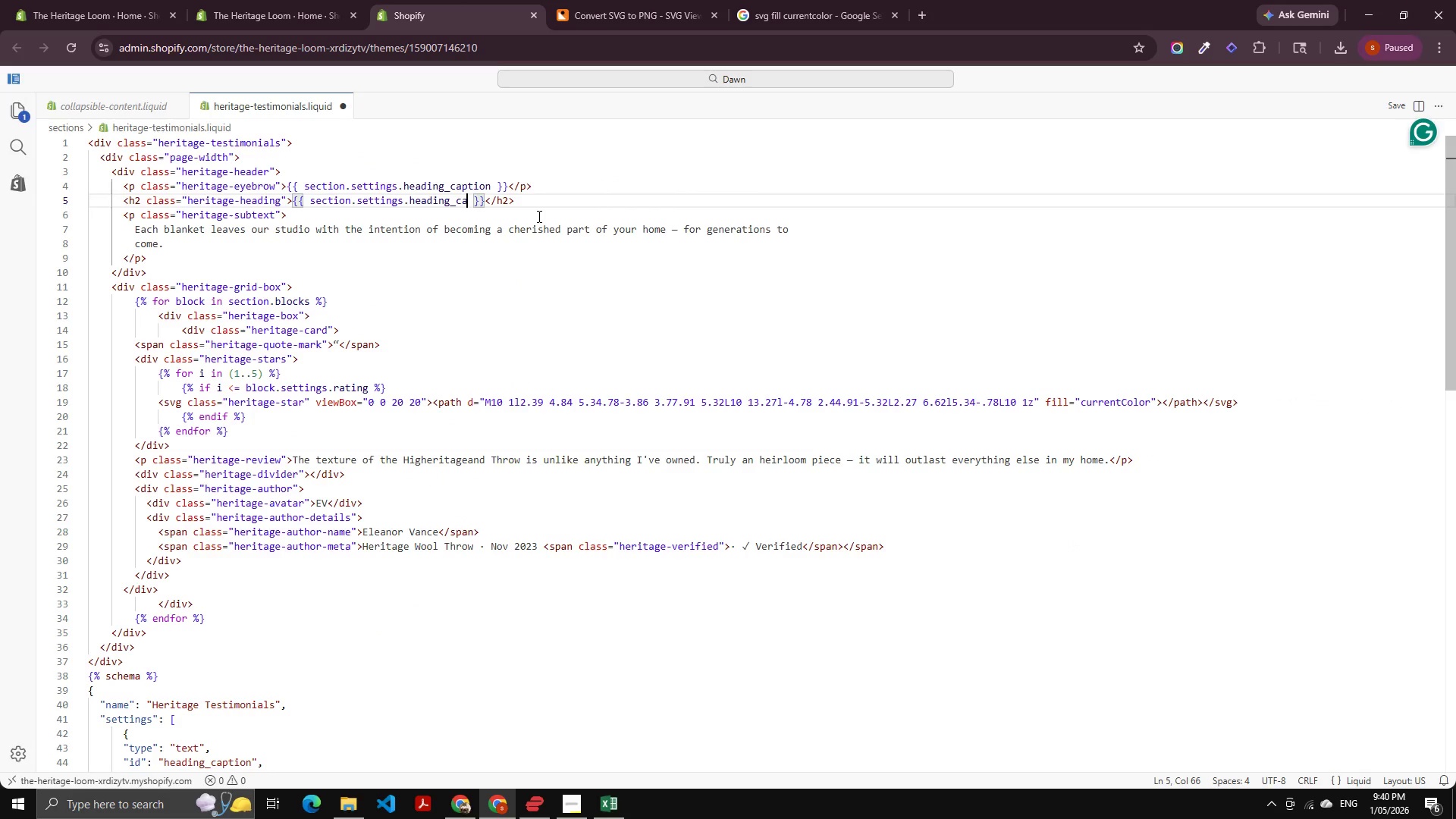 
key(Backspace)
 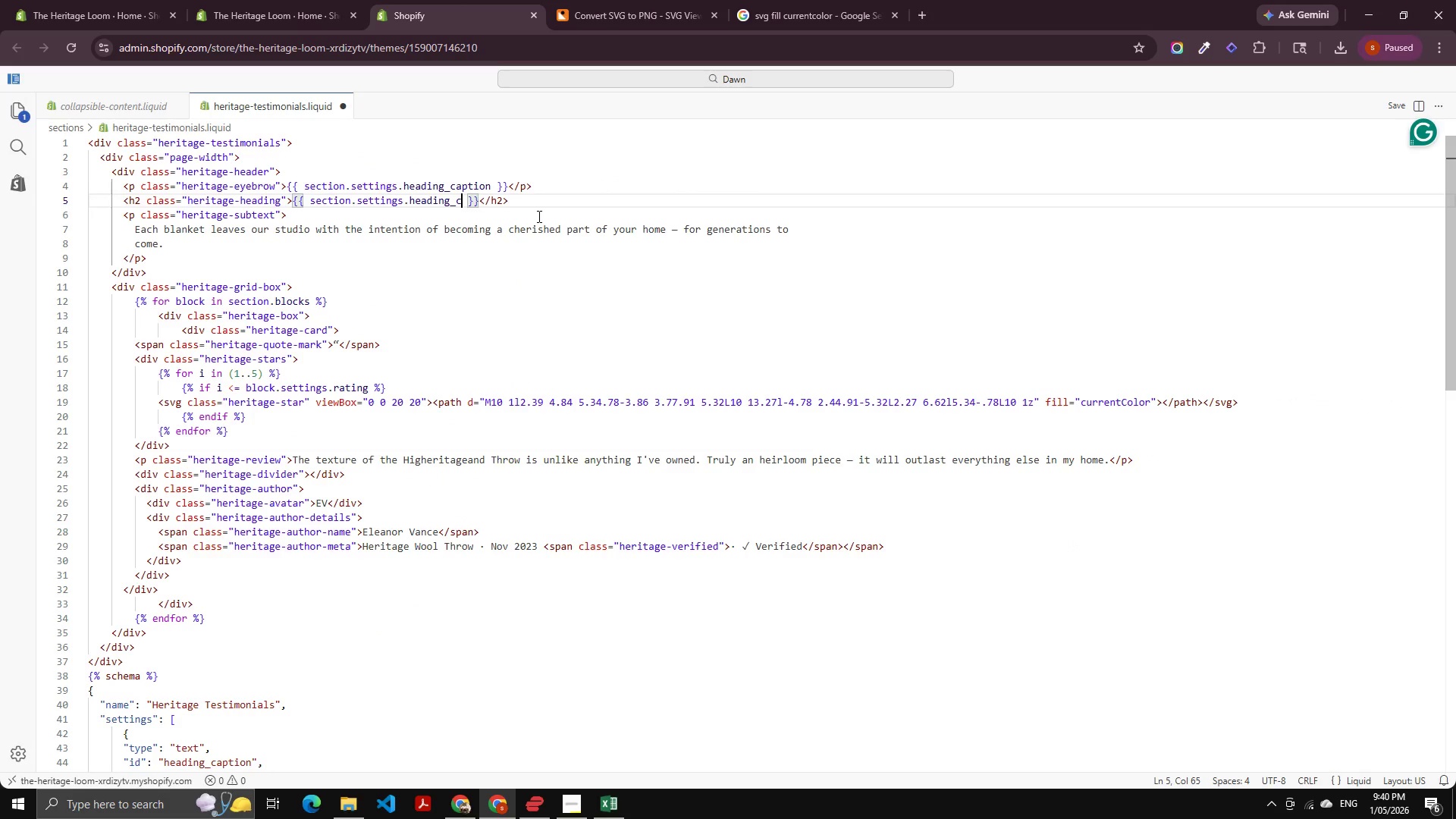 
key(Backspace)
 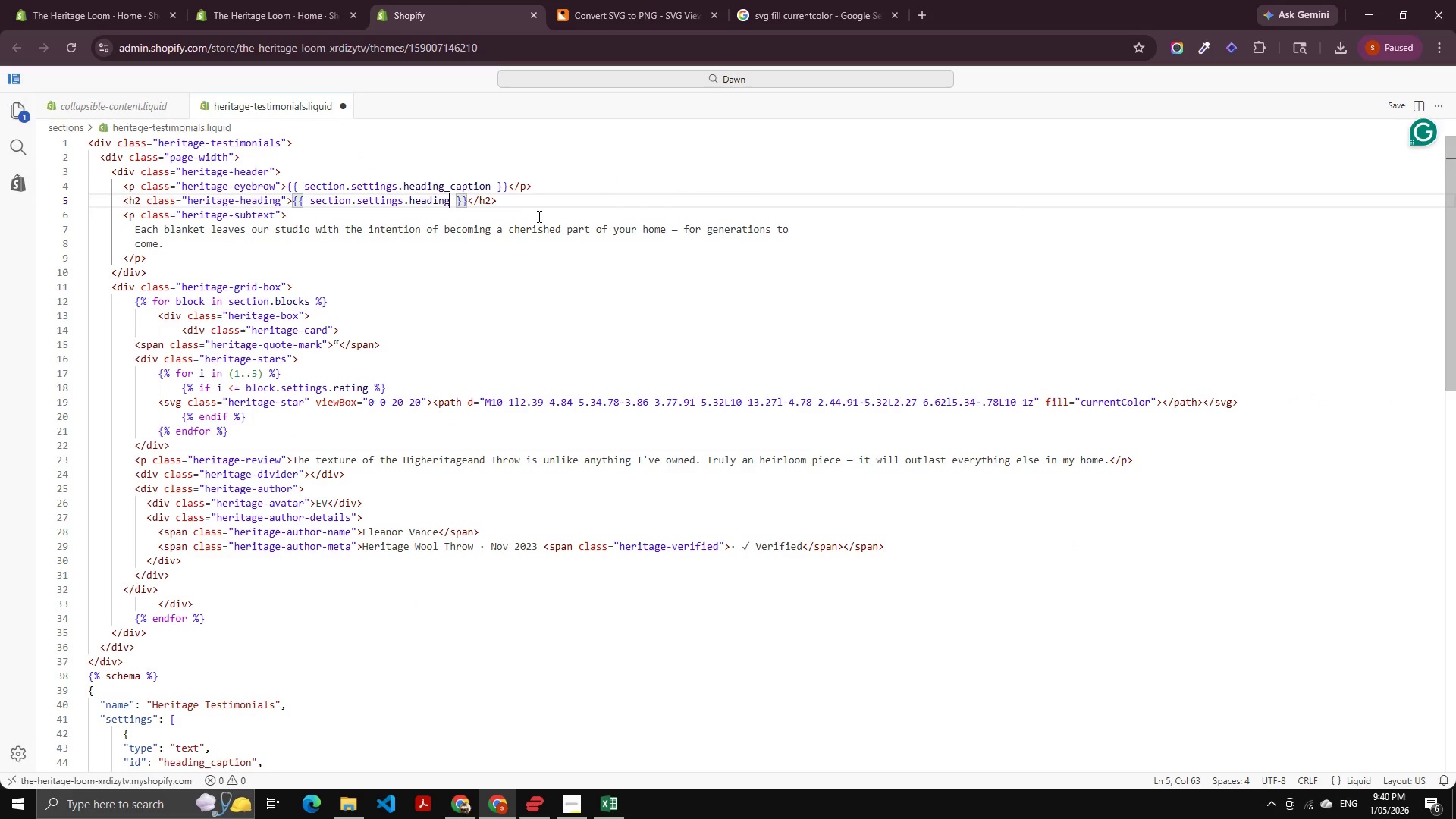 
key(Backspace)
 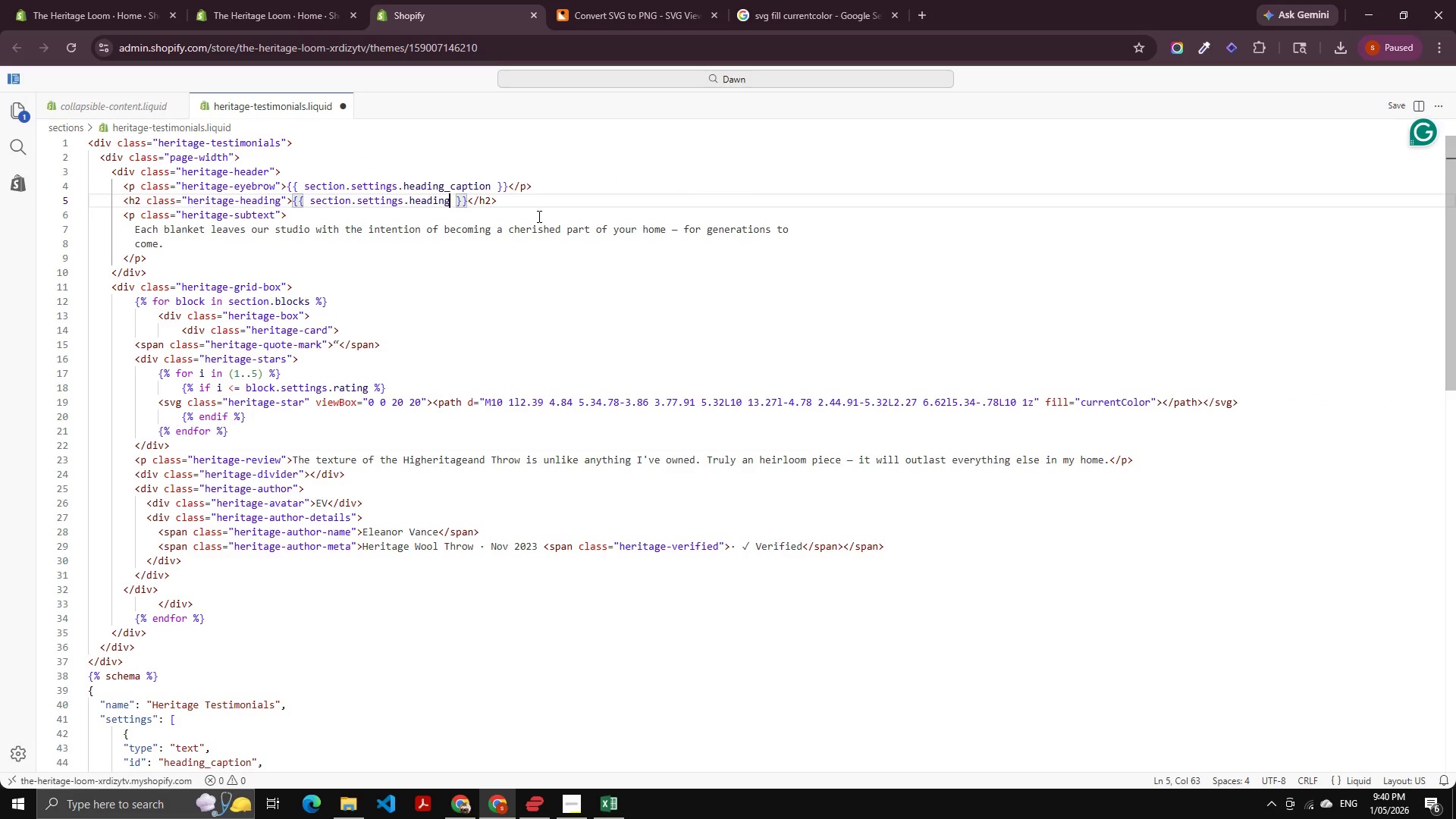 
key(Control+S)
 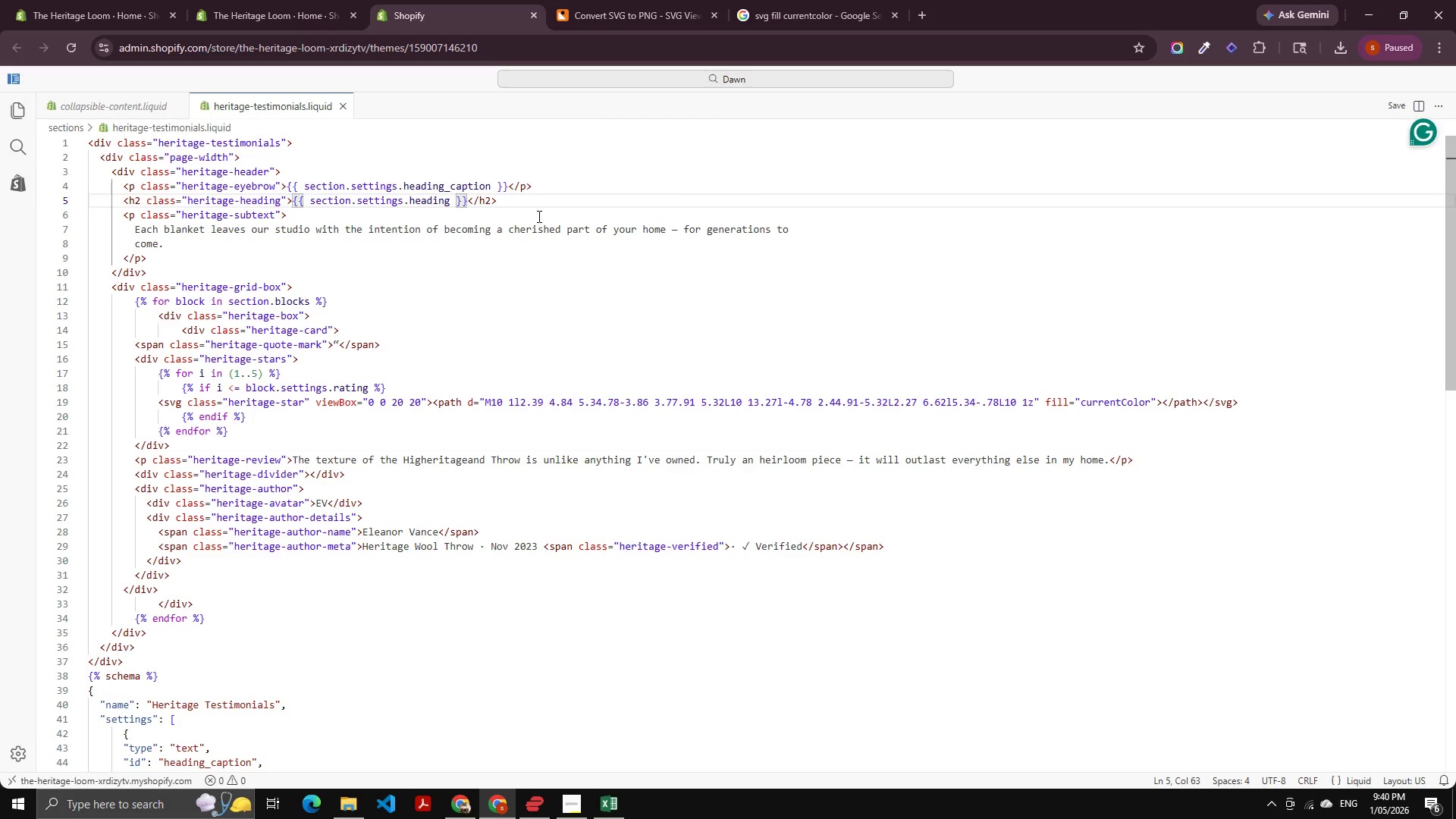 
key(Control+B)
 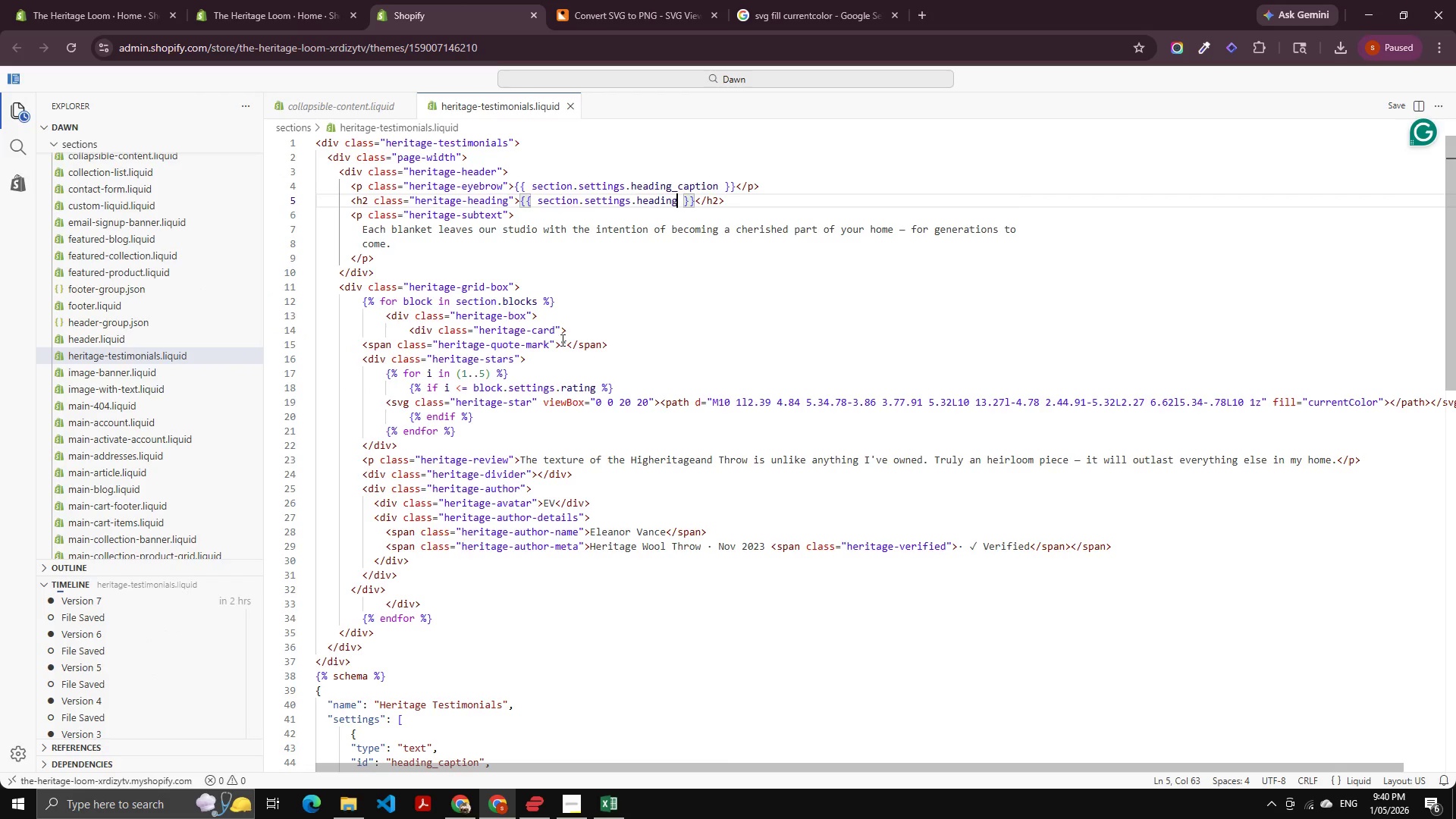 
scroll: coordinate [490, 497], scroll_direction: down, amount: 12.0
 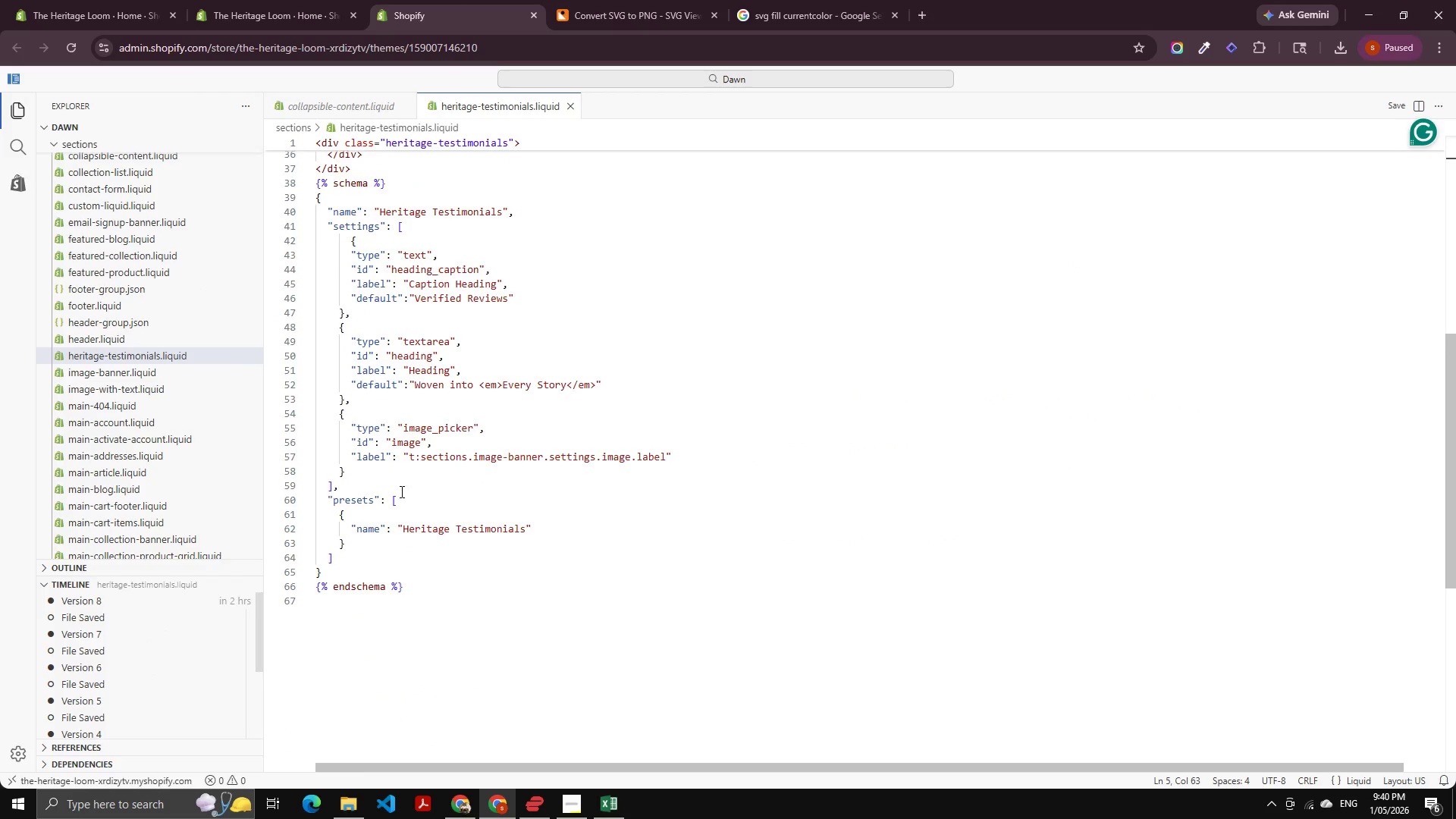 
scroll: coordinate [389, 493], scroll_direction: up, amount: 2.0
 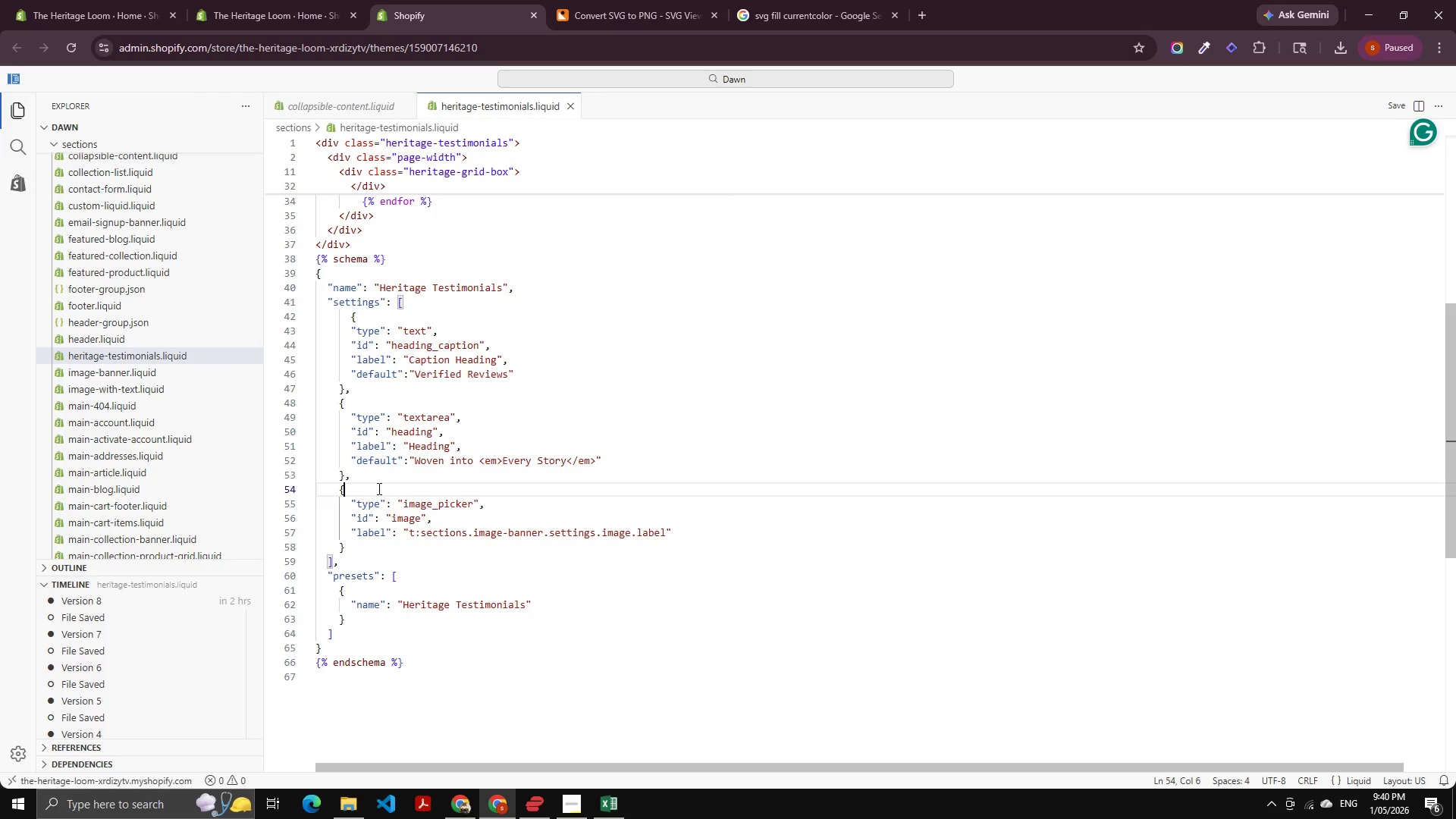 
double_click([360, 476])
 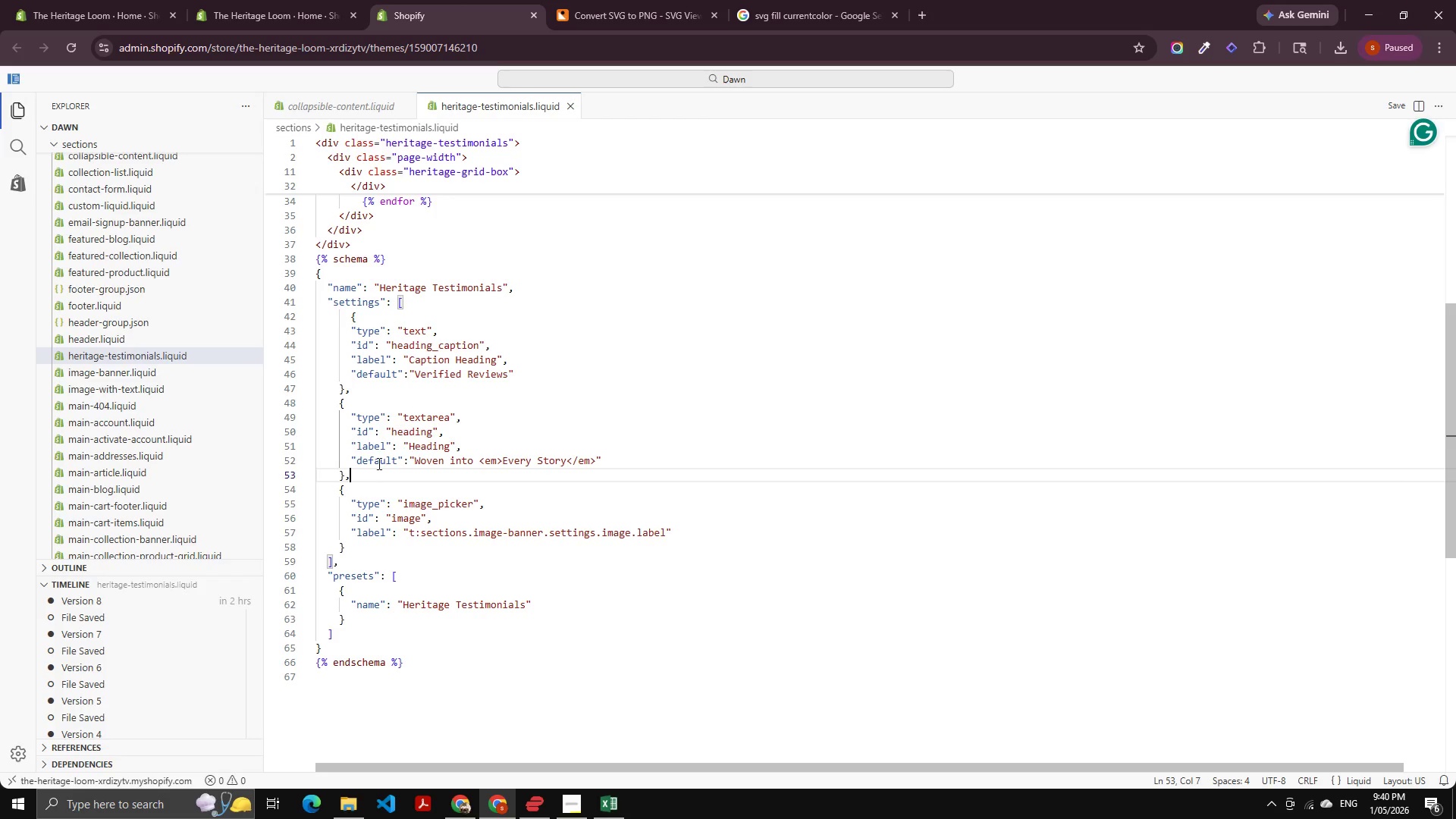 
scroll: coordinate [535, 373], scroll_direction: up, amount: 24.0
 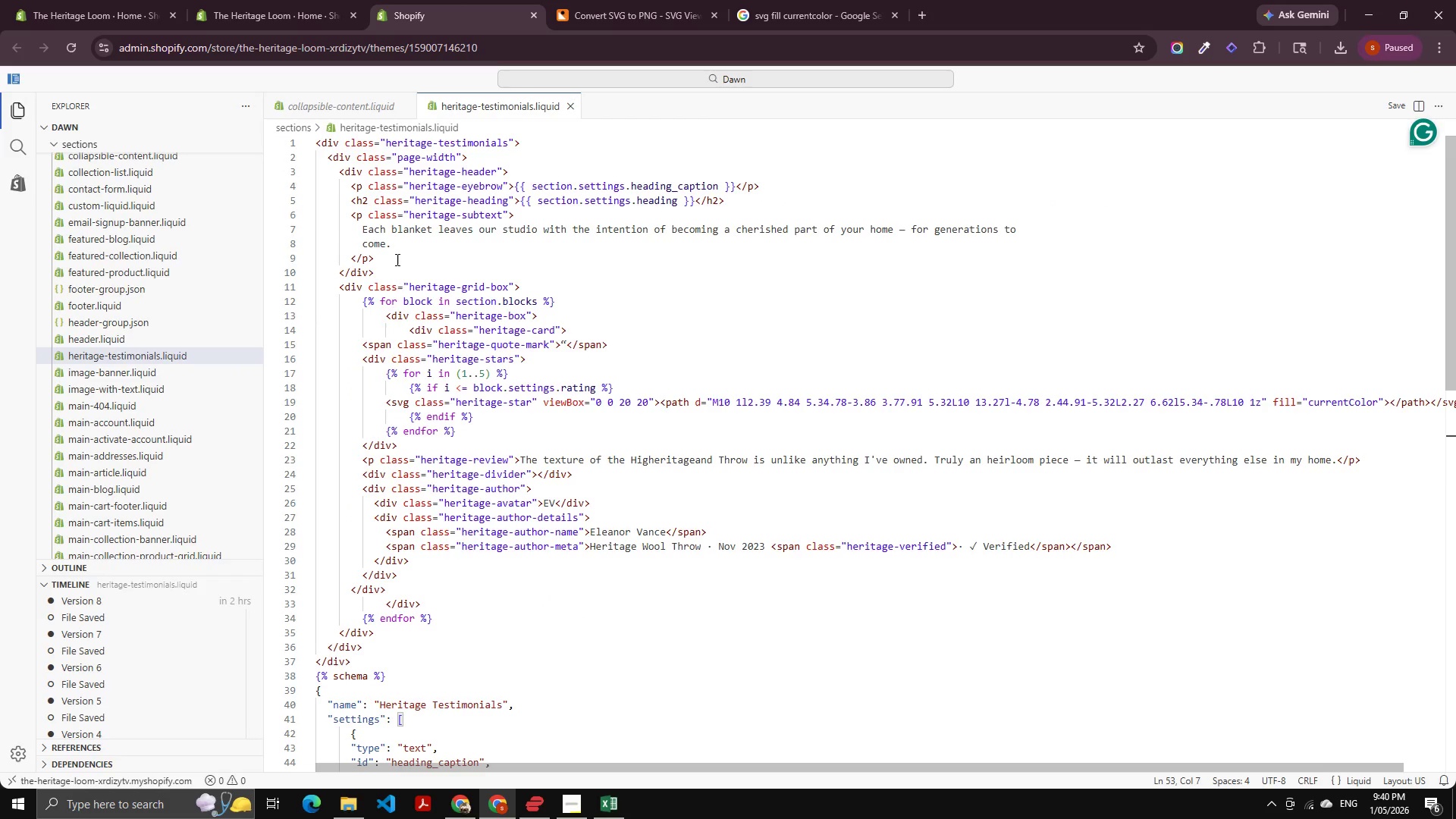 
left_click([397, 244])
 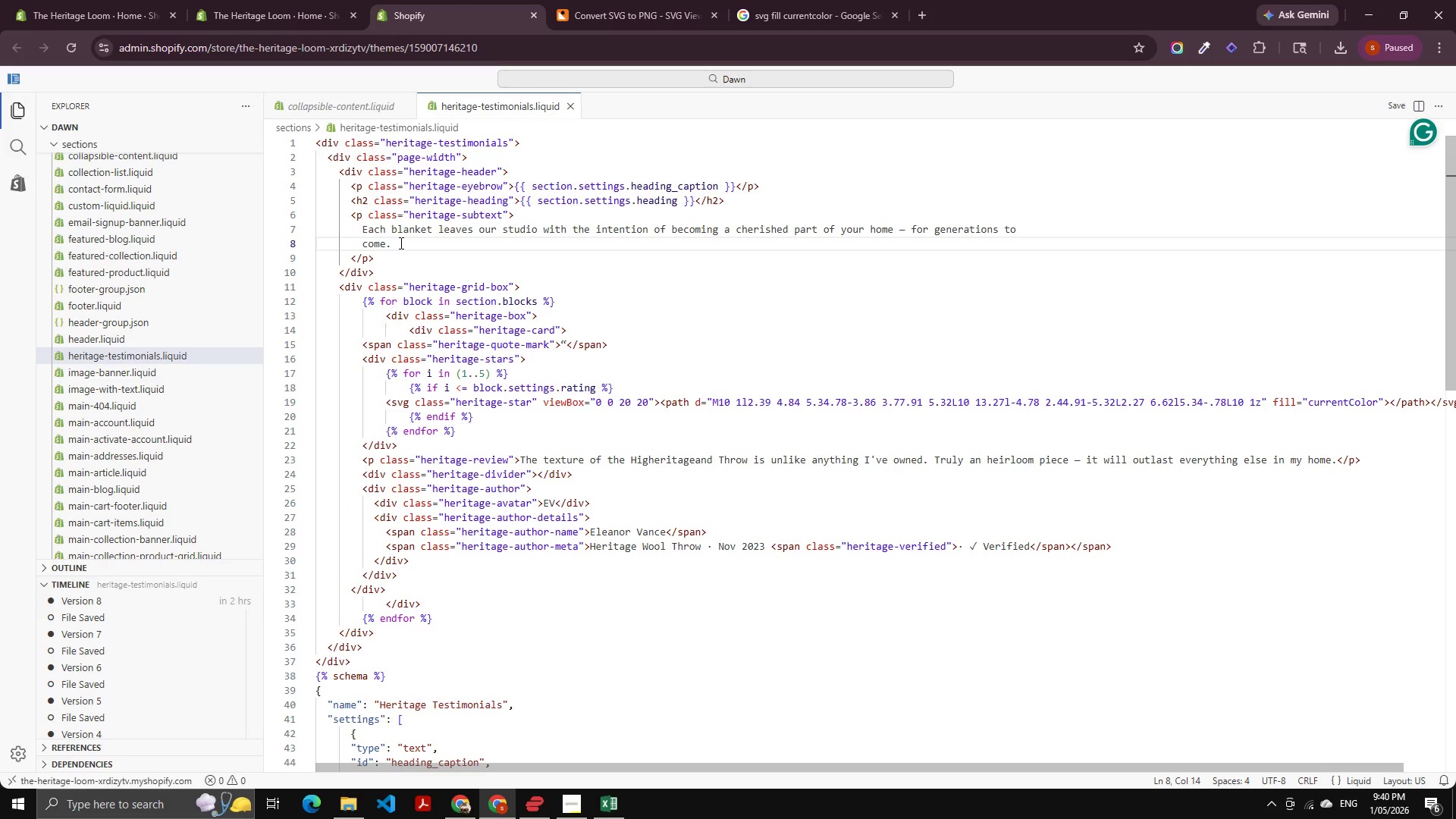 
left_click_drag(start_coordinate=[400, 243], to_coordinate=[360, 227])
 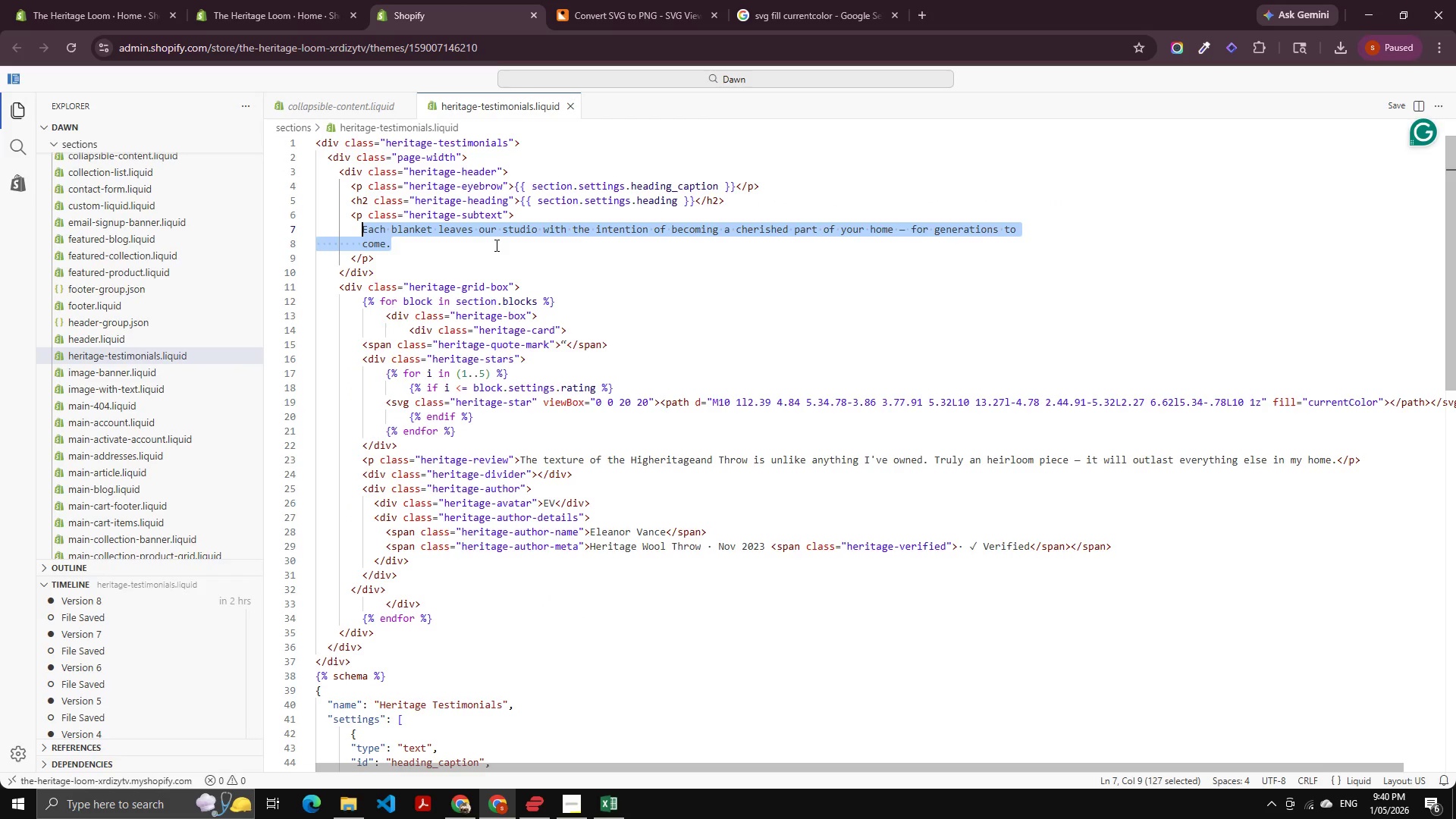 
key(Shift+BracketLeft)
 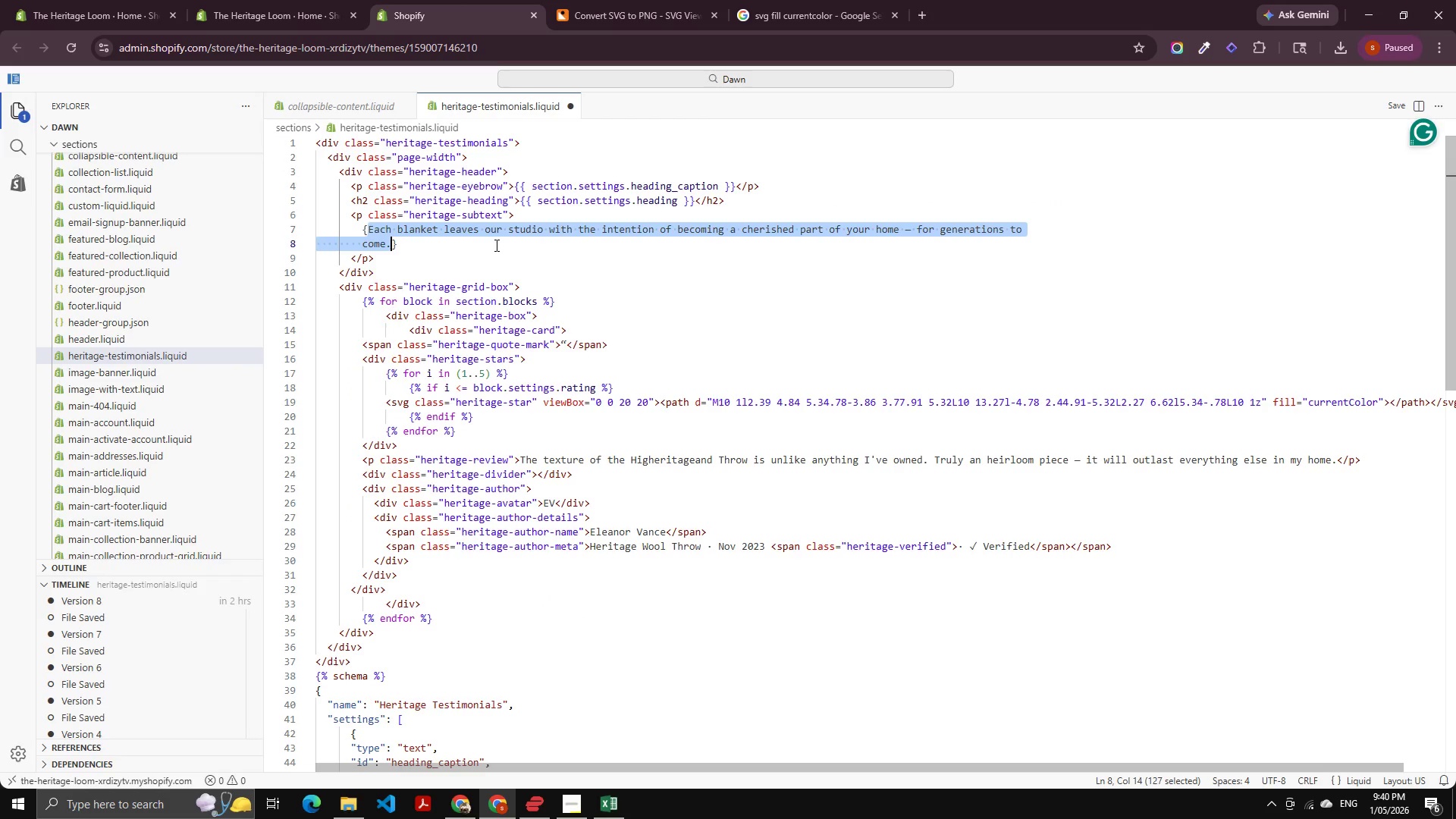 
key(Shift+BracketLeft)
 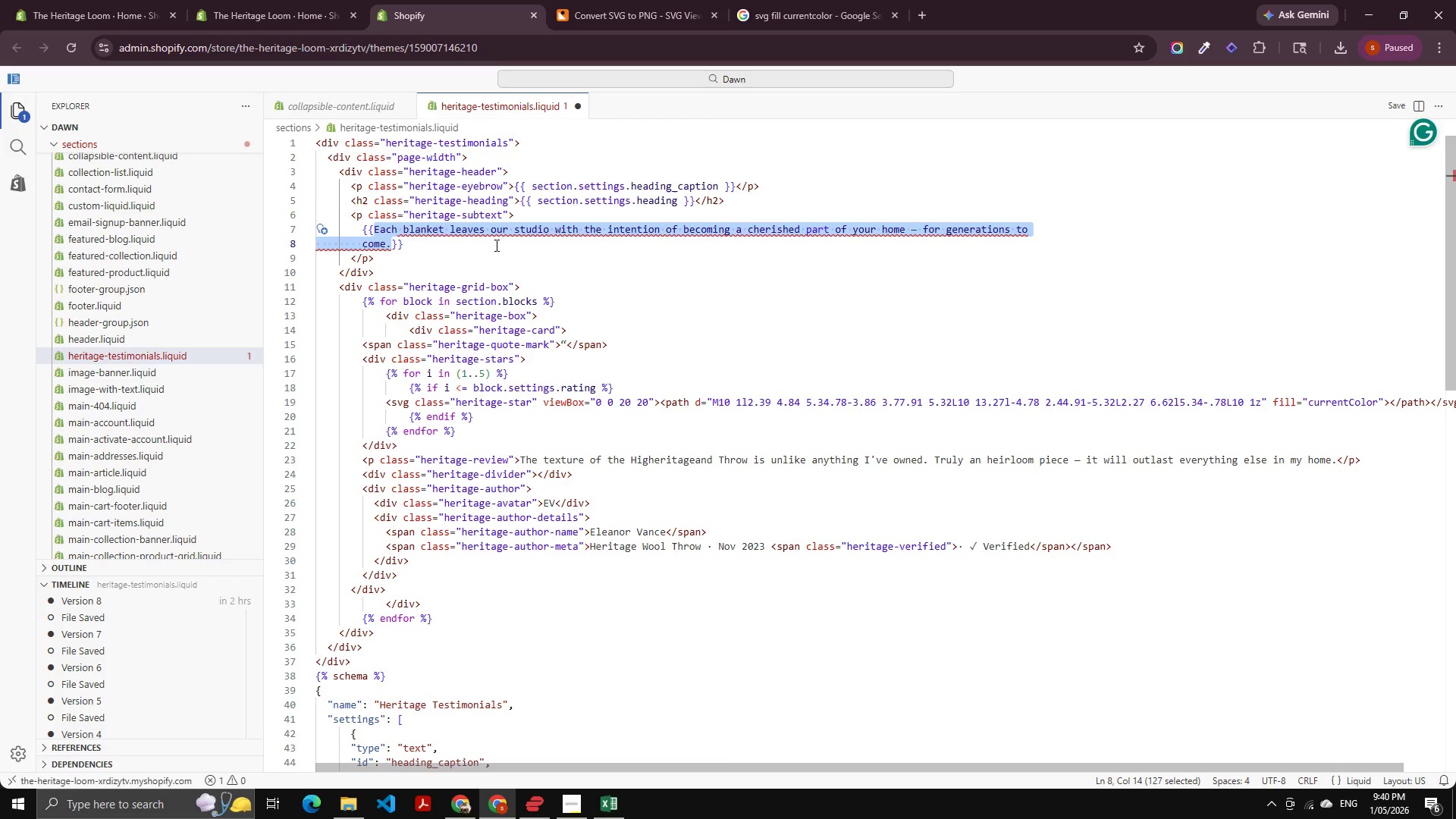 
key(Backspace)
 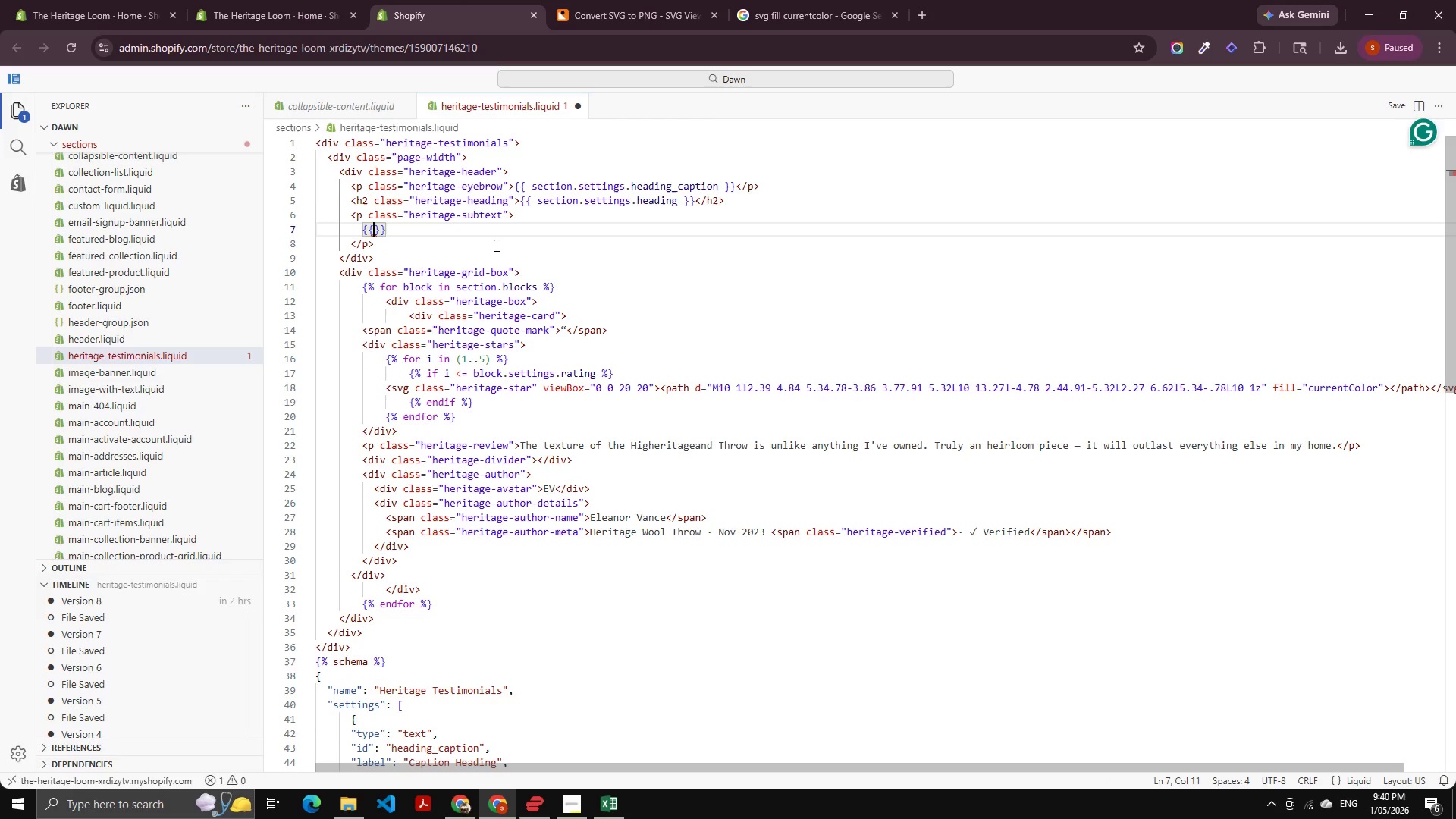 
key(Space)
 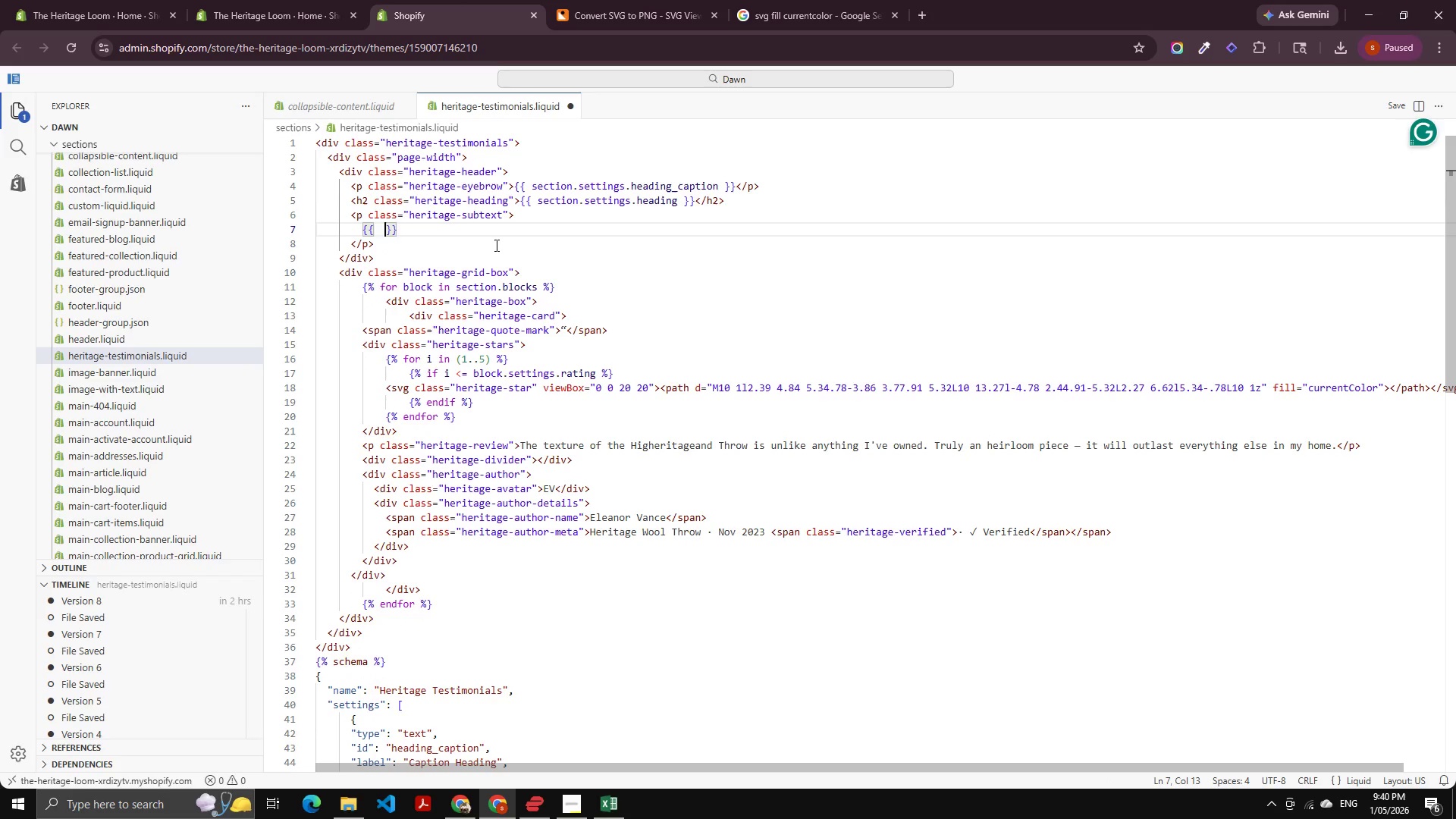 
key(Space)
 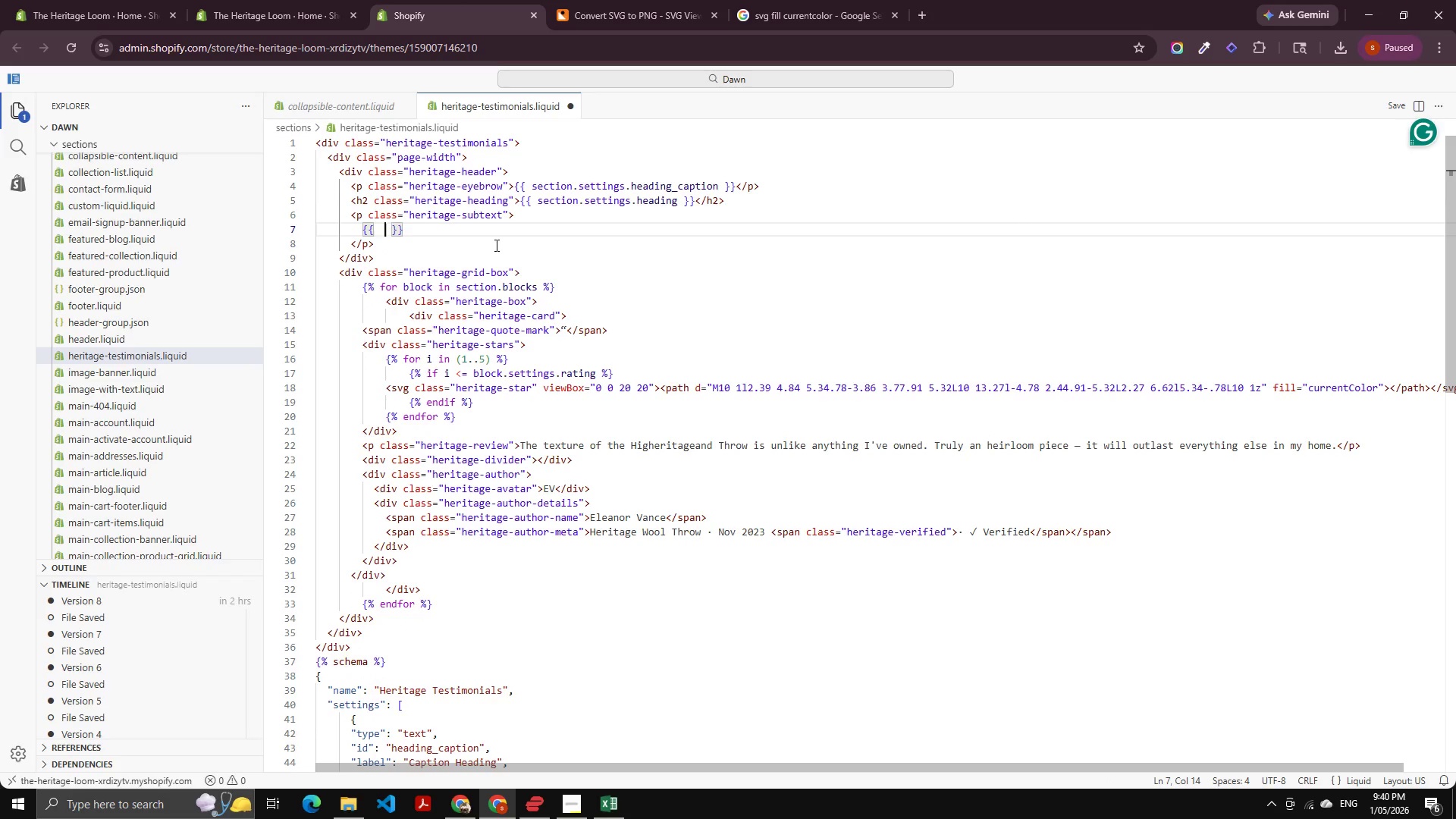 
key(ArrowLeft)
 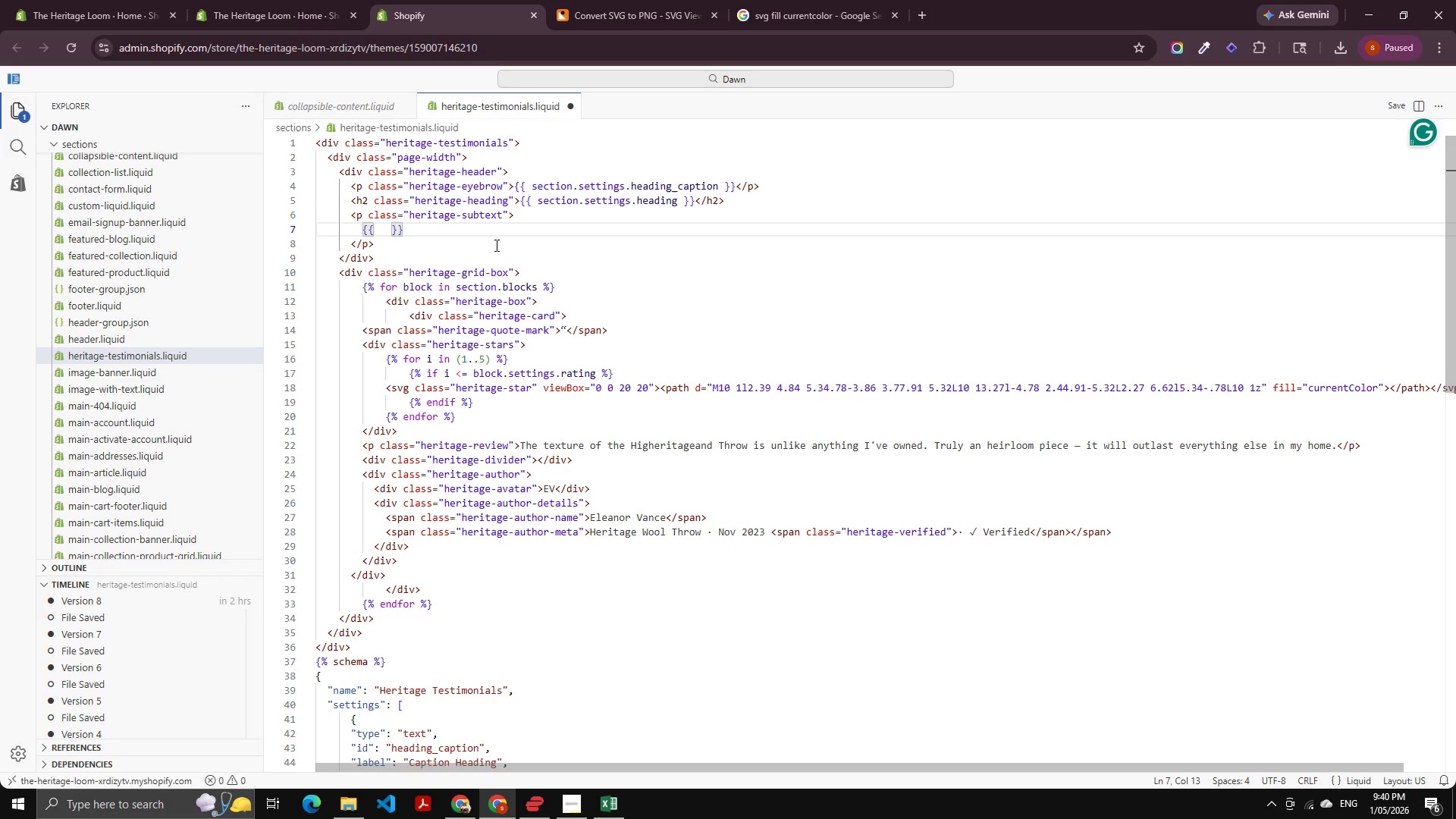 
key(Backspace)
type(a)
key(Backspace)
type(secti)
 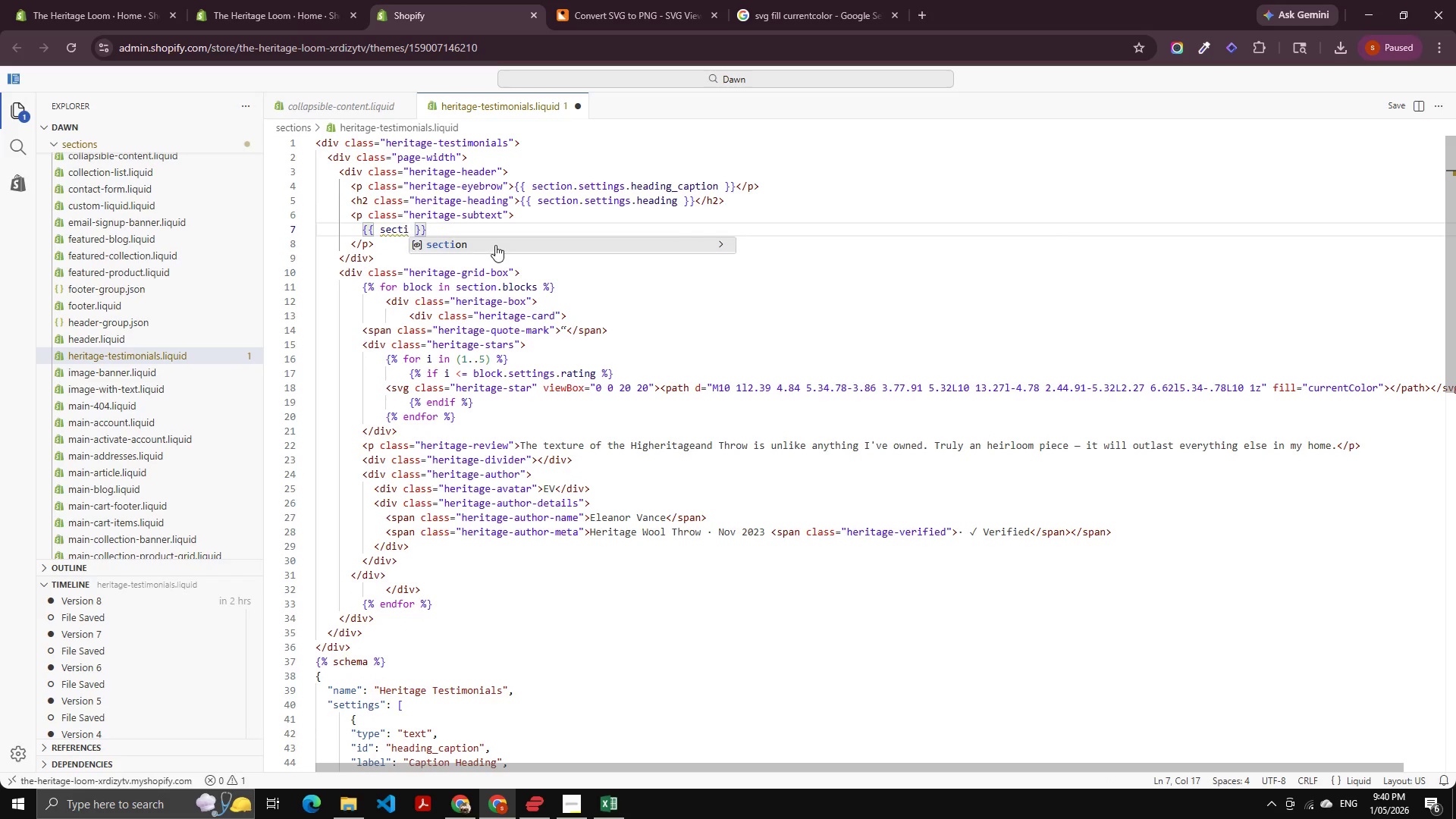 
key(Enter)
 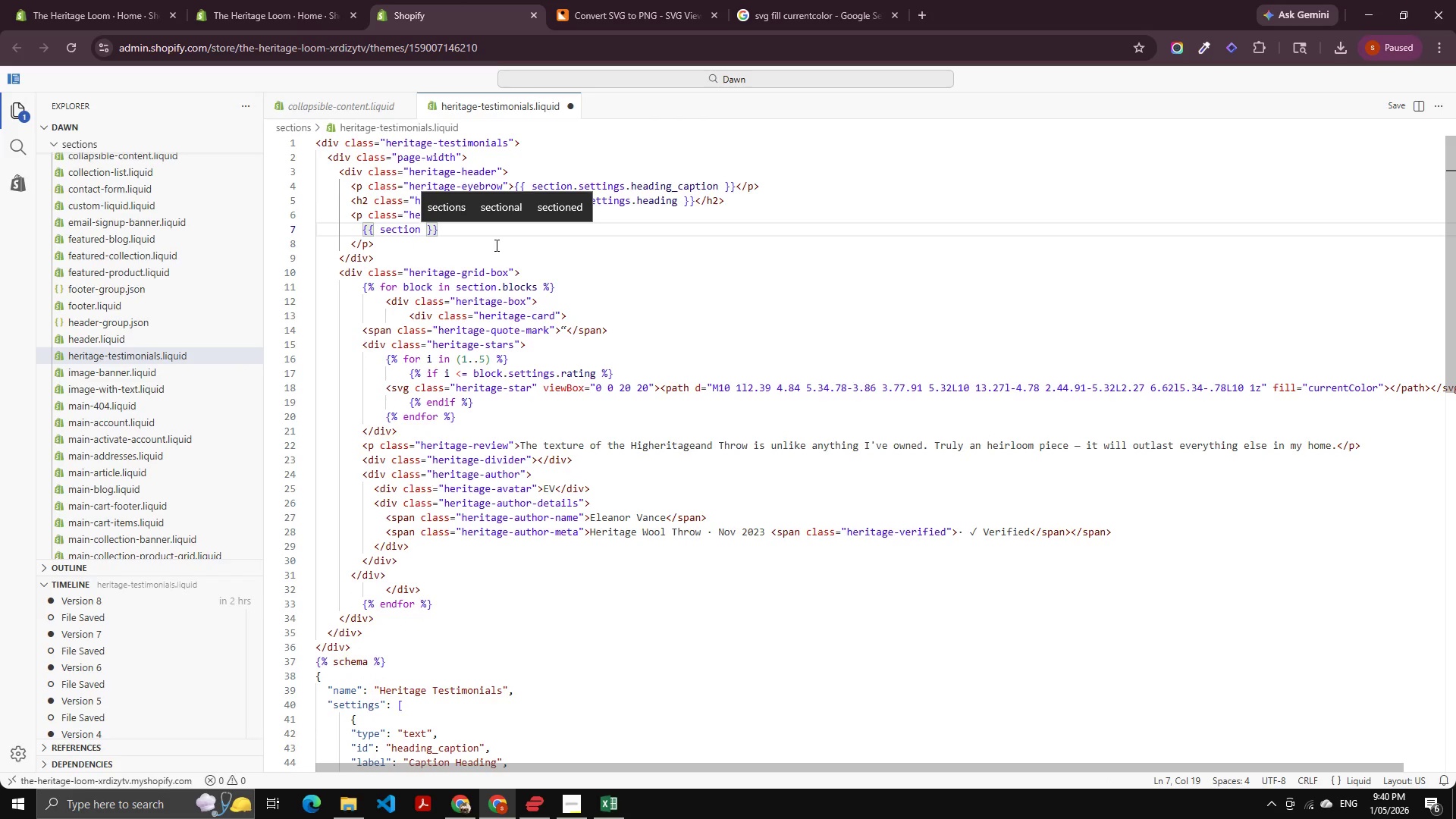 
type(.se)
 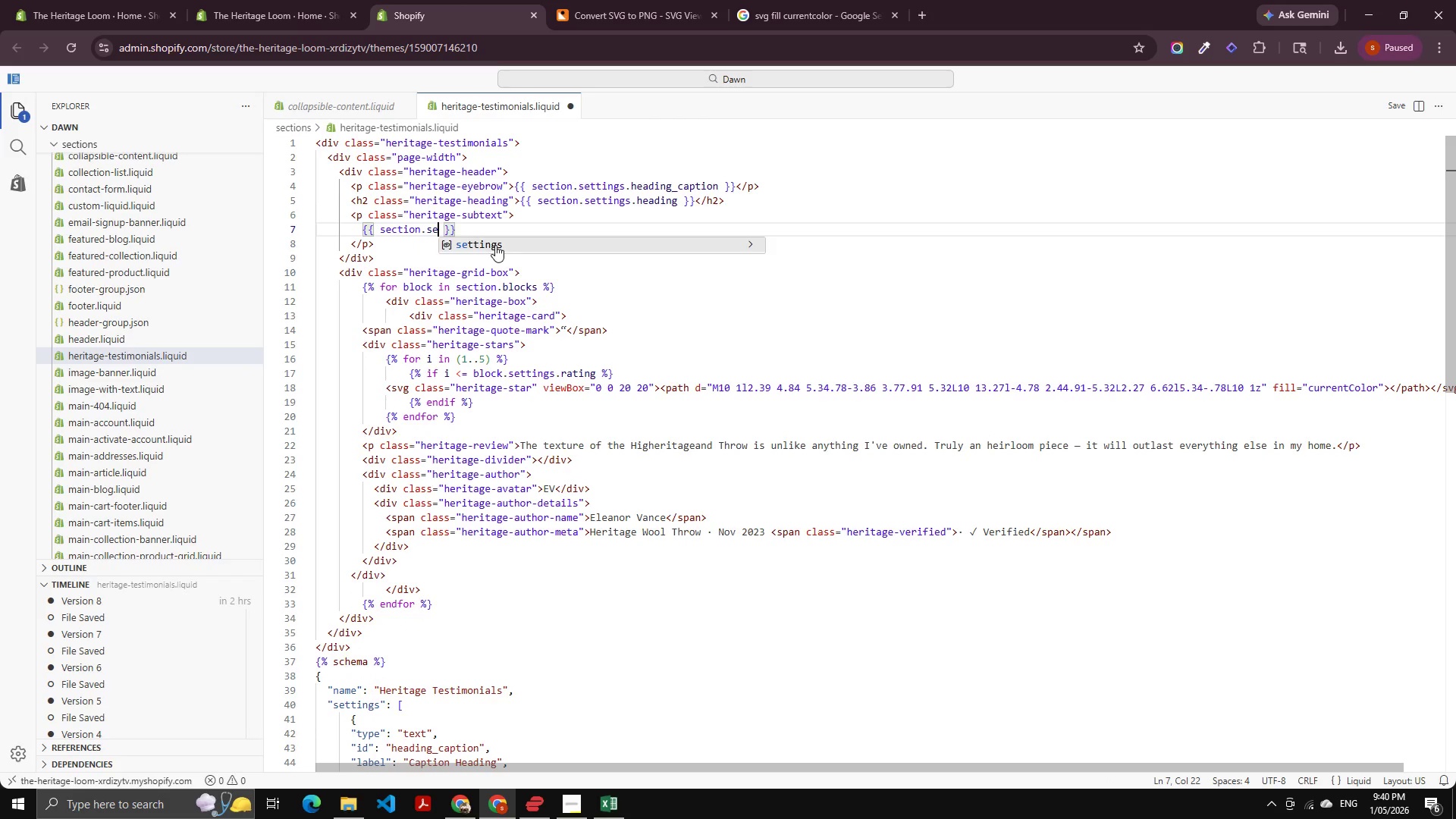 
key(Enter)
 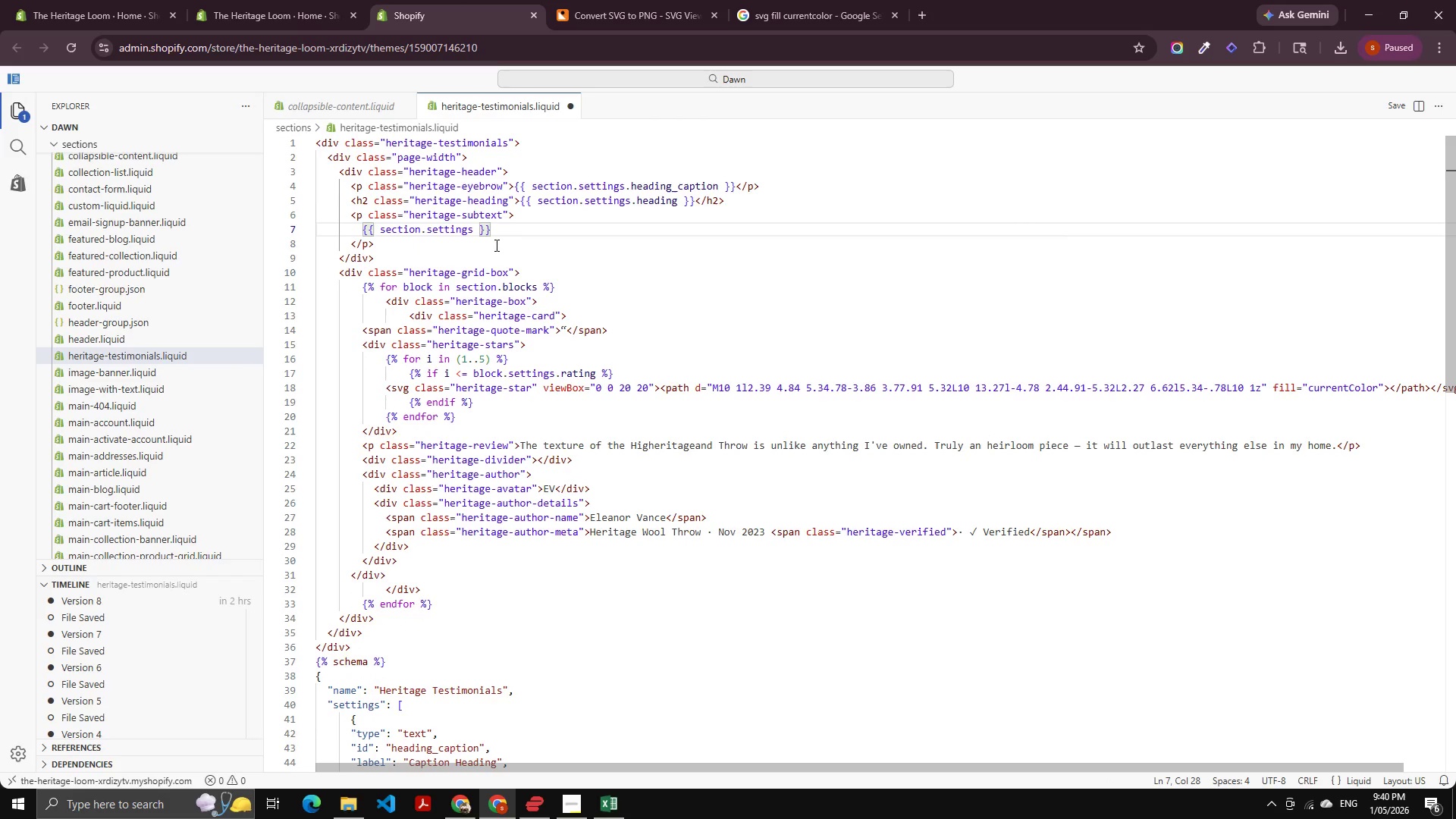 
type(.heading)
 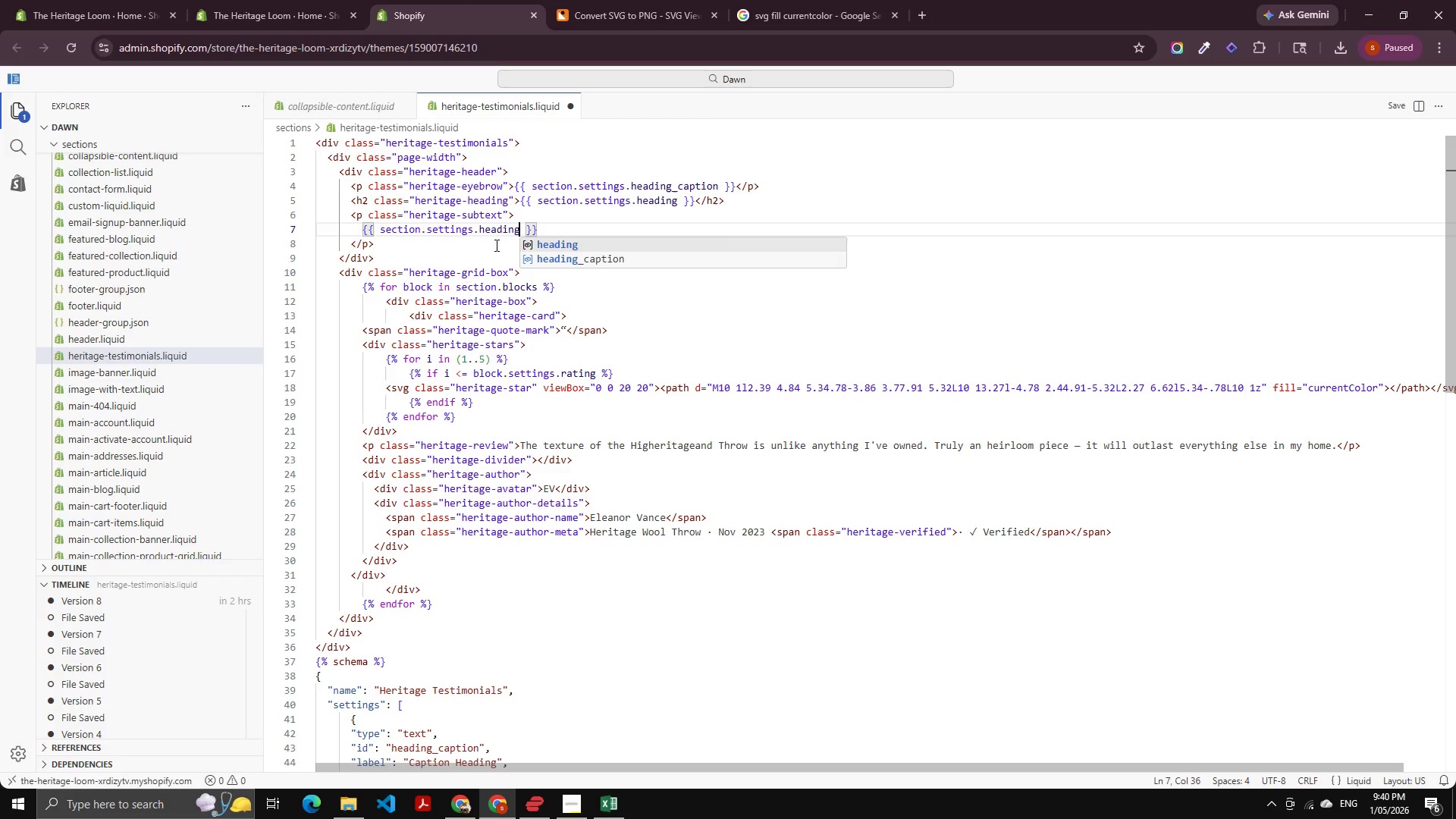 
key(ArrowRight)
 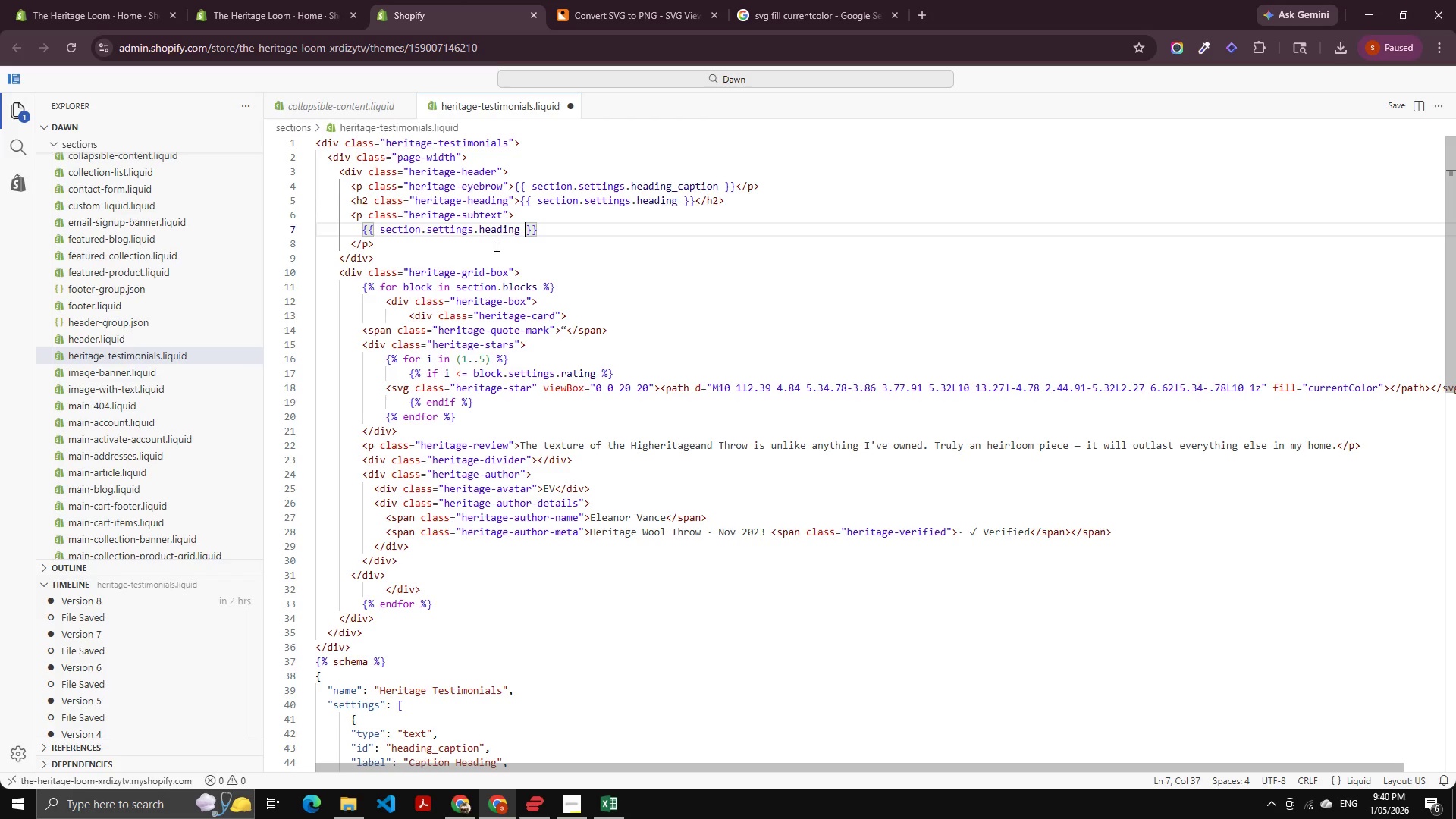 
key(ArrowLeft)
 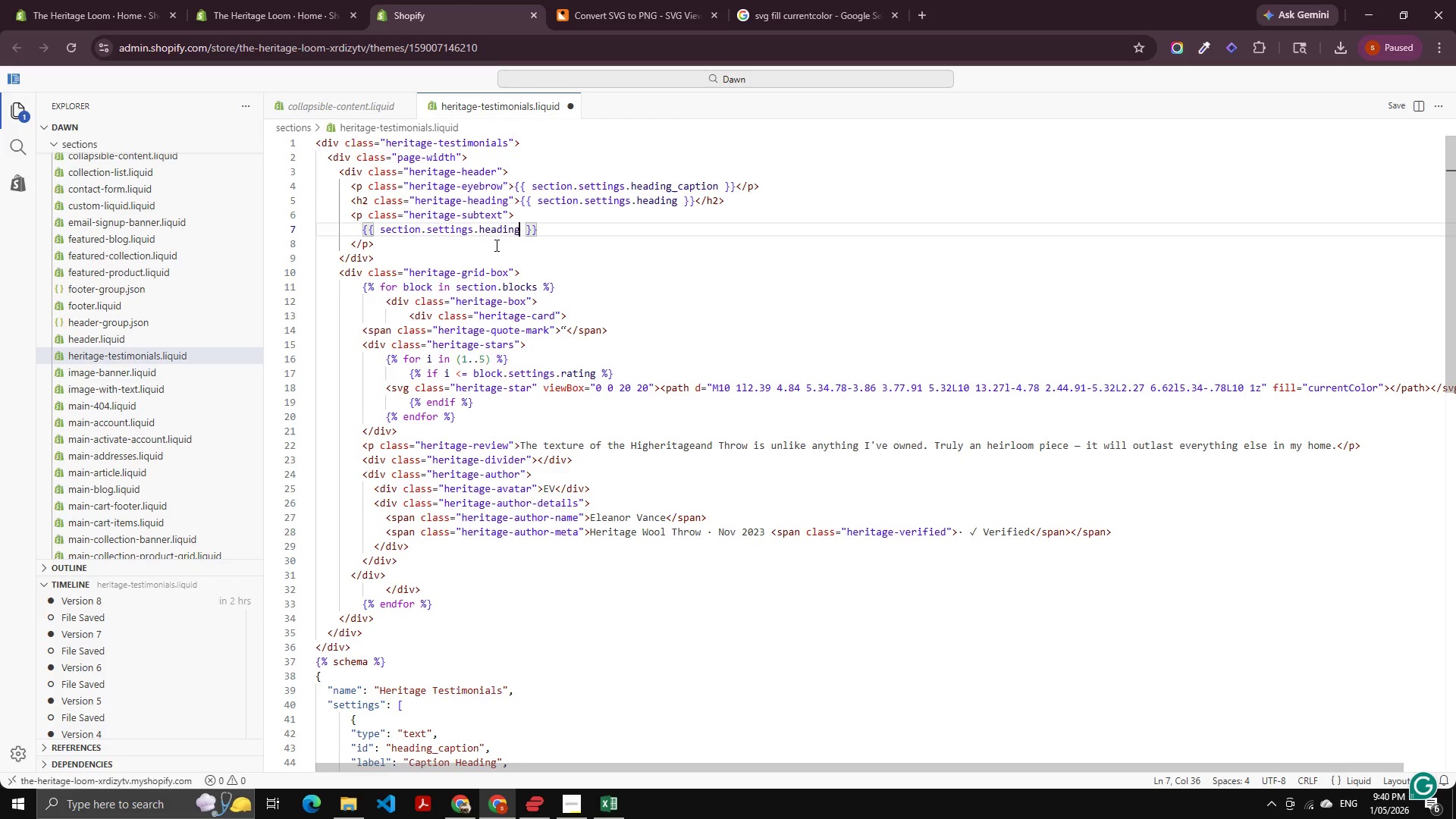 
type(_desc)
 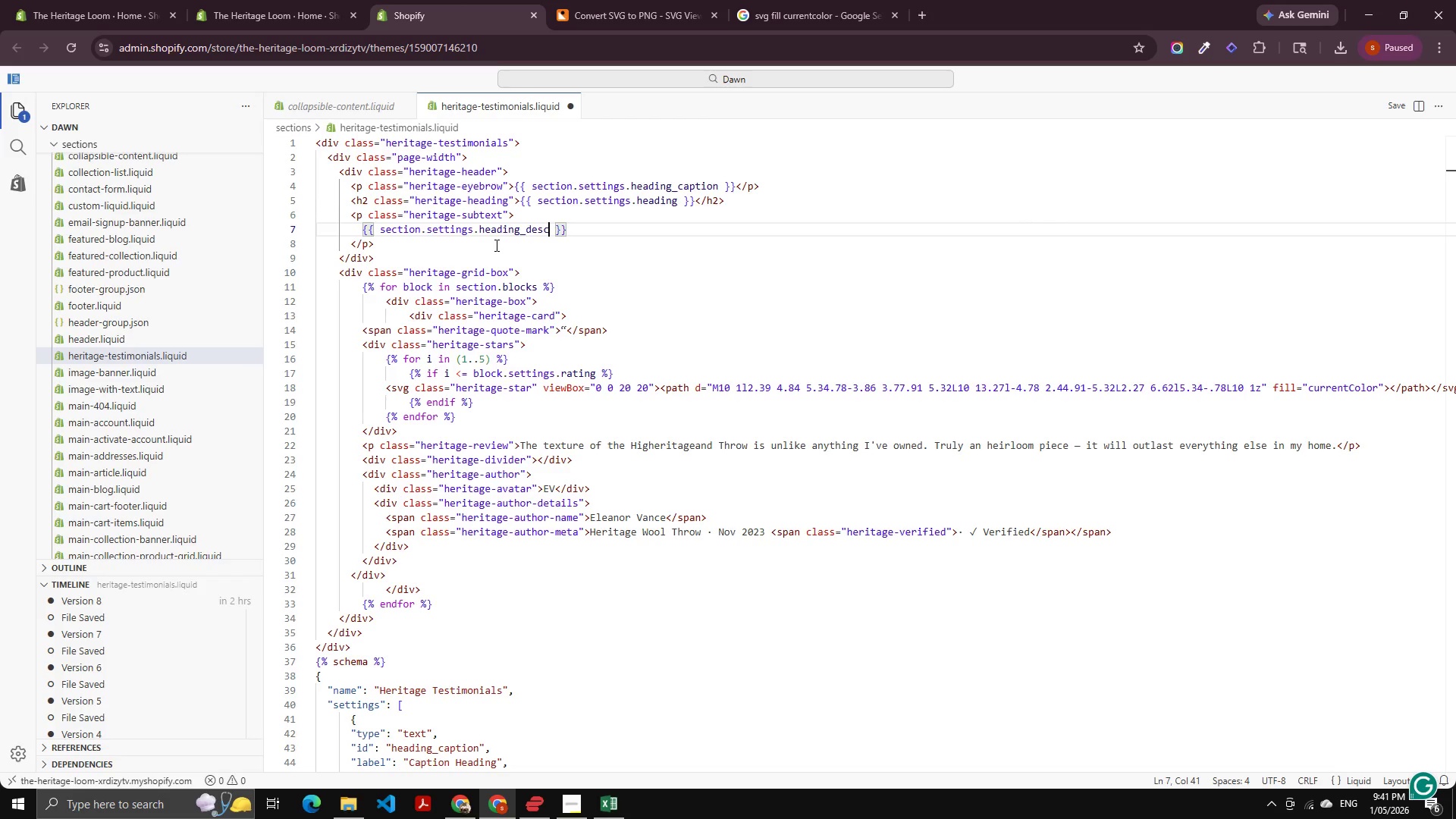 
wait(33.27)
 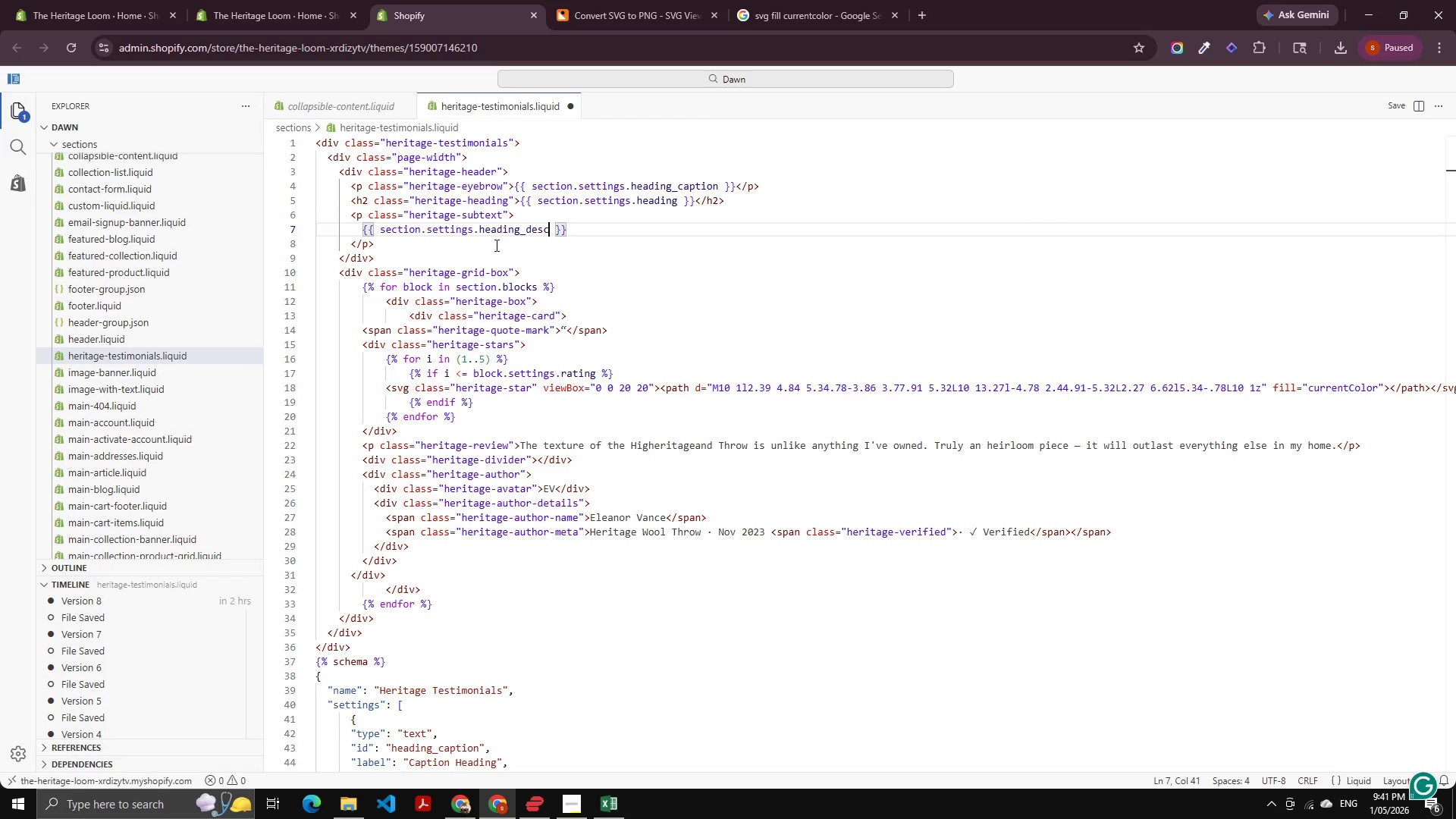 
double_click([500, 231])
 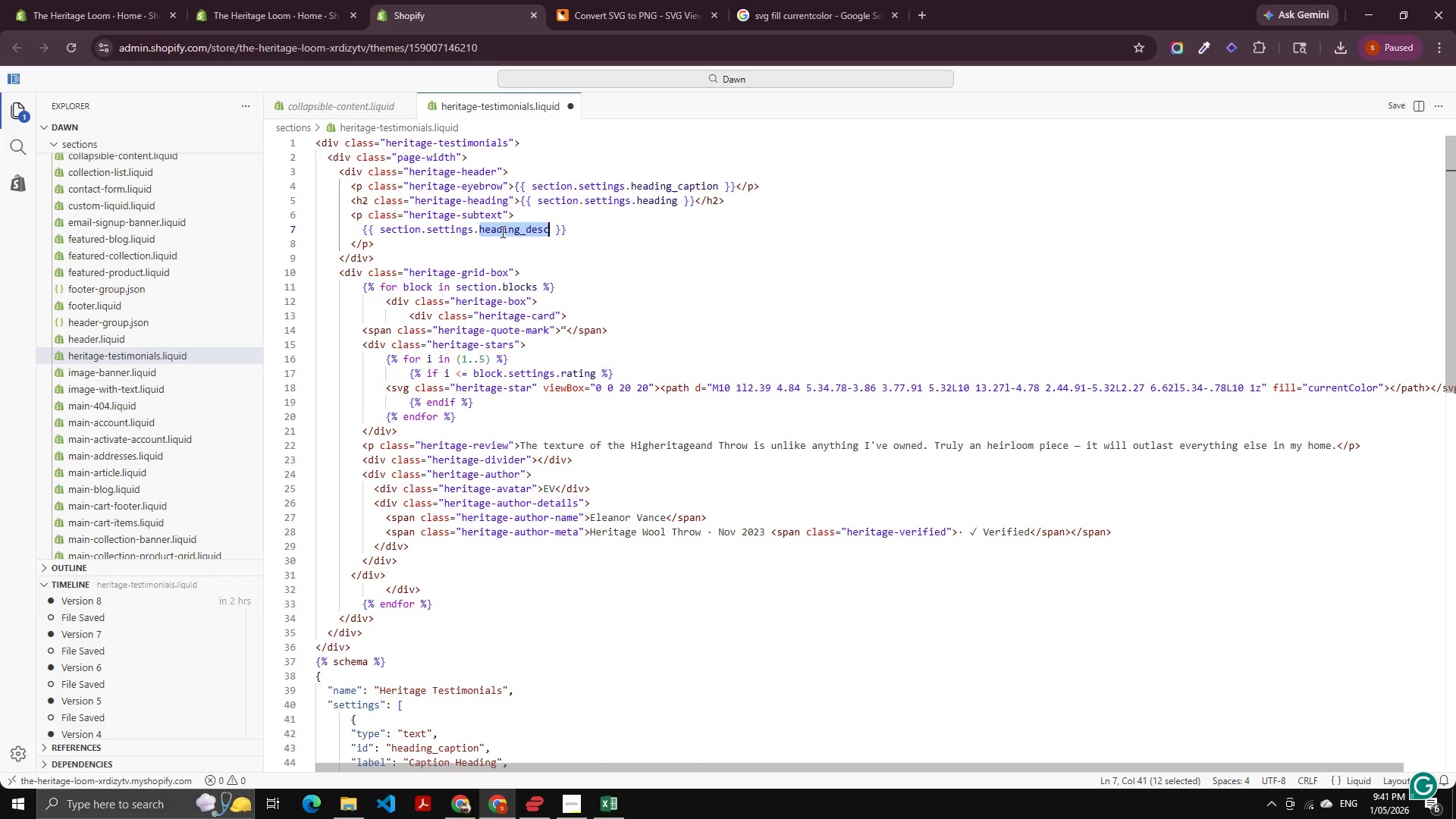 
key(Control+C)
 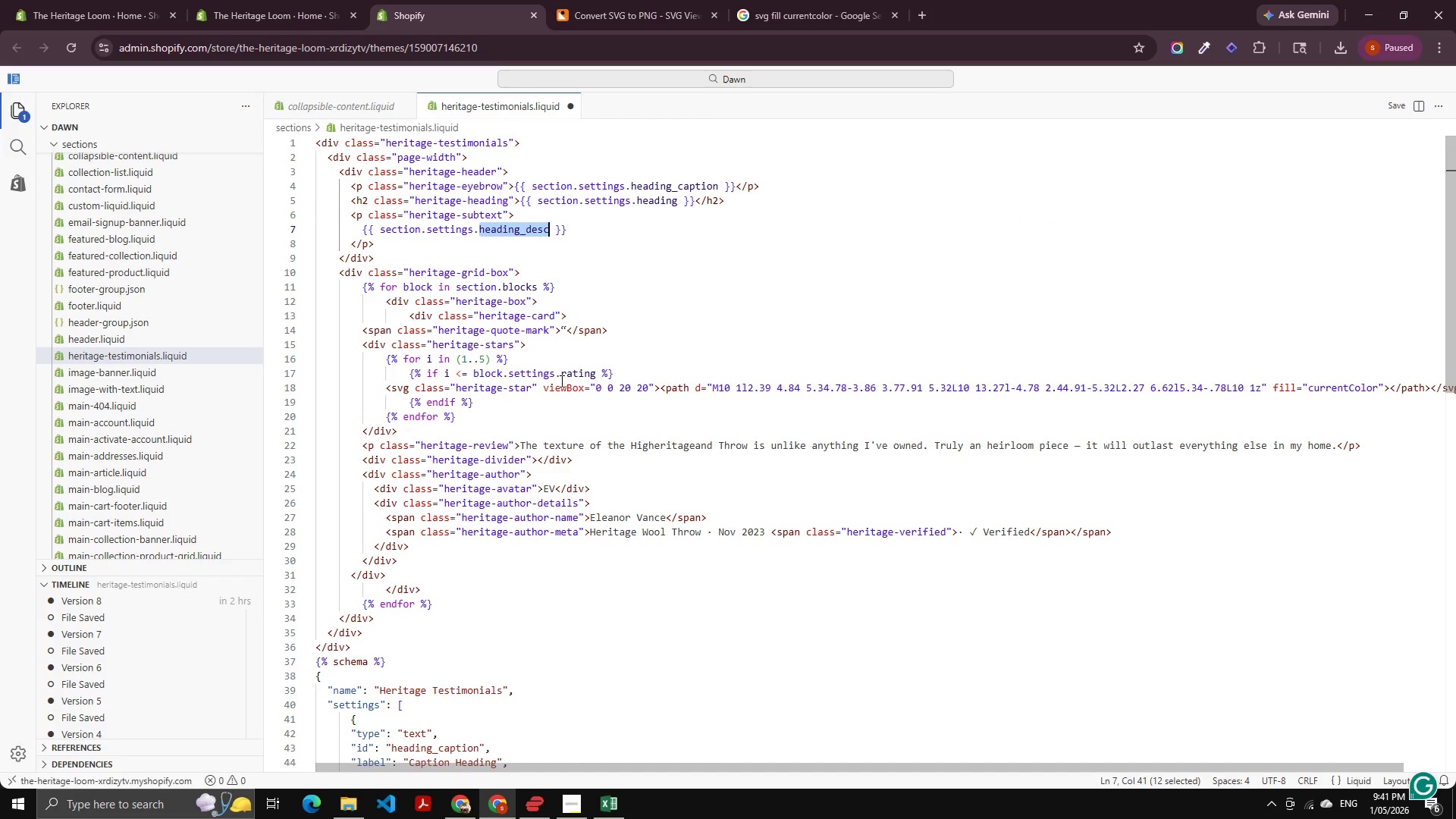 
scroll: coordinate [471, 458], scroll_direction: down, amount: 10.0
 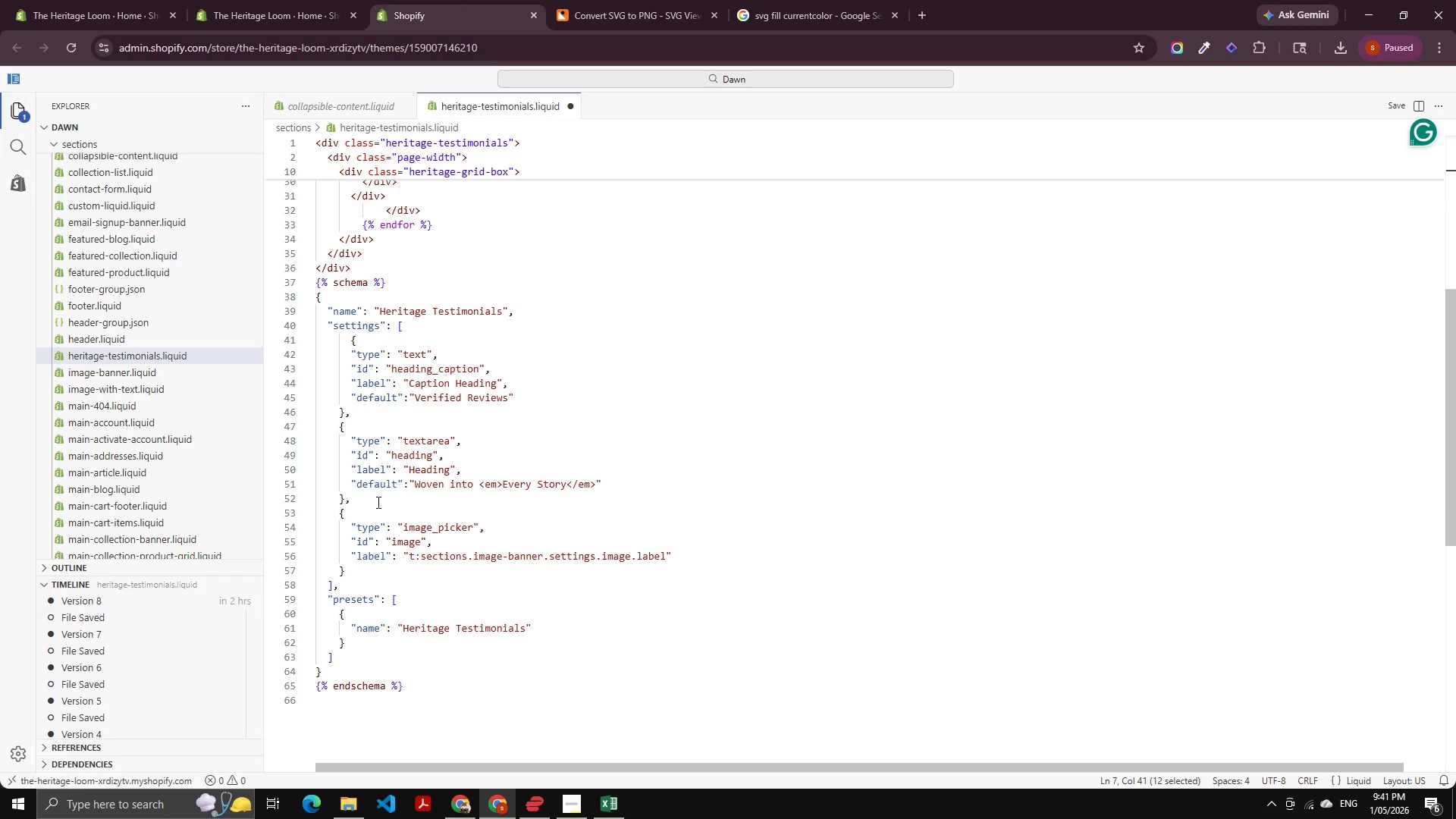 
left_click_drag(start_coordinate=[377, 502], to_coordinate=[322, 431])
 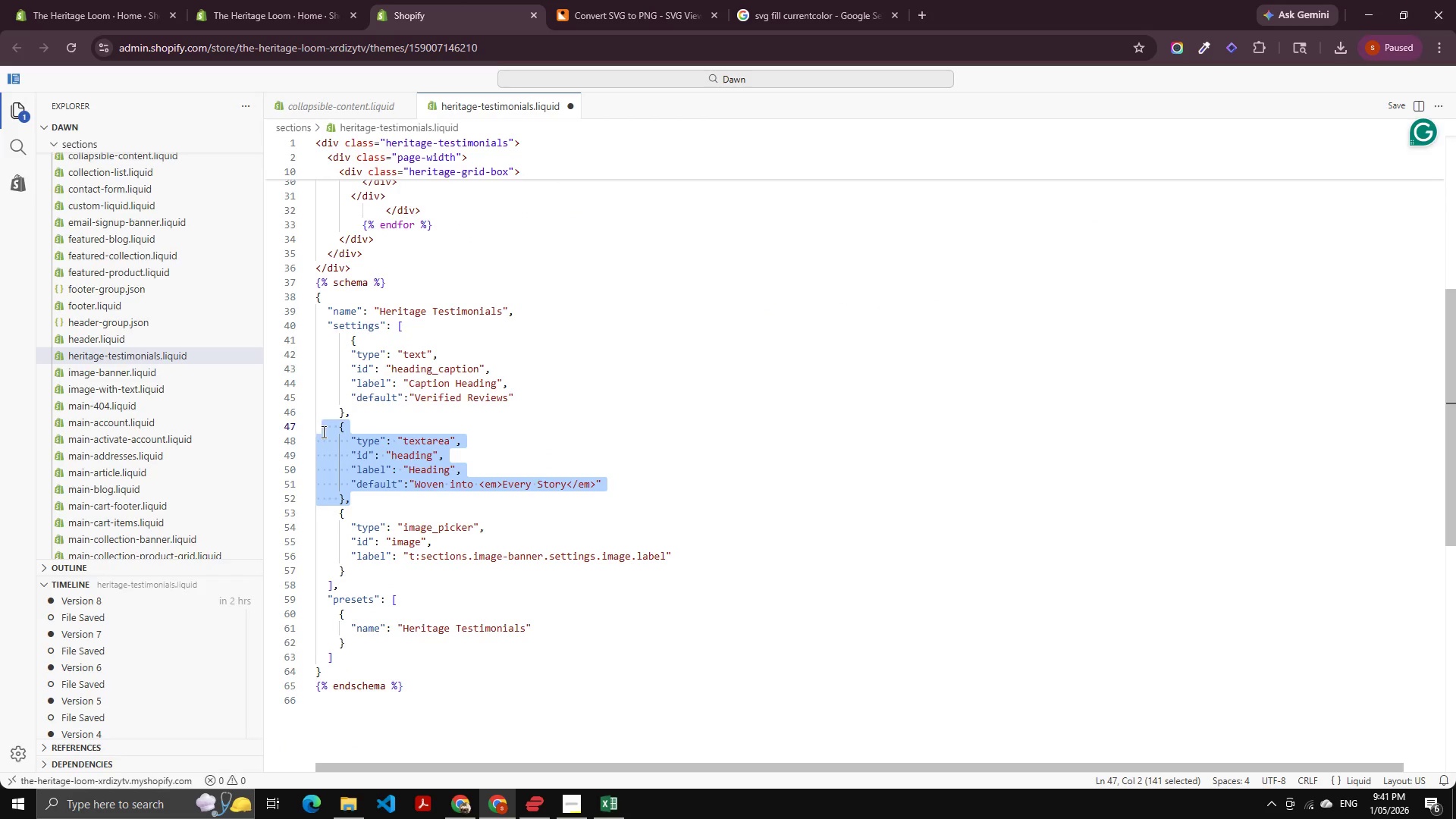 
key(Control+C)
 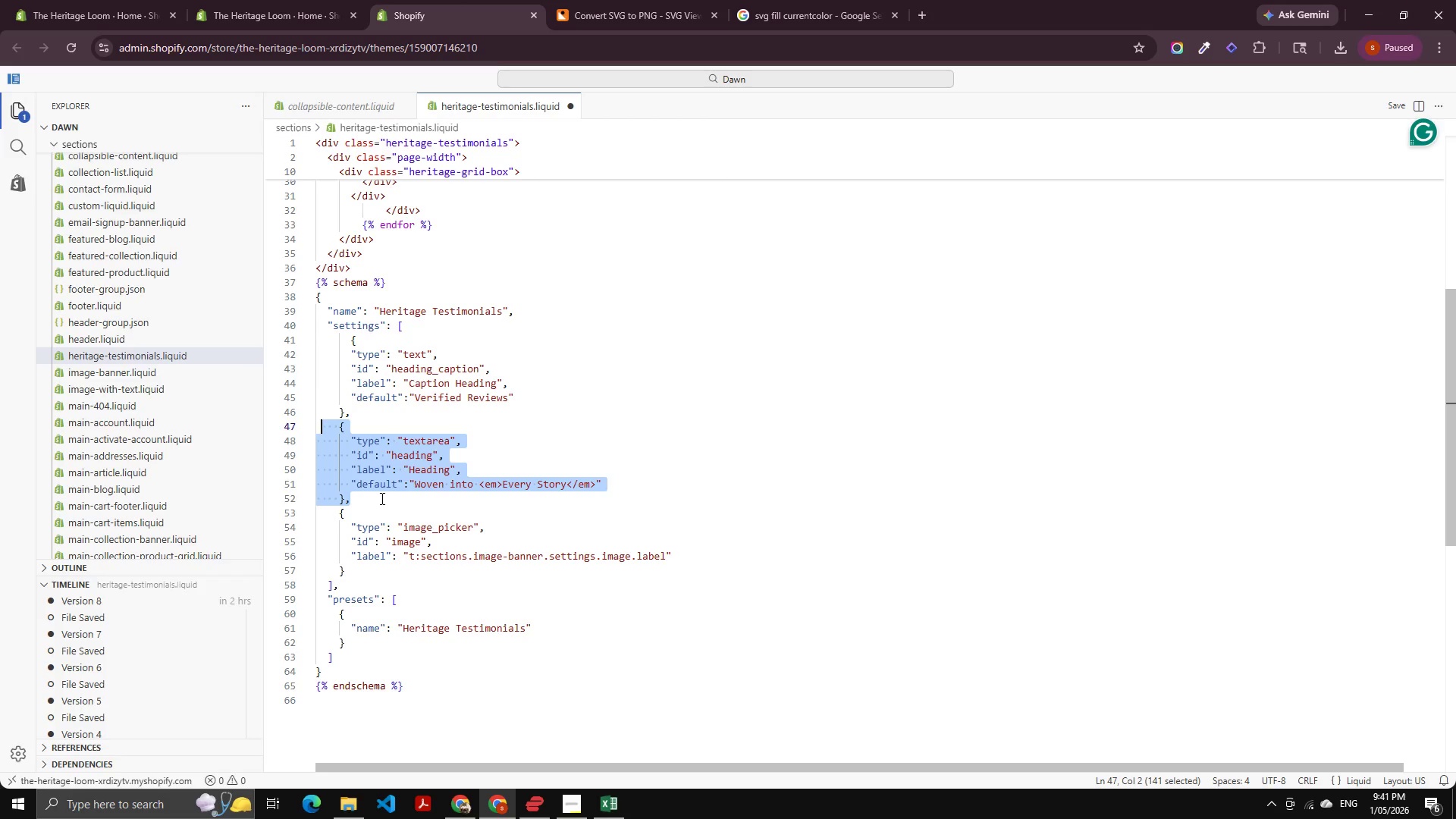 
left_click([378, 497])
 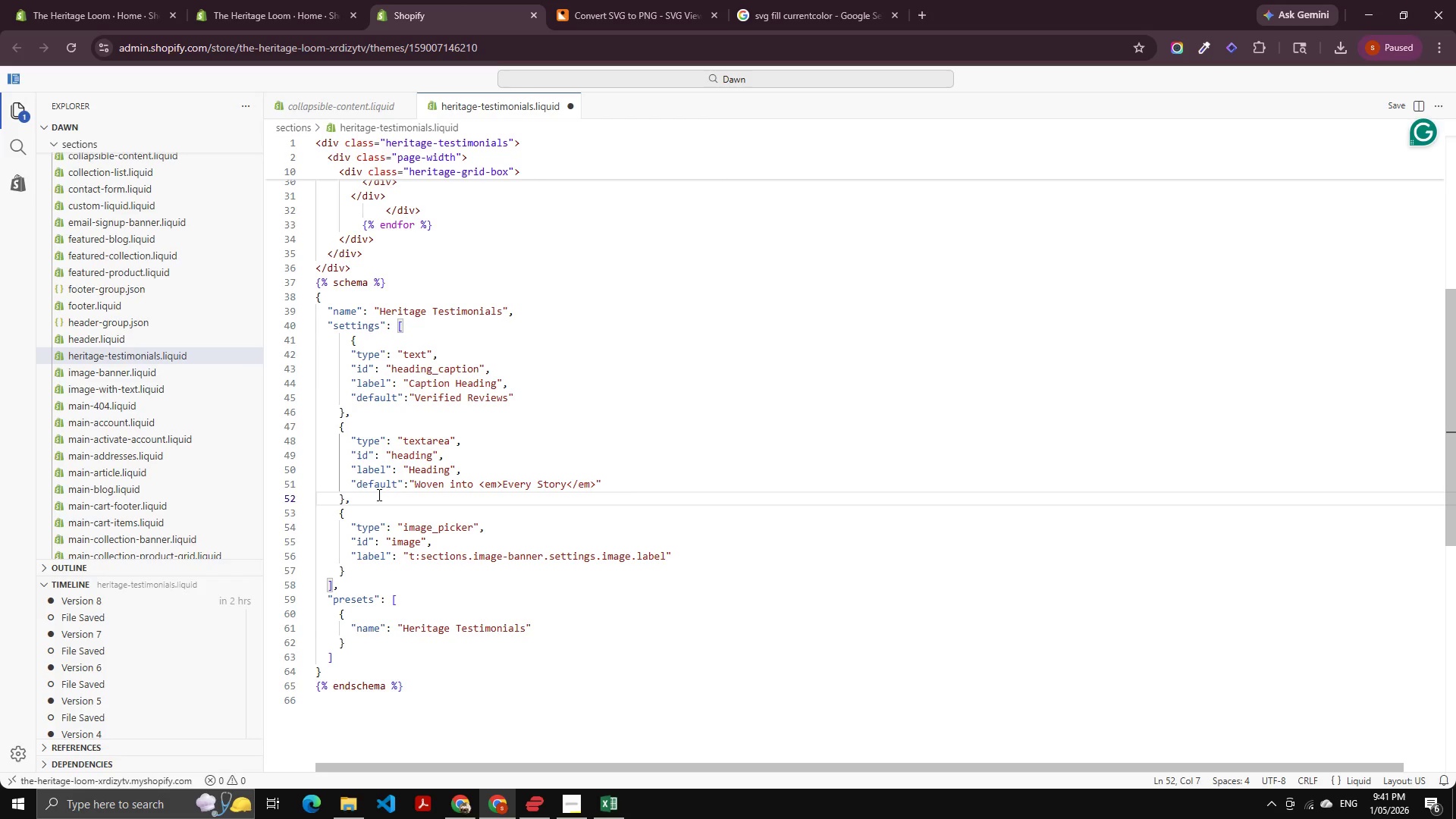 
key(Control+Enter)
 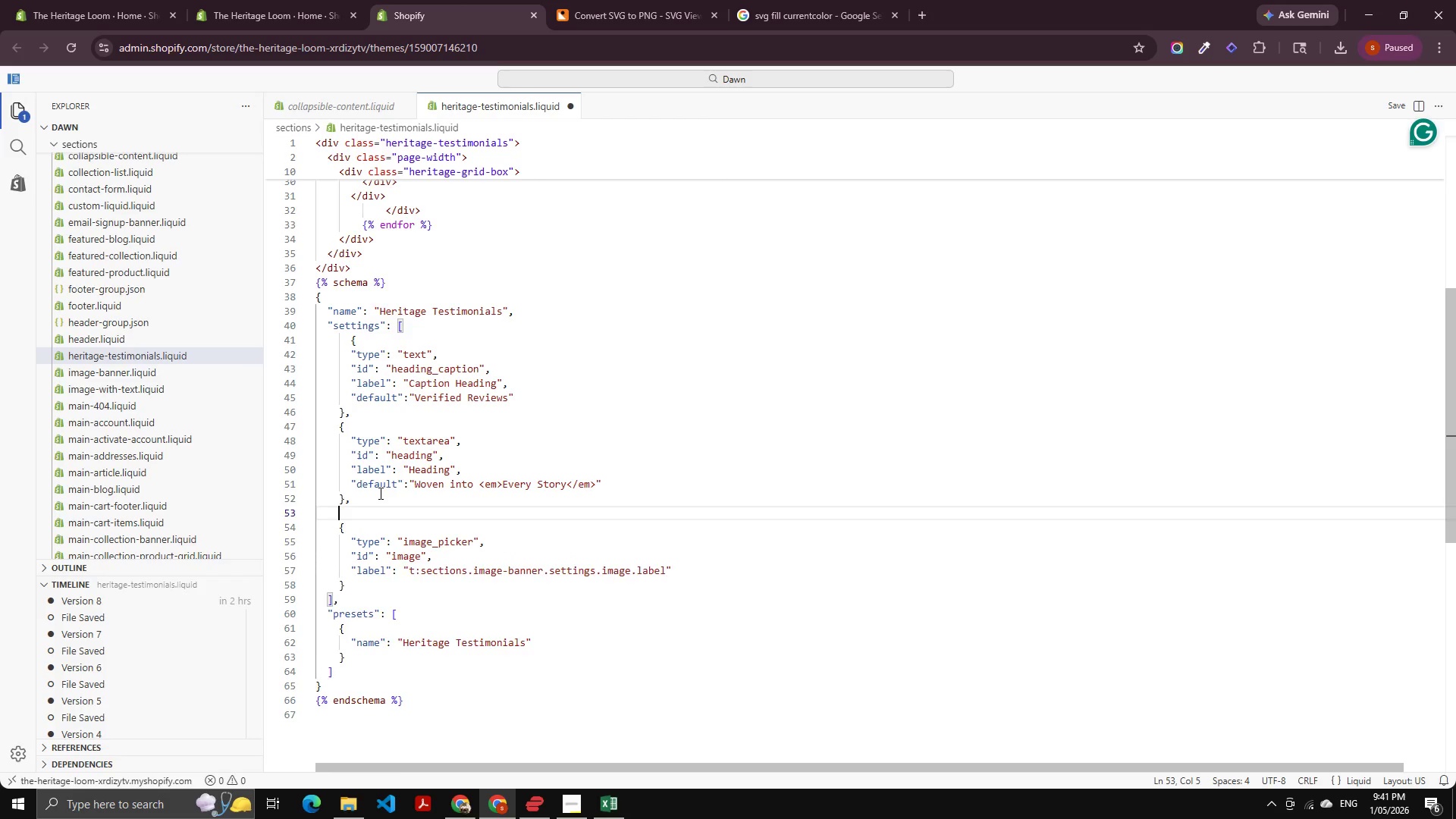 
key(Control+V)
 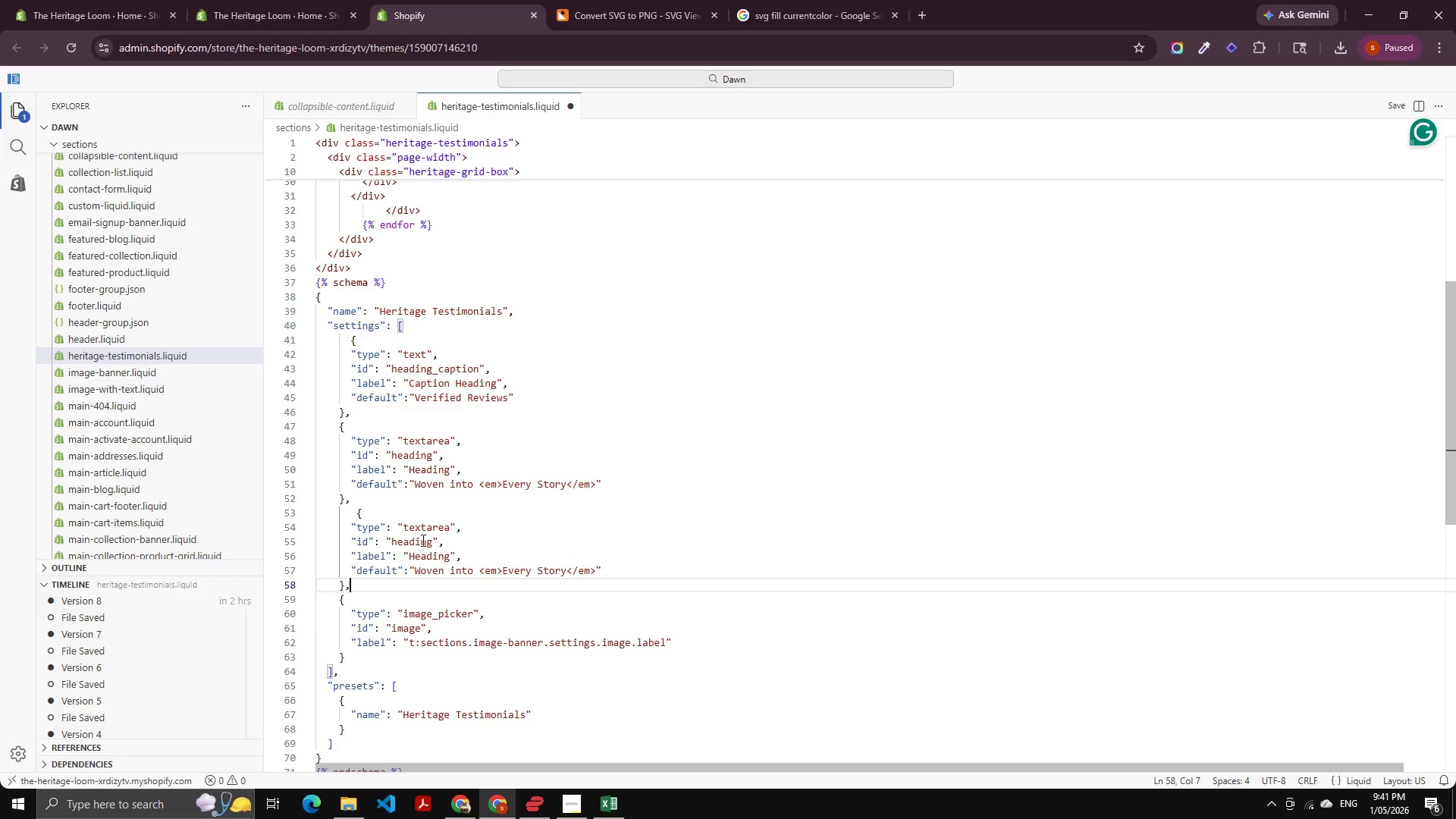 
double_click([419, 538])
 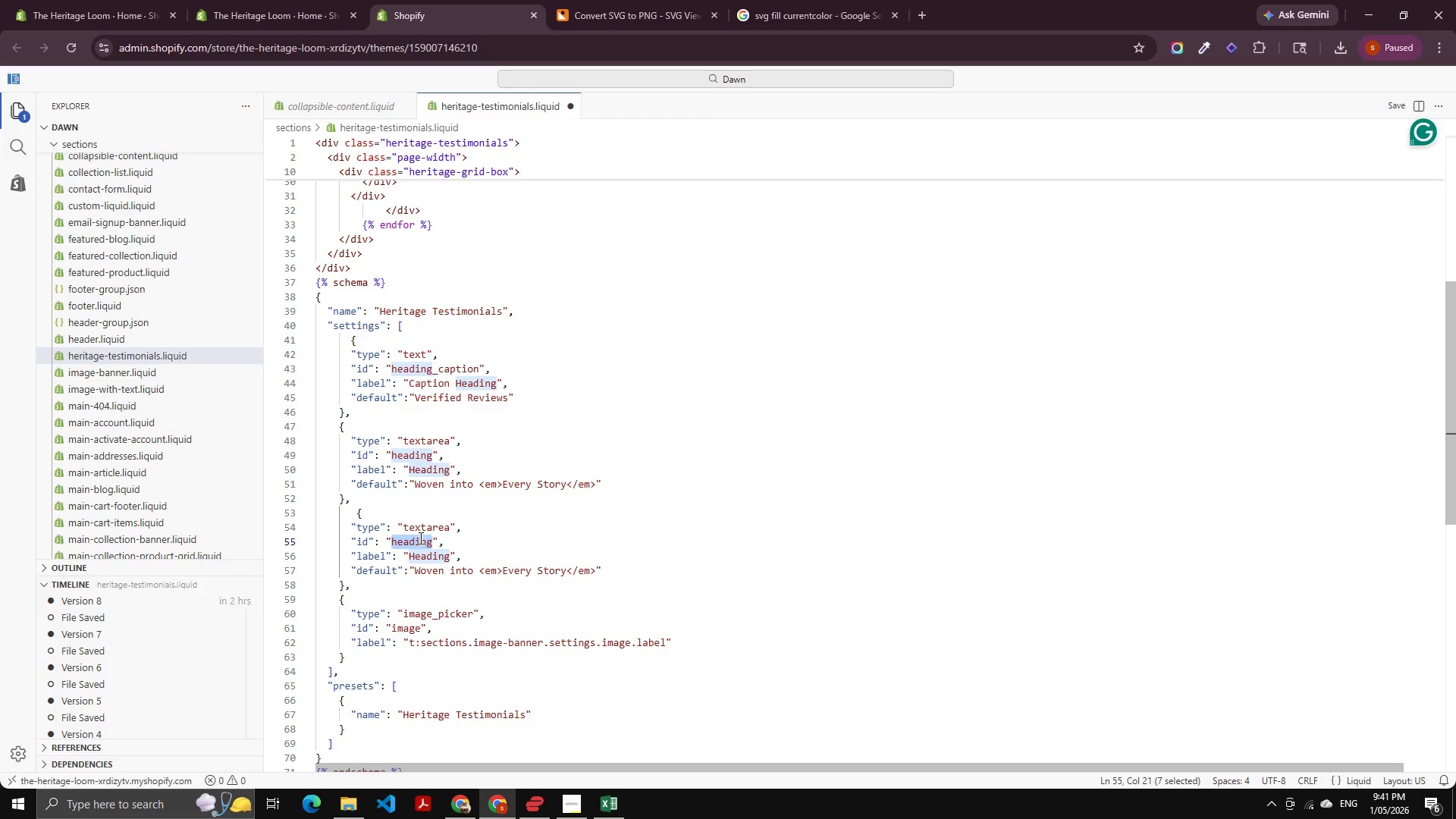 
key(Meta+V)
 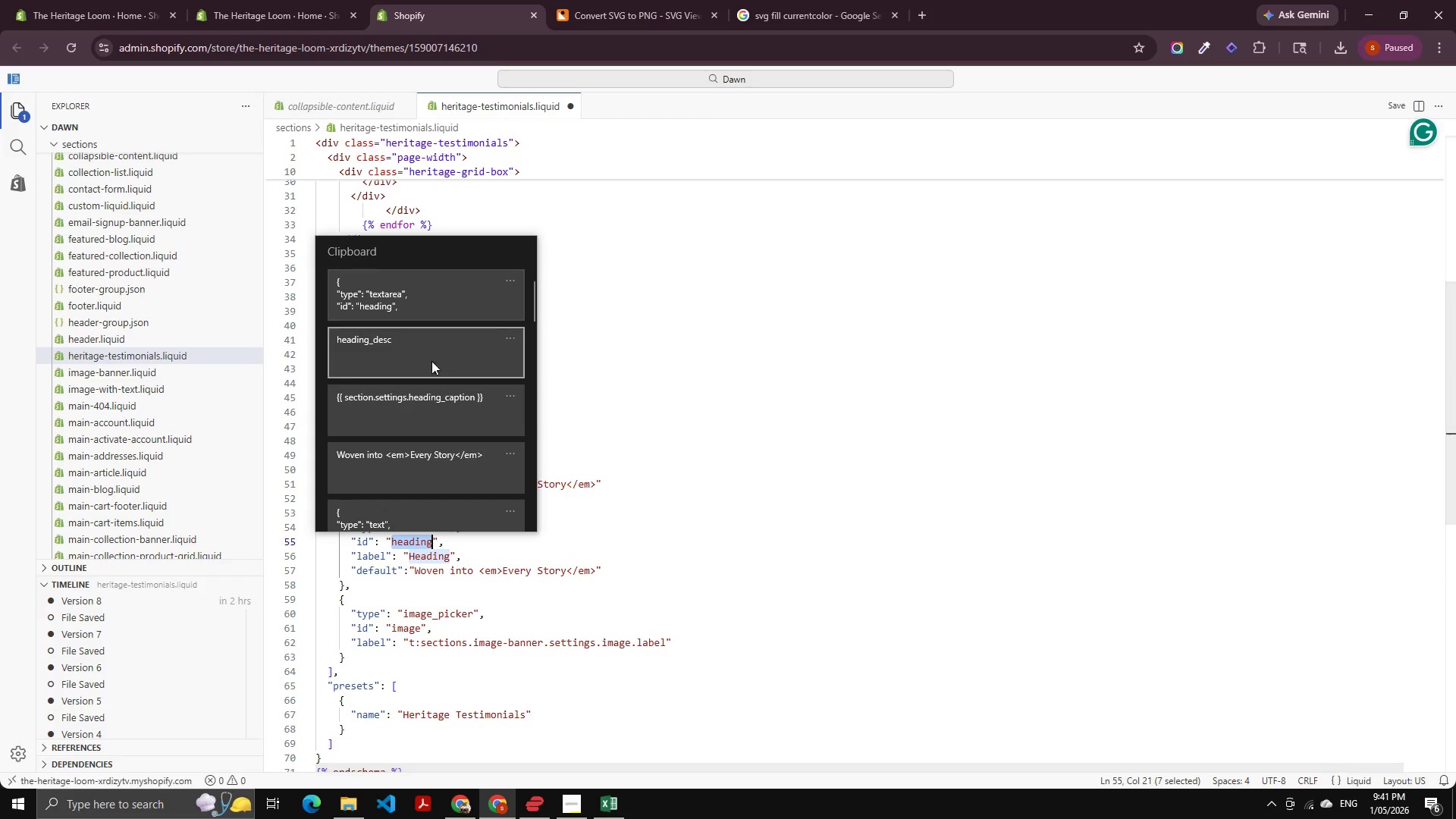 
left_click([420, 346])
 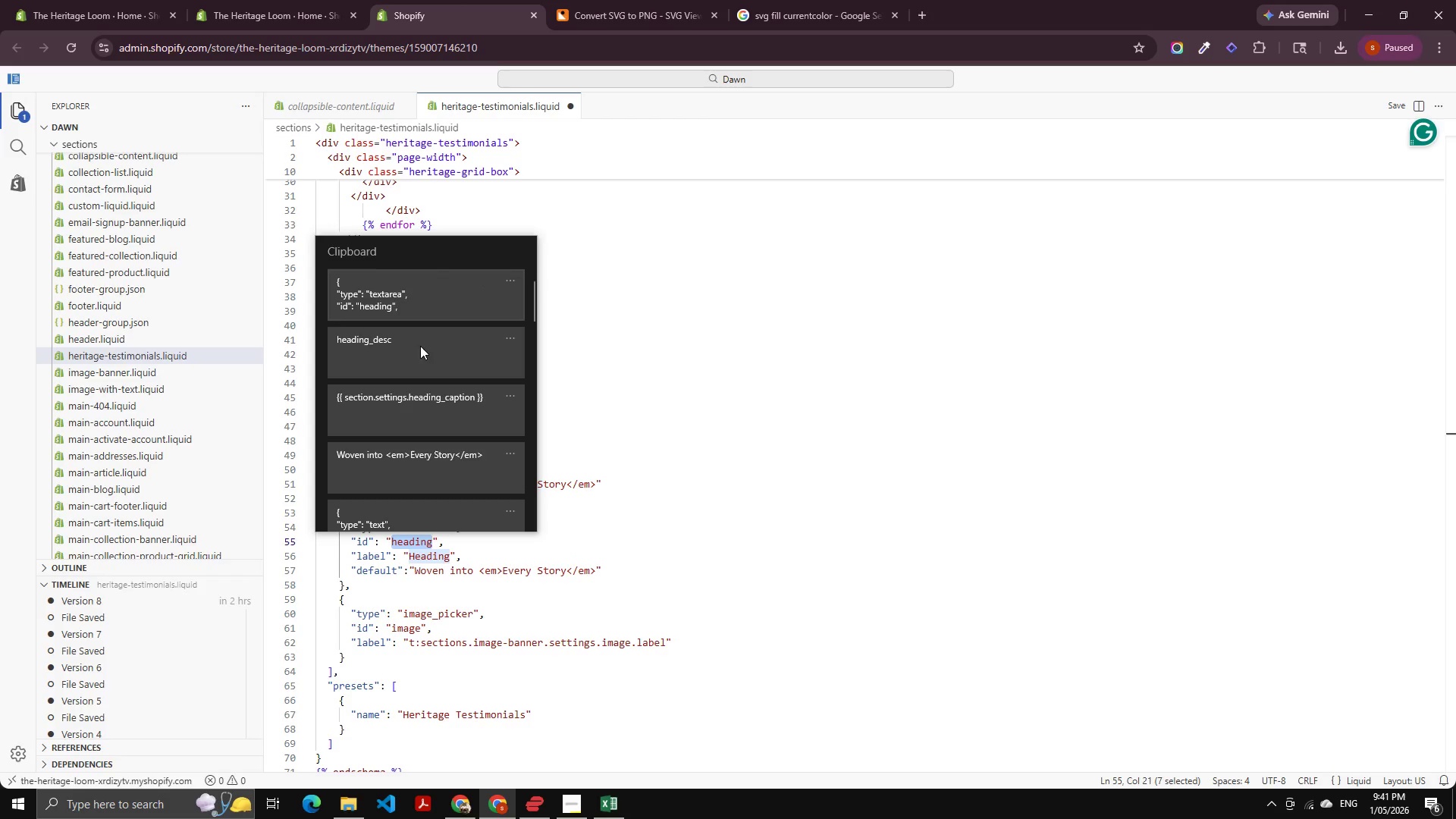 
key(Control+ControlLeft)
 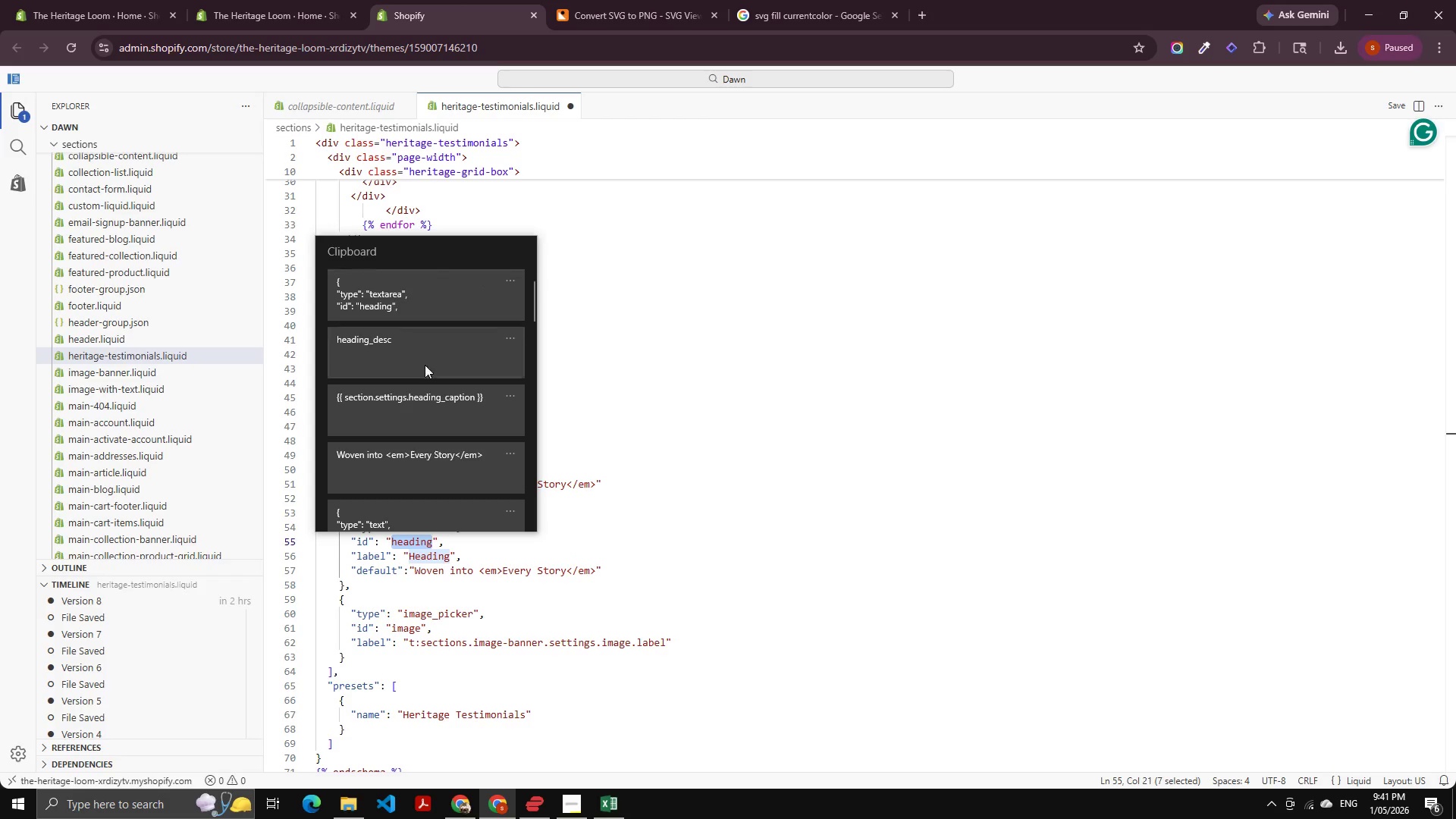 
double_click([422, 558])
 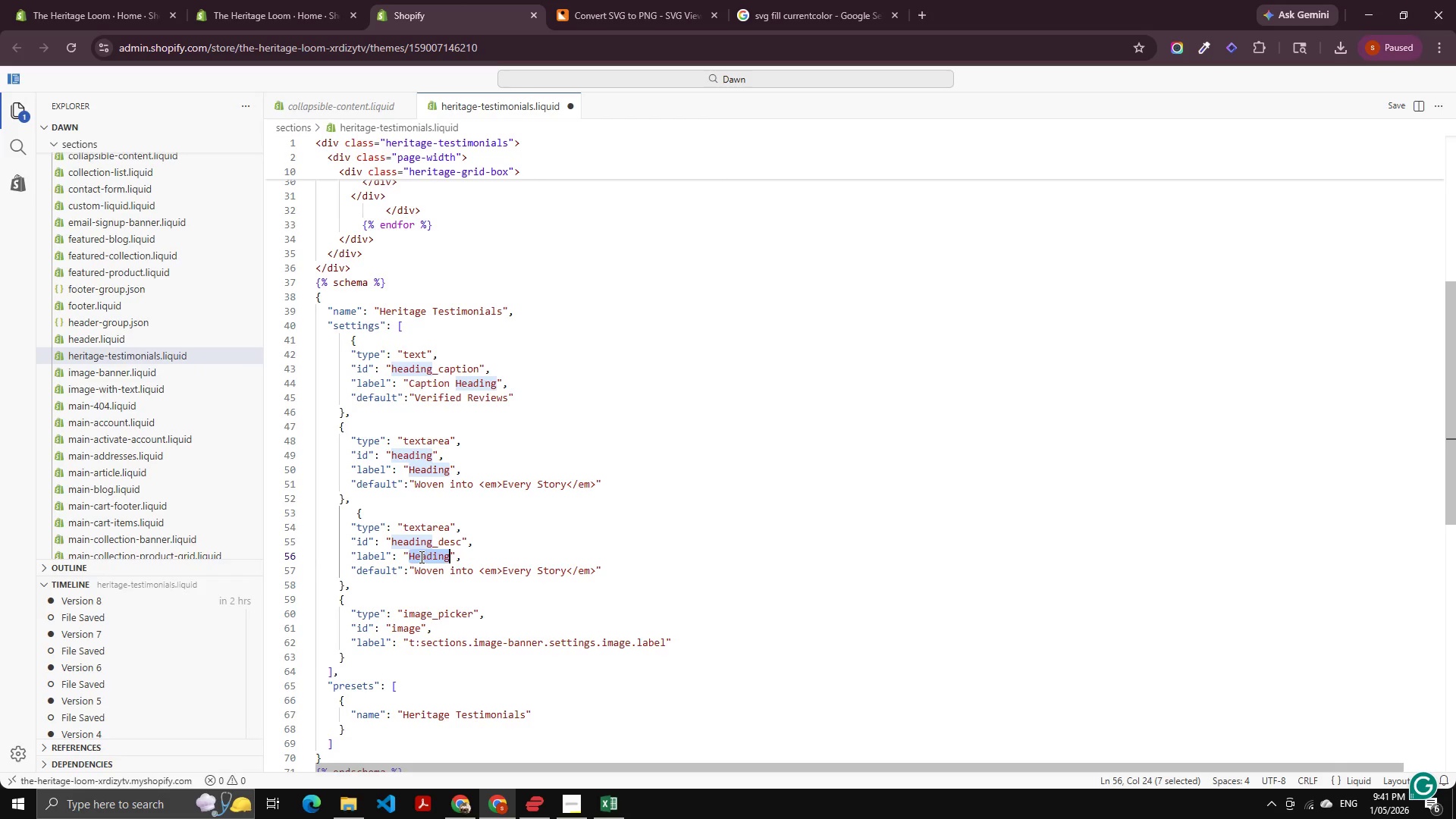 
type(Heading DEscription)
 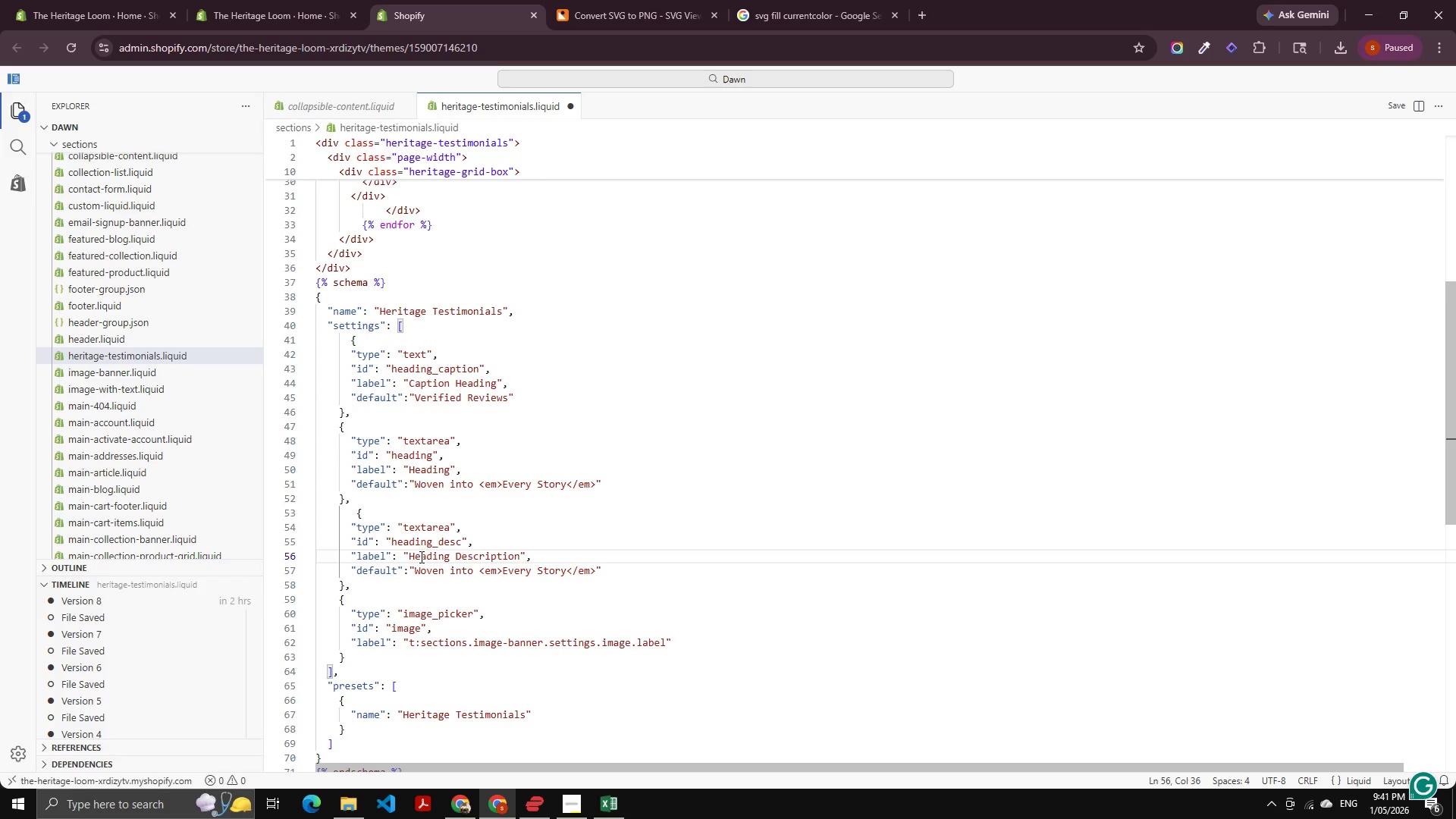 
key(Alt+AltLeft)
 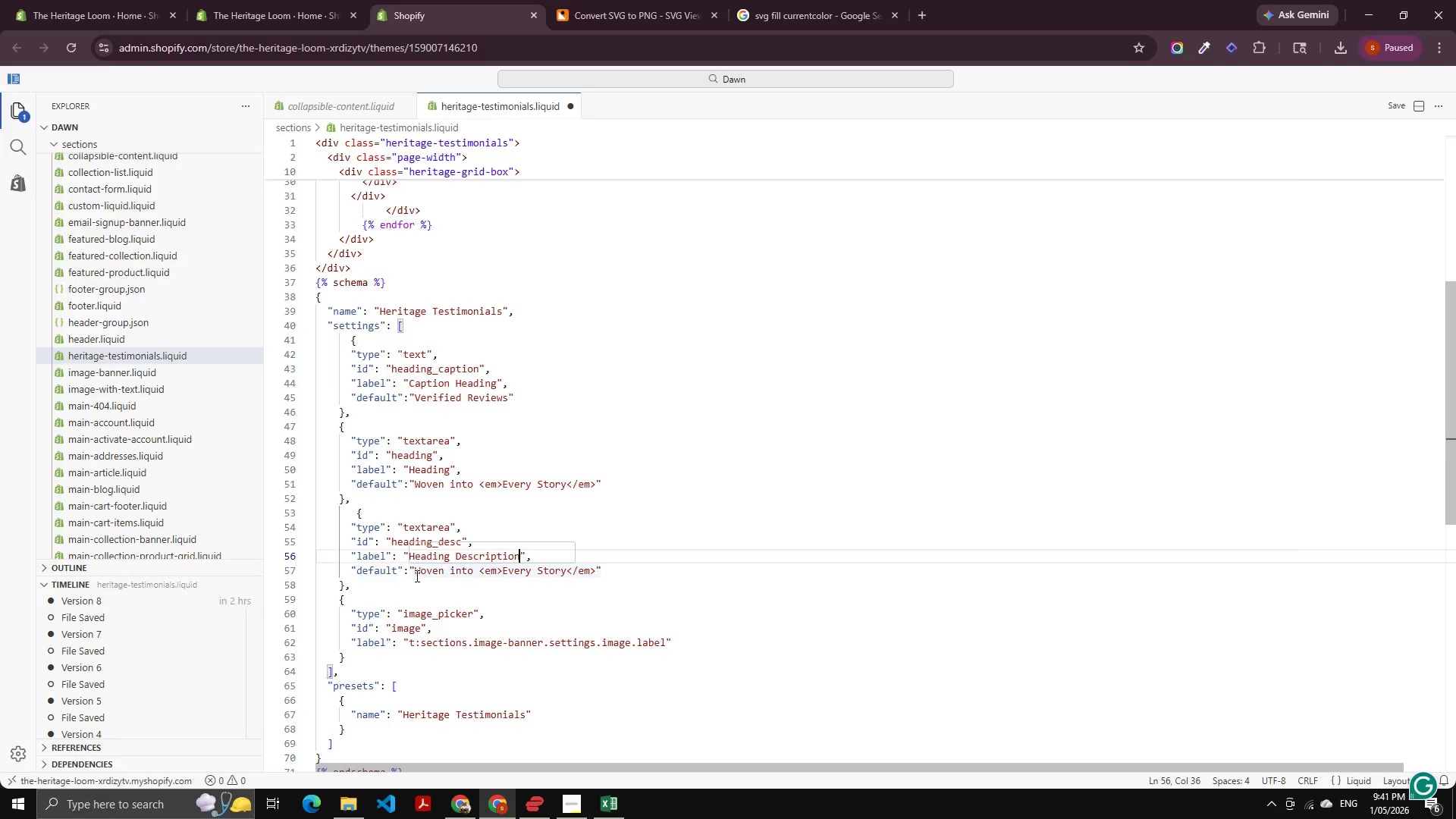 
key(Alt+Tab)
 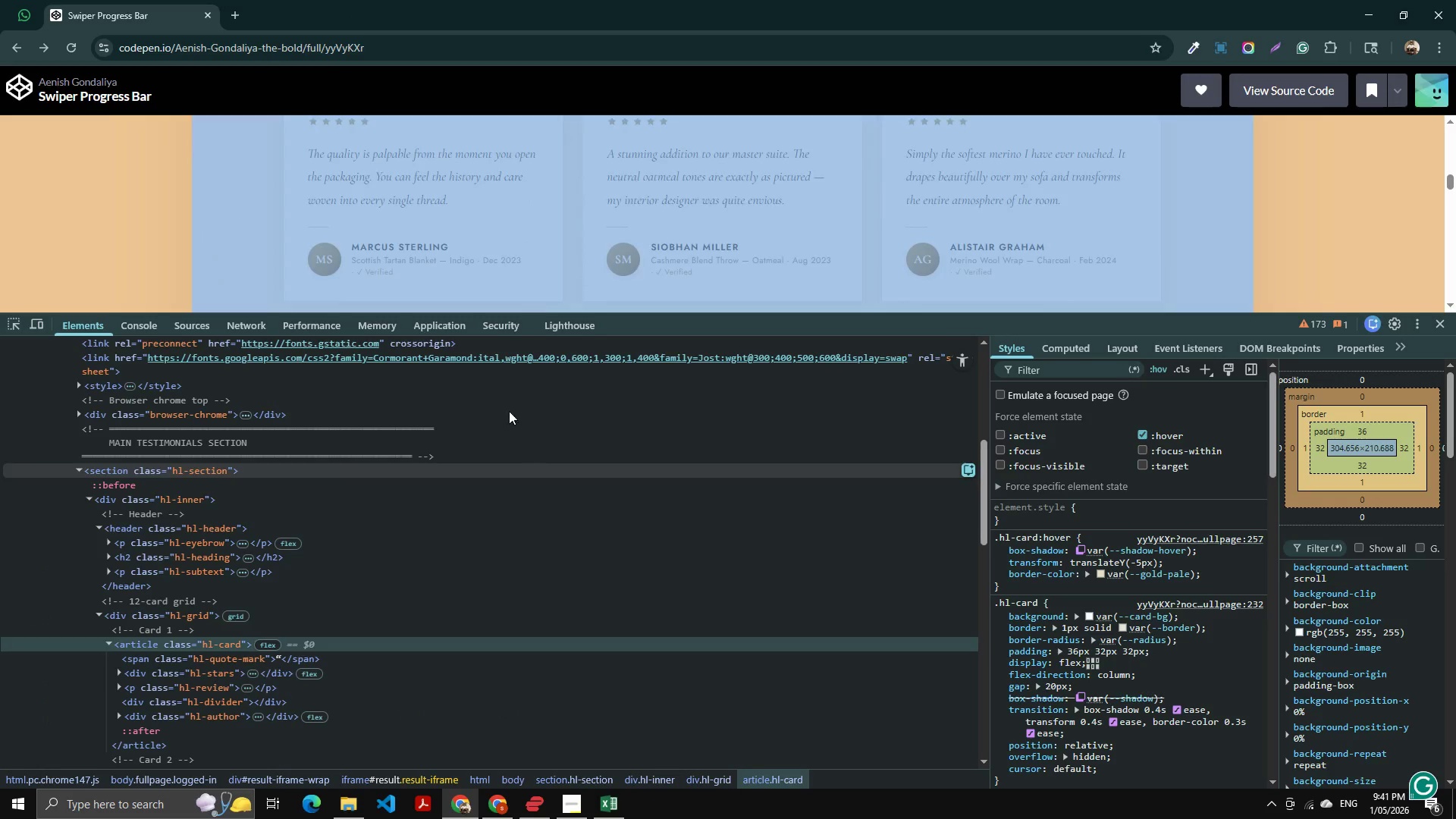 
key(Alt+AltLeft)
 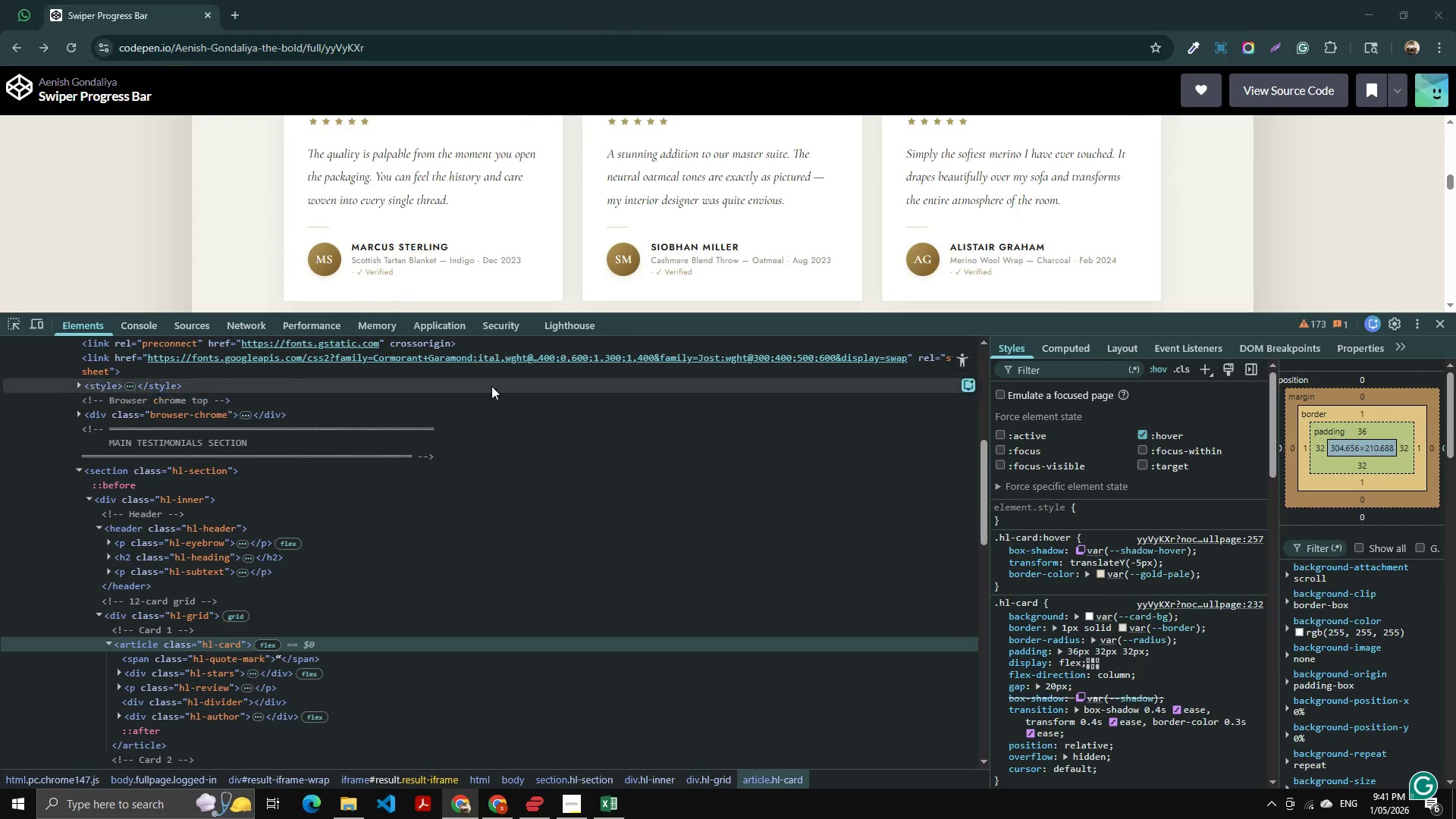 
key(Alt+Tab)
 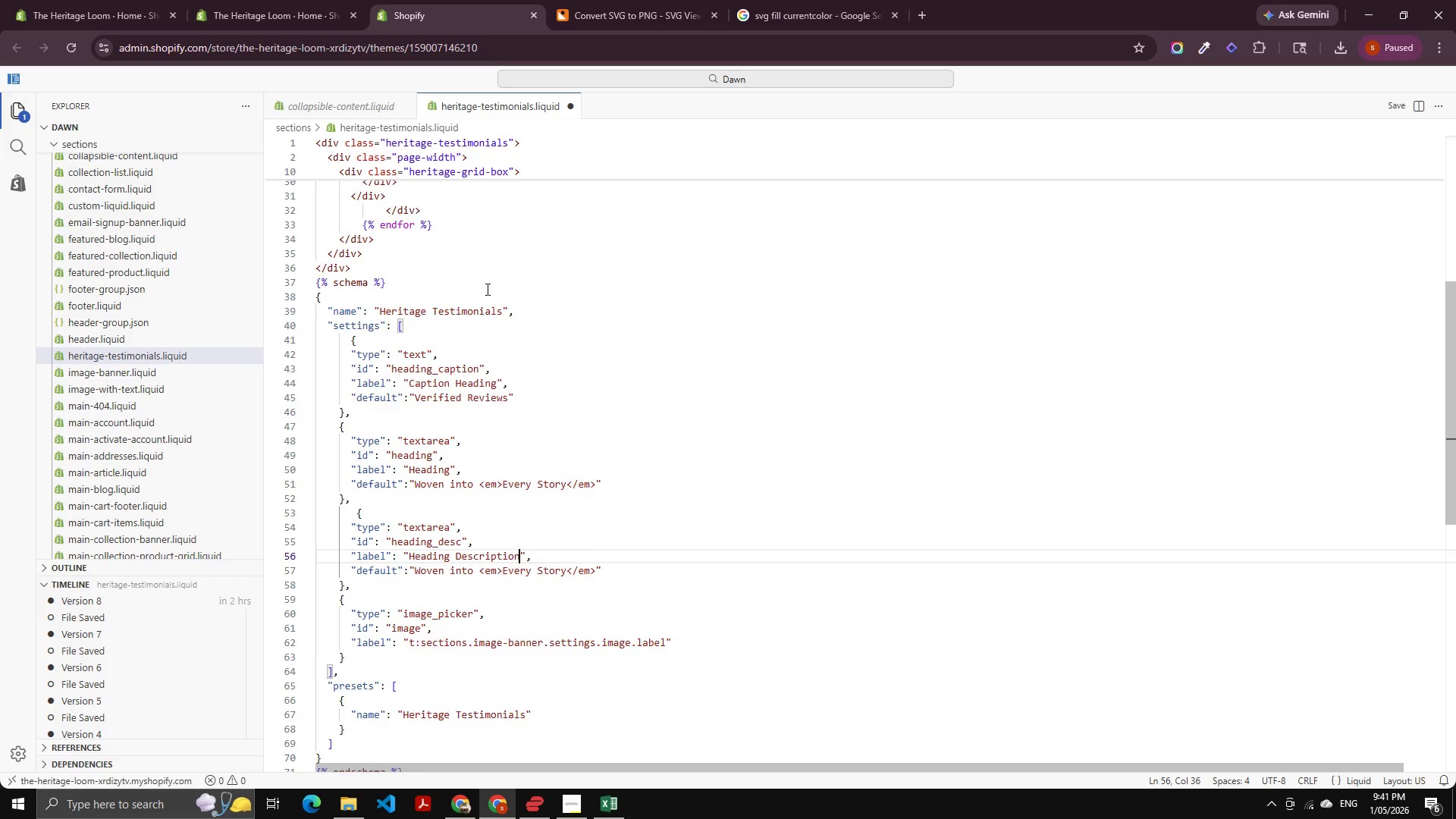 
scroll: coordinate [484, 248], scroll_direction: up, amount: 21.0
 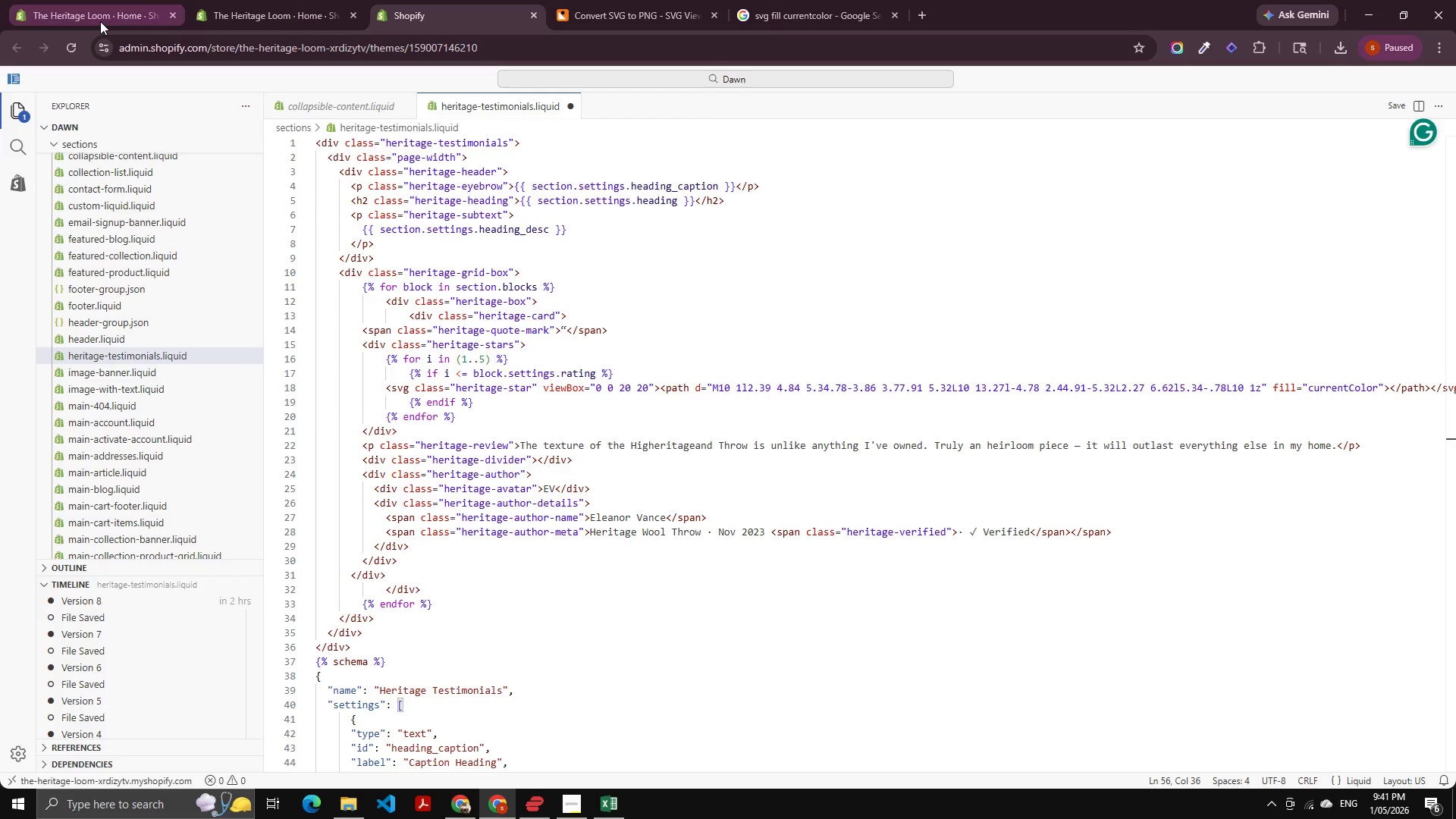 
key(Alt+AltLeft)
 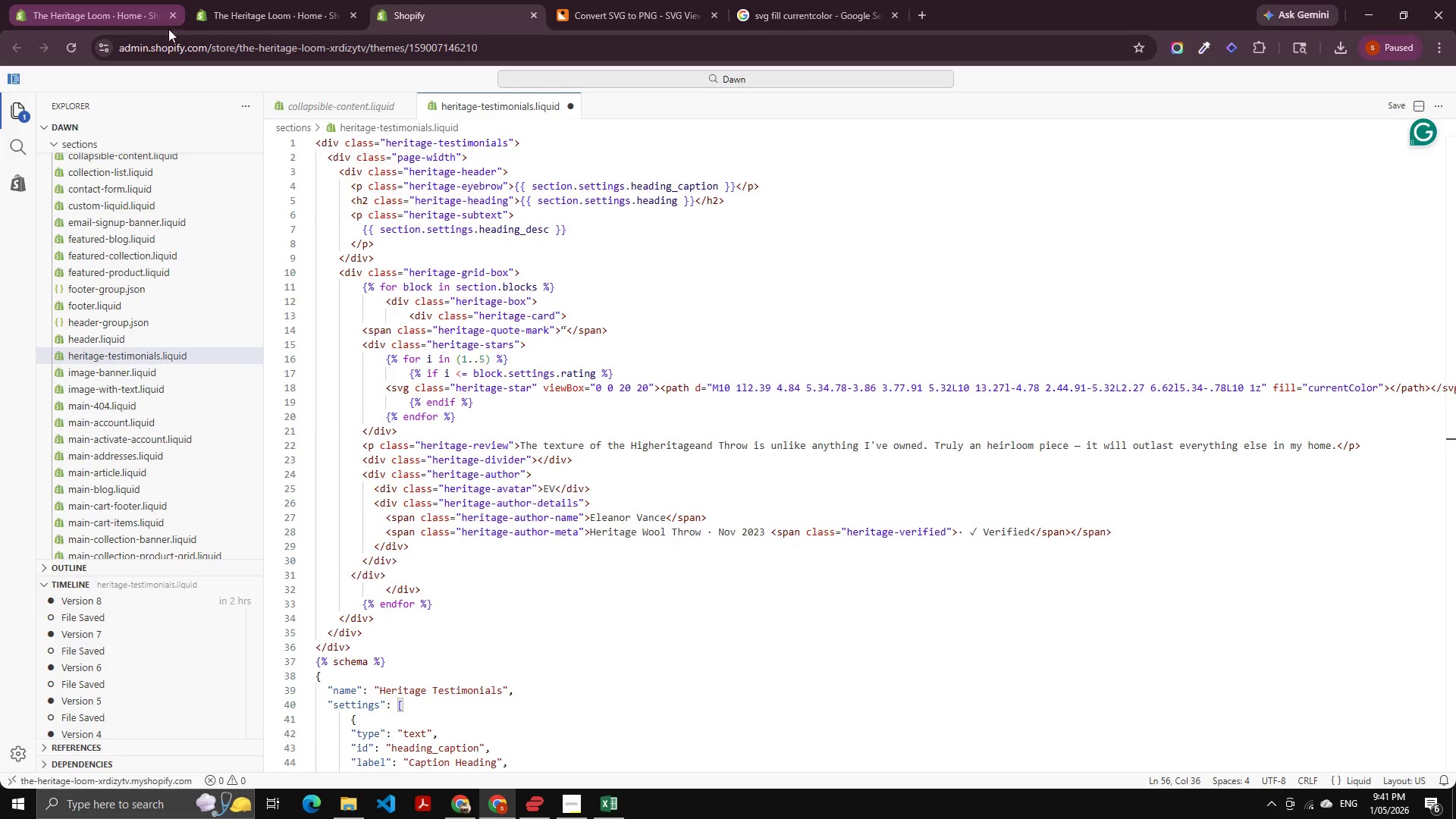 
key(Alt+Tab)
 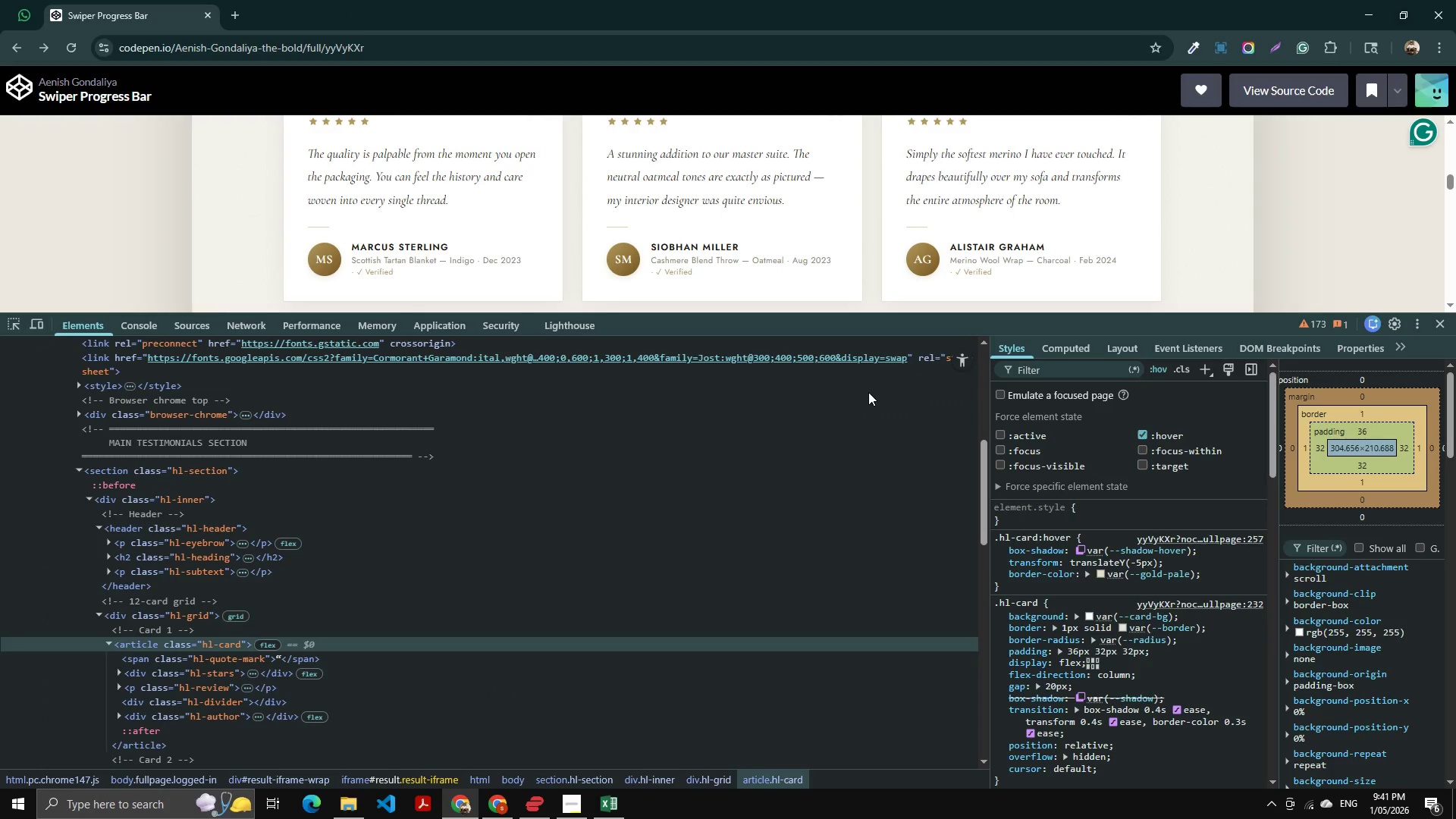 
scroll: coordinate [795, 247], scroll_direction: up, amount: 14.0
 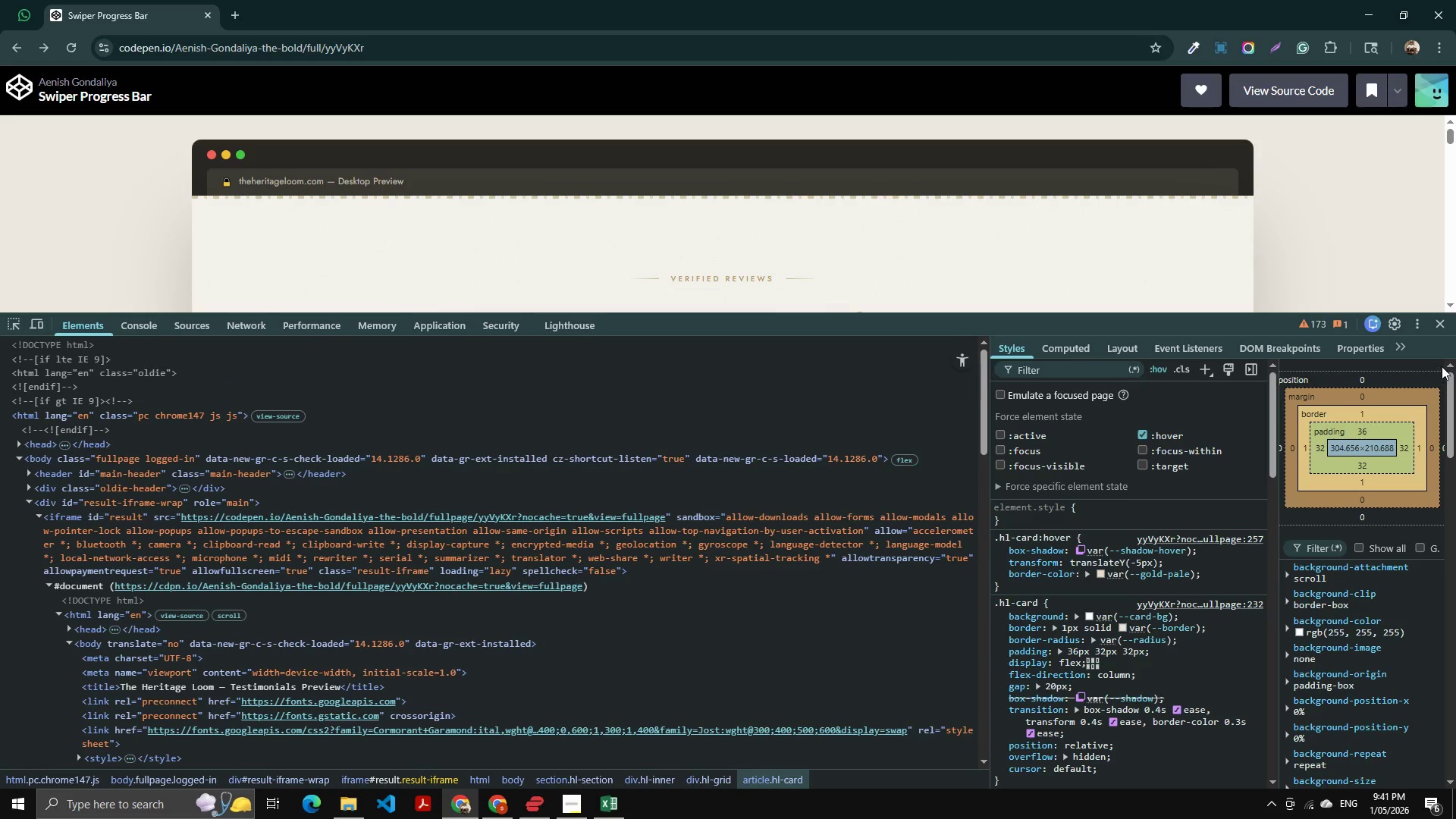 
scroll: coordinate [860, 231], scroll_direction: none, amount: 0.0
 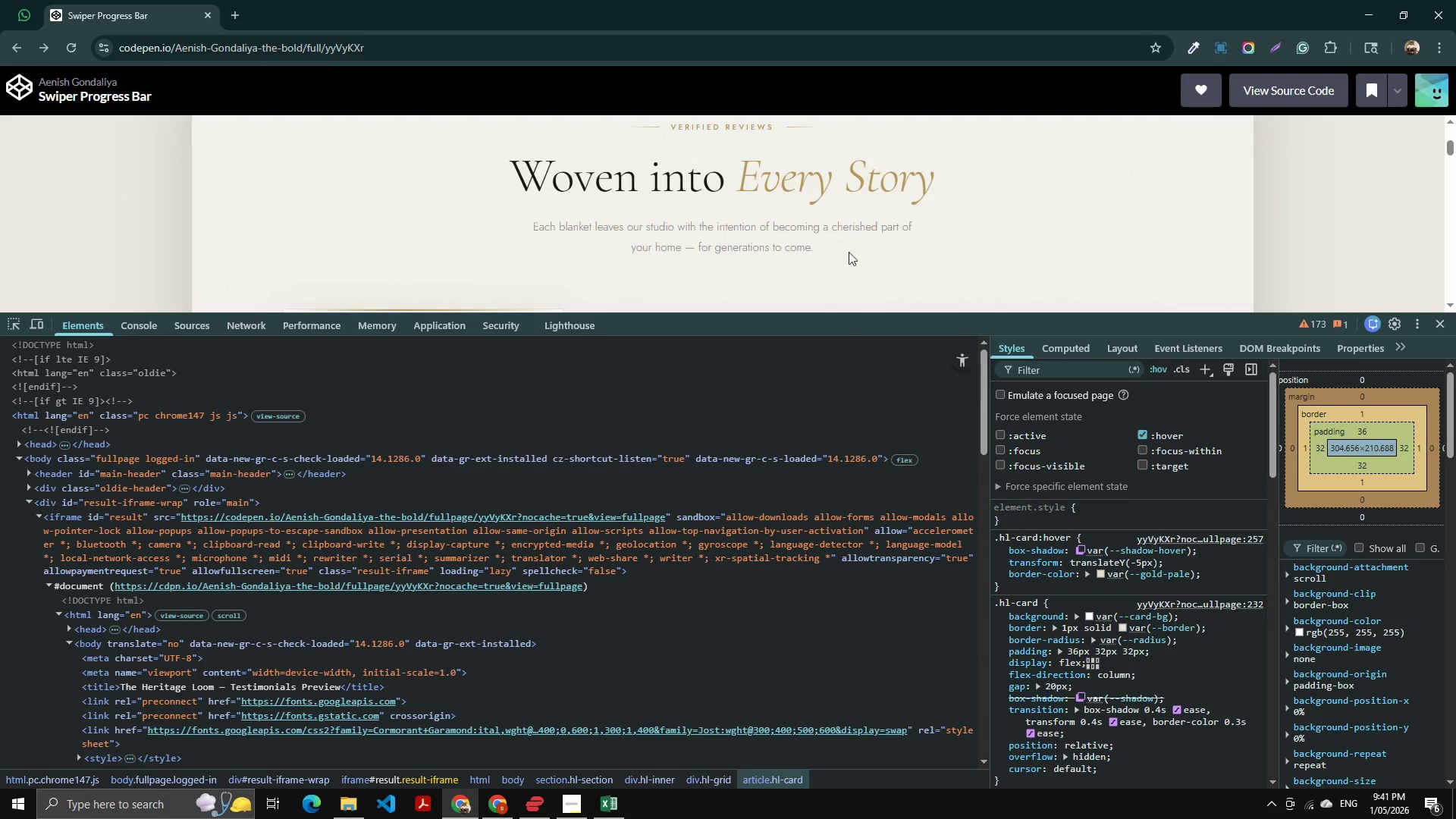 
left_click_drag(start_coordinate=[808, 245], to_coordinate=[503, 225])
 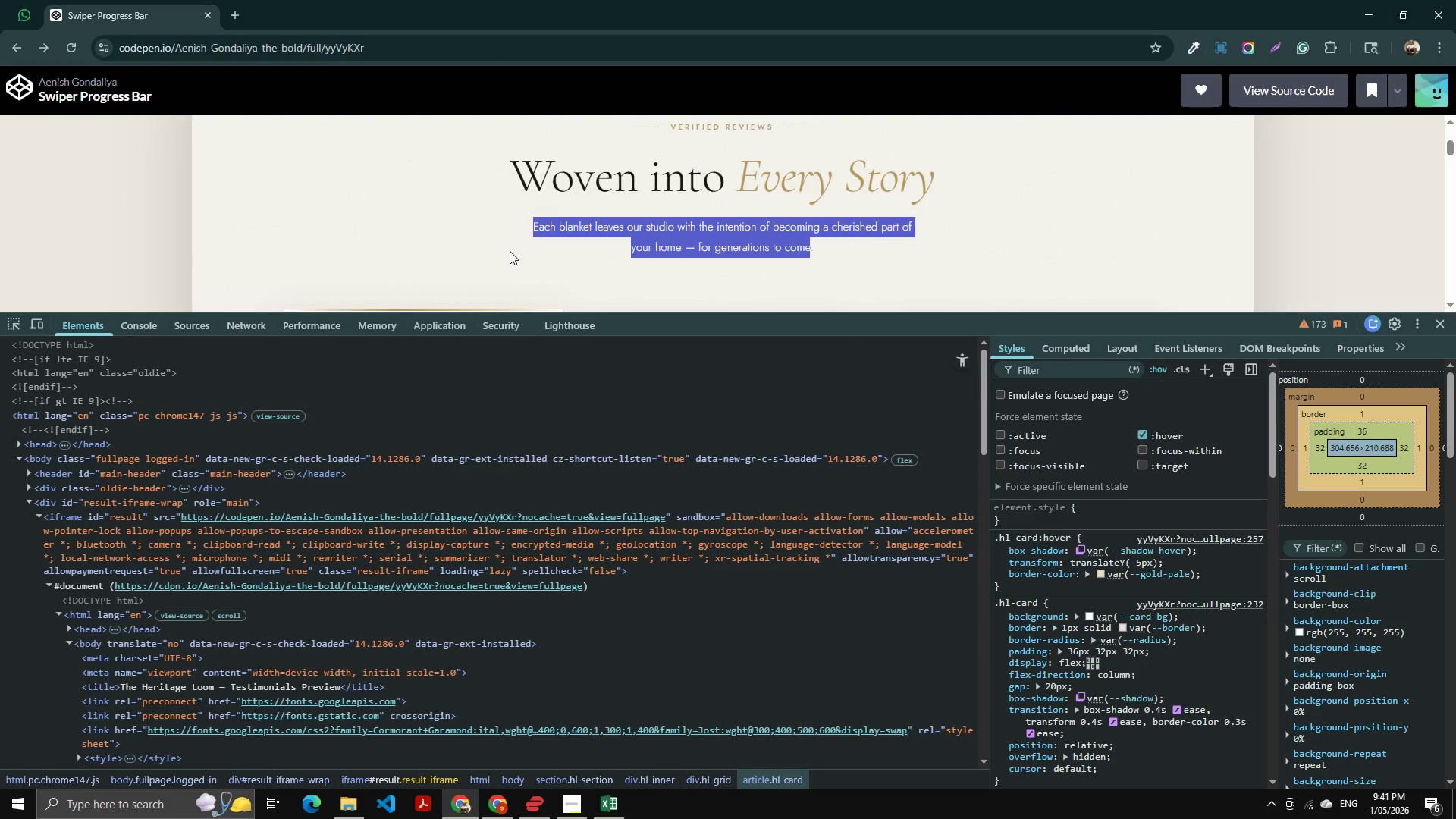 
key(Control+C)
 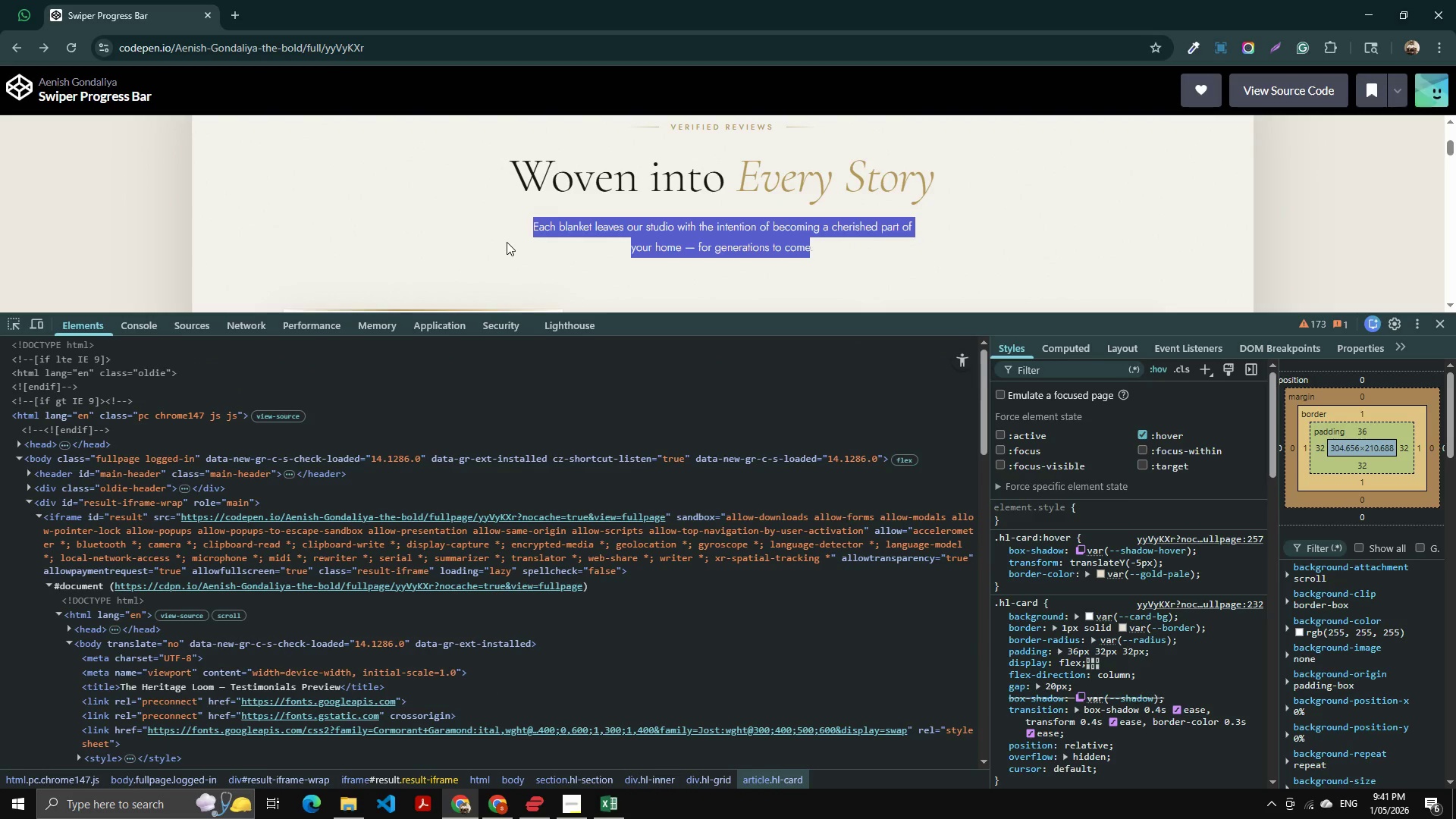 
key(Control+C)
 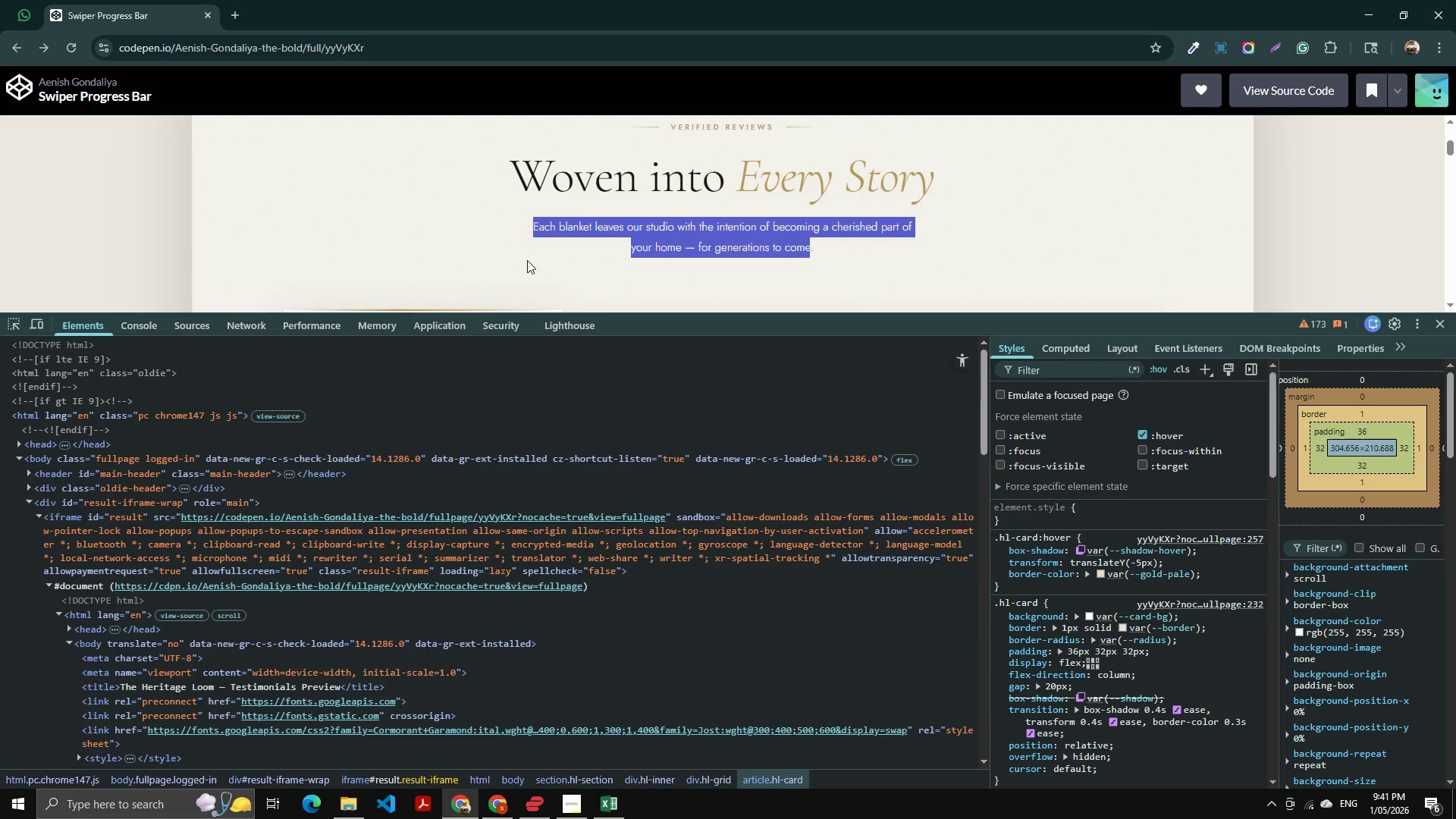 
key(Alt+AltLeft)
 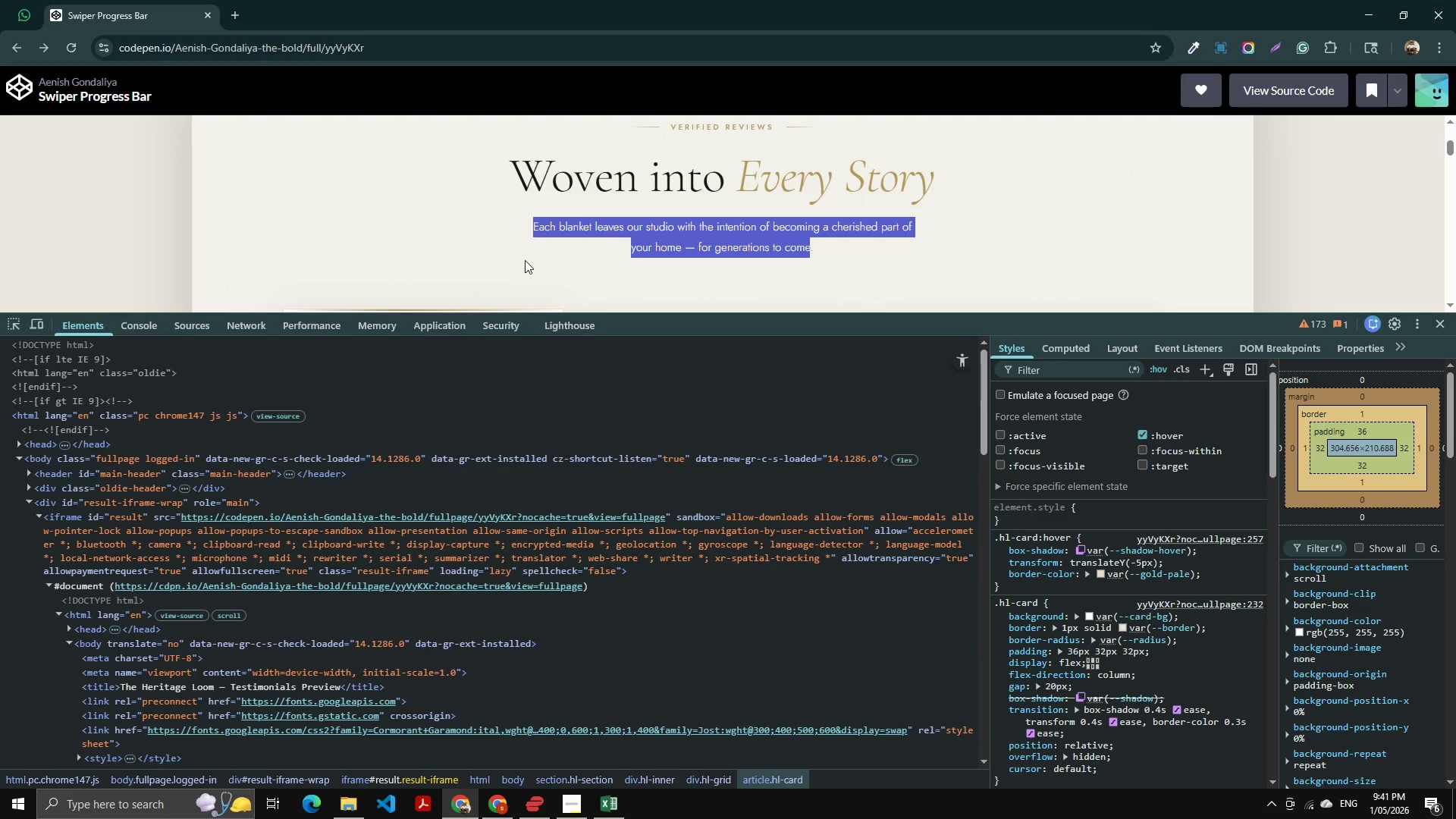 
key(Alt+Tab)
 